 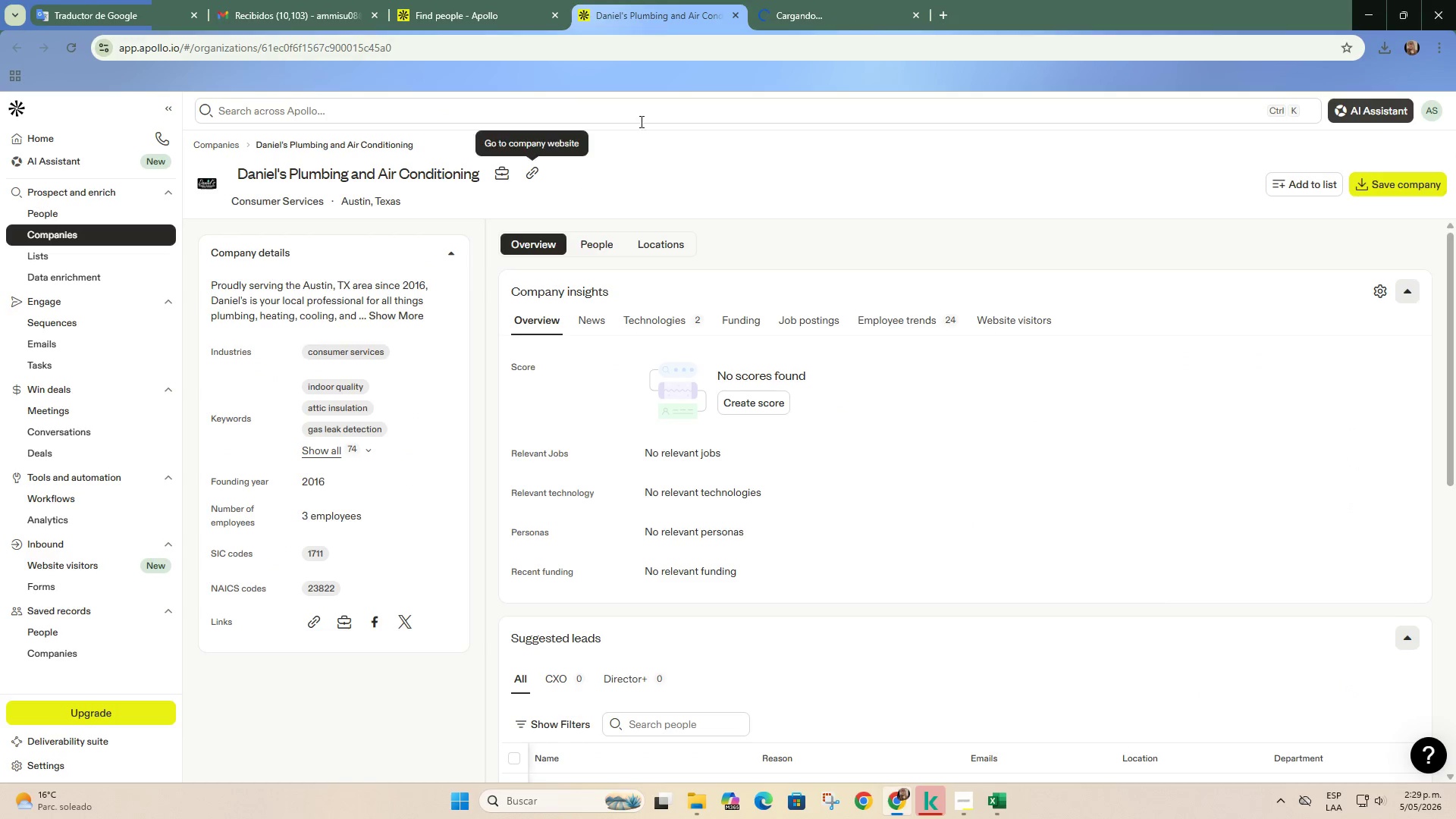 
left_click([455, 2])
 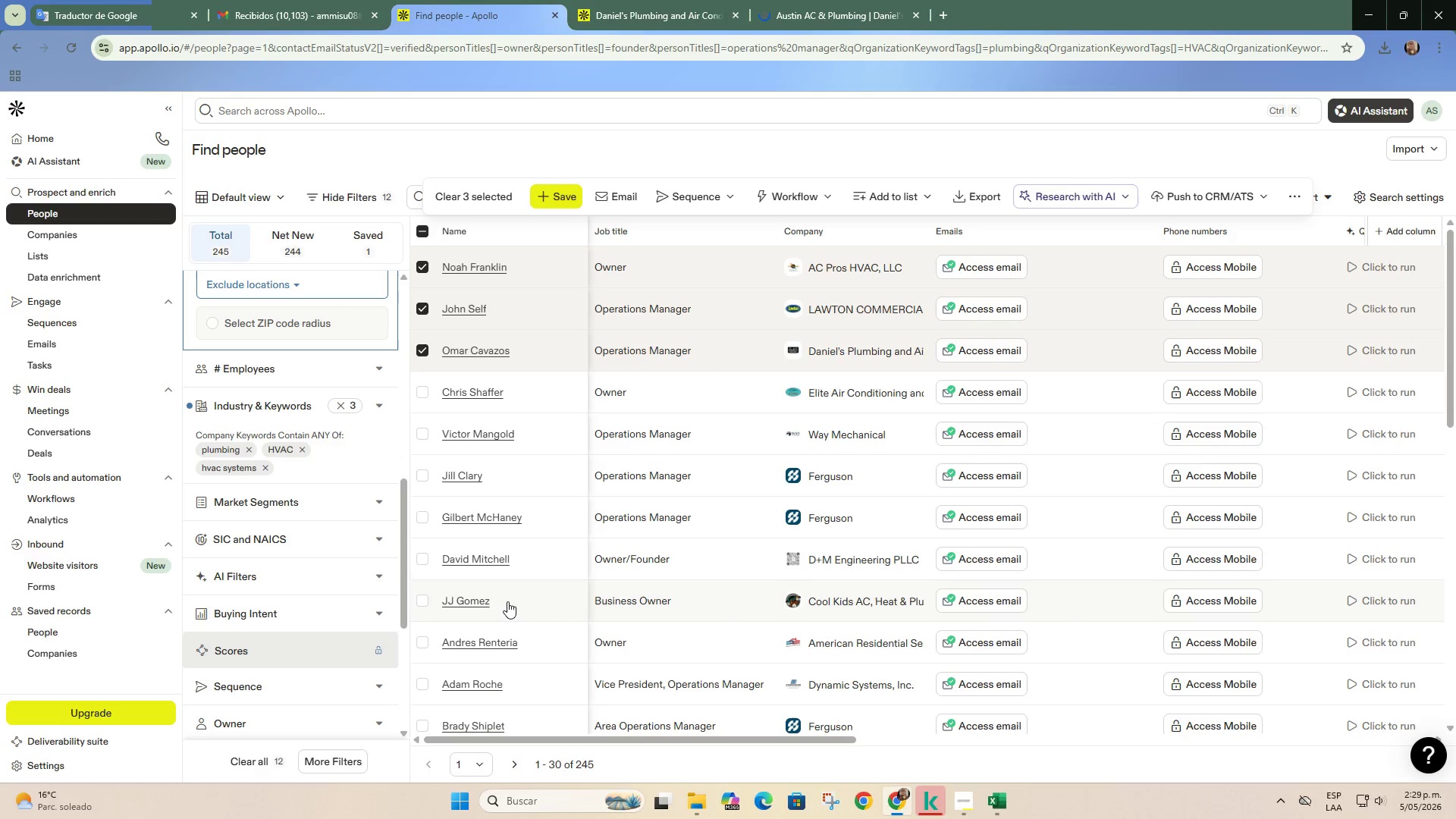 
left_click_drag(start_coordinate=[753, 0], to_coordinate=[760, 0])
 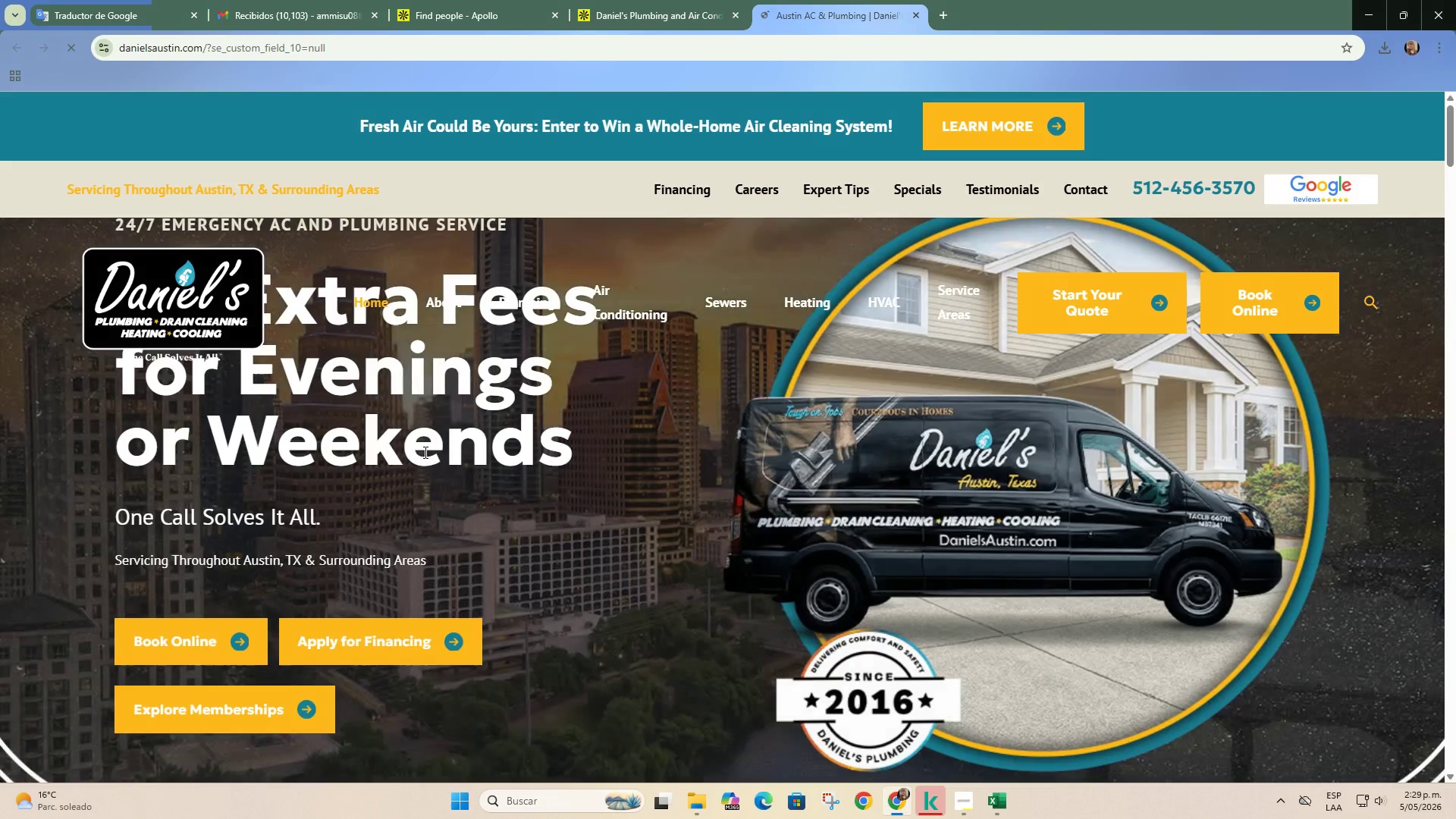 
scroll: coordinate [459, 554], scroll_direction: down, amount: 2.0
 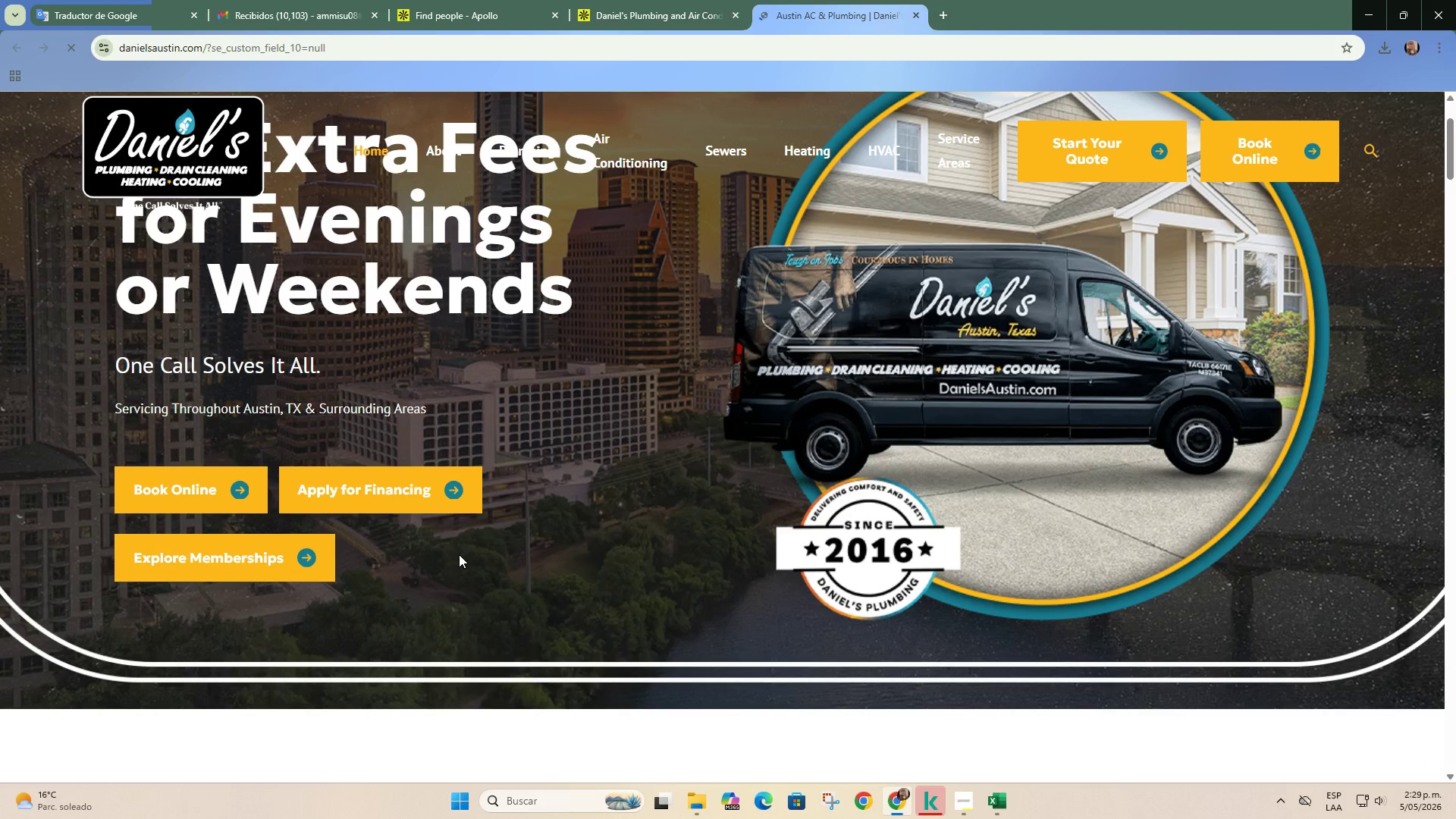 
scroll: coordinate [459, 554], scroll_direction: up, amount: 2.0
 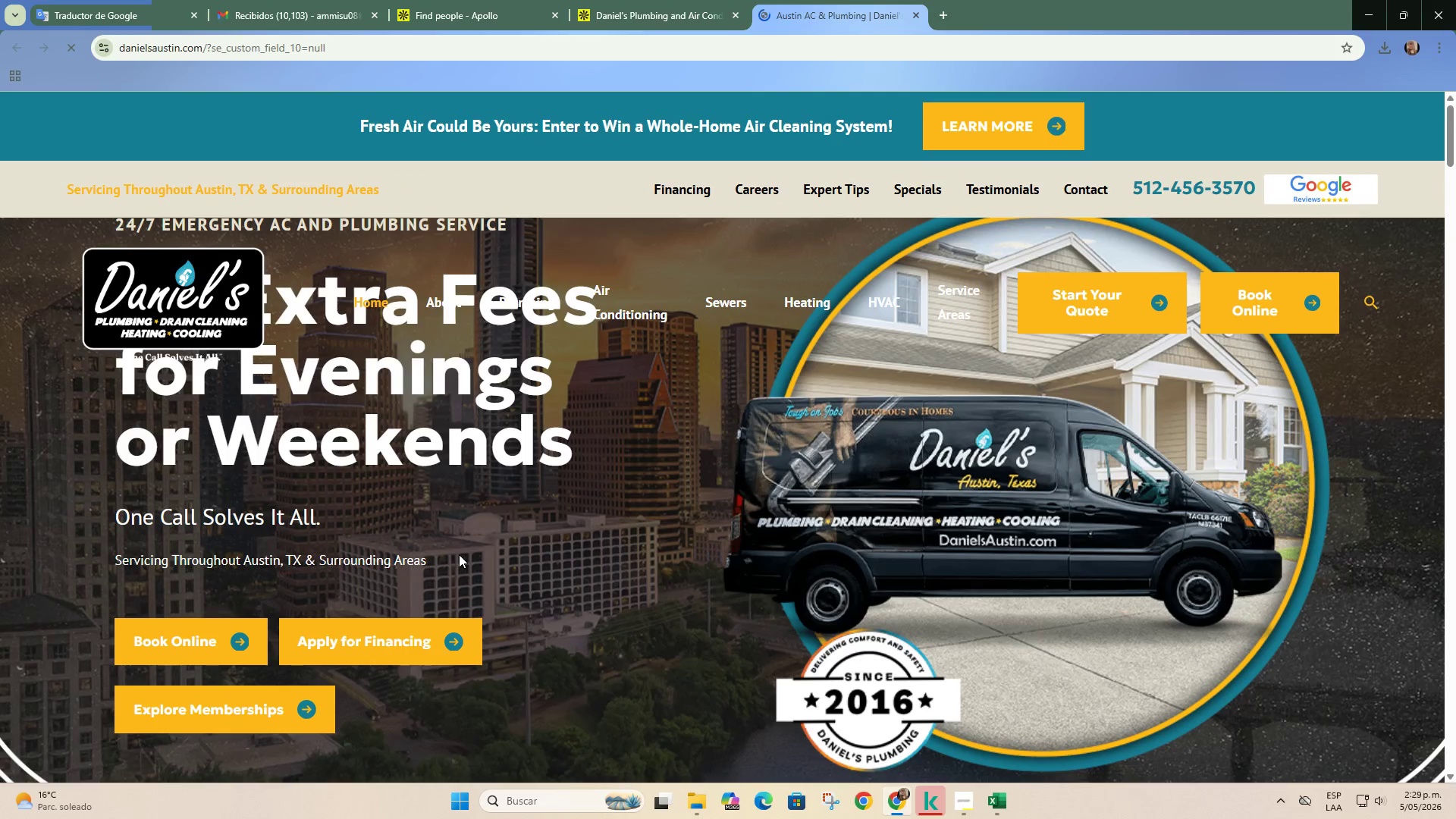 
scroll: coordinate [459, 554], scroll_direction: down, amount: 1.0
 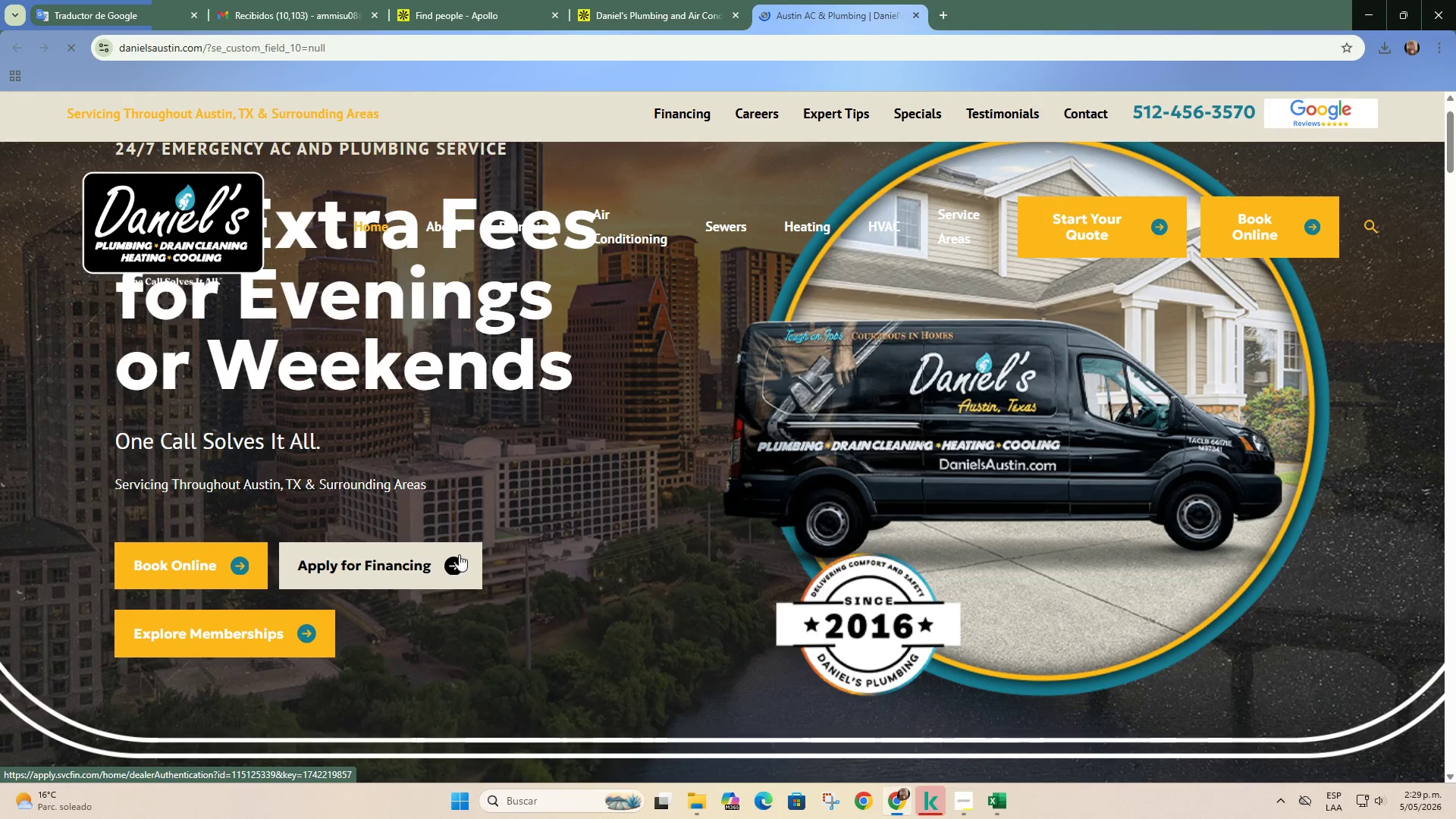 
scroll: coordinate [420, 491], scroll_direction: up, amount: 1.0
 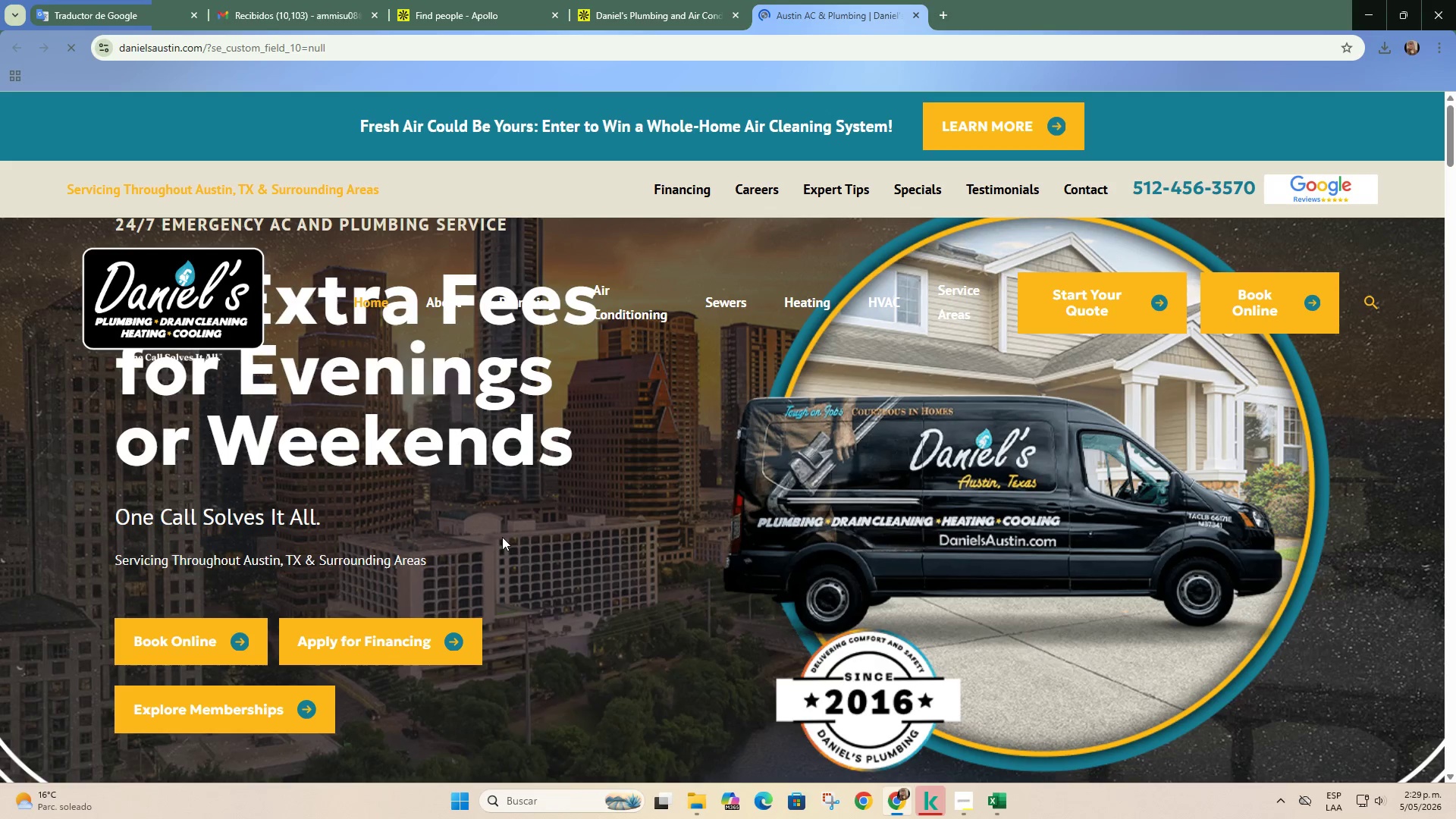 
scroll: coordinate [501, 535], scroll_direction: down, amount: 2.0
 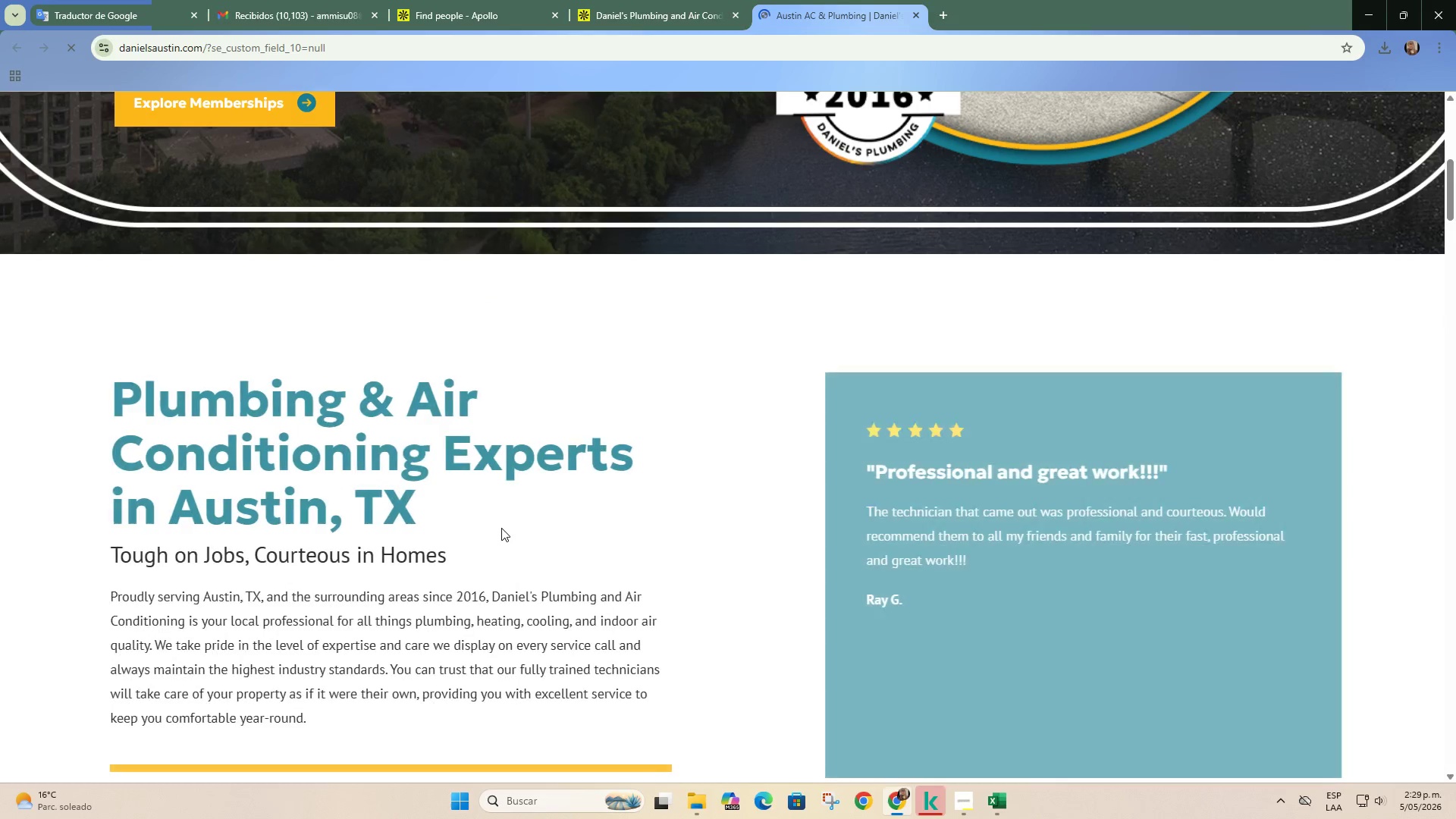 
scroll: coordinate [501, 528], scroll_direction: up, amount: 1.0
 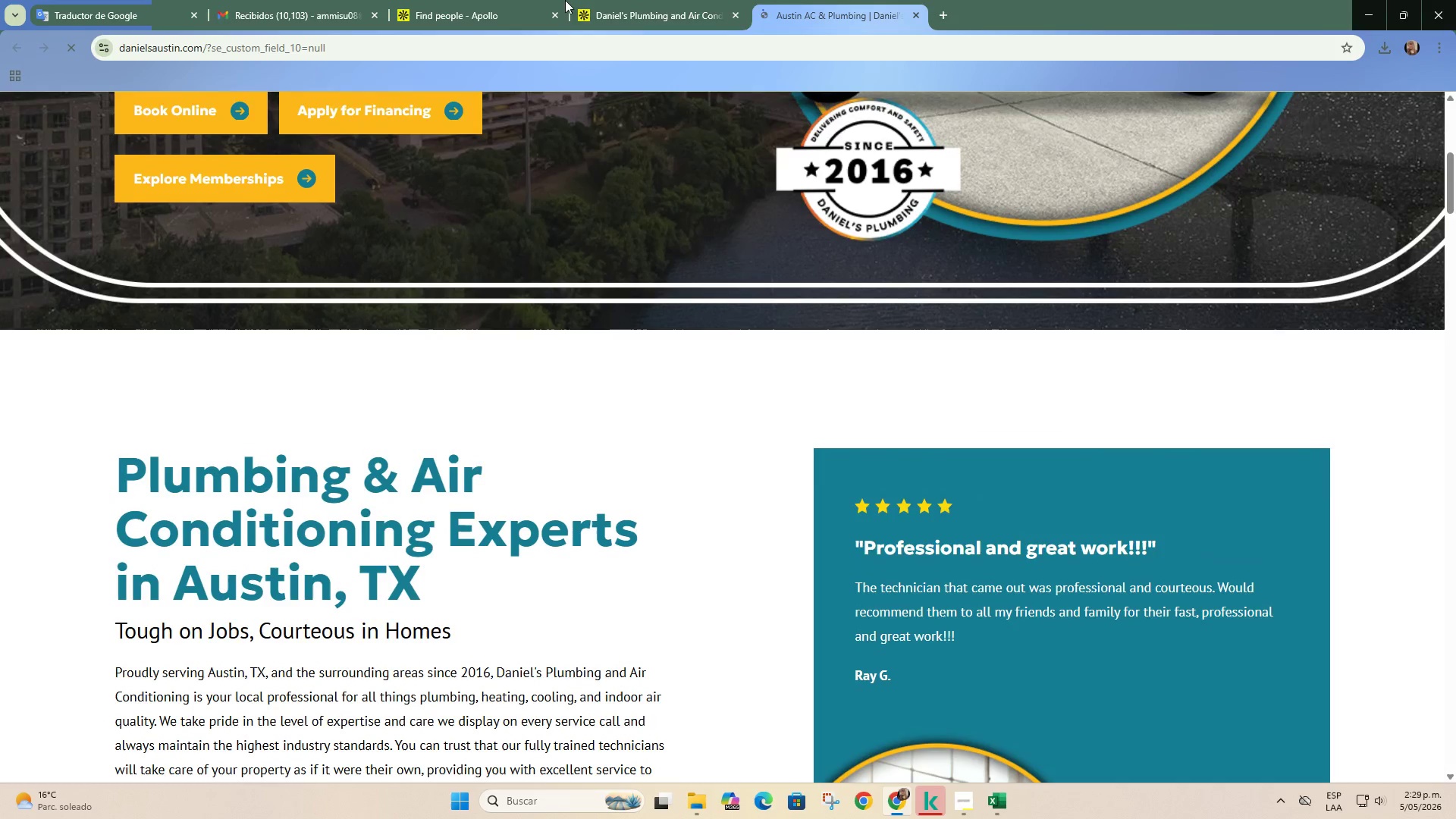 
left_click([687, 0])
 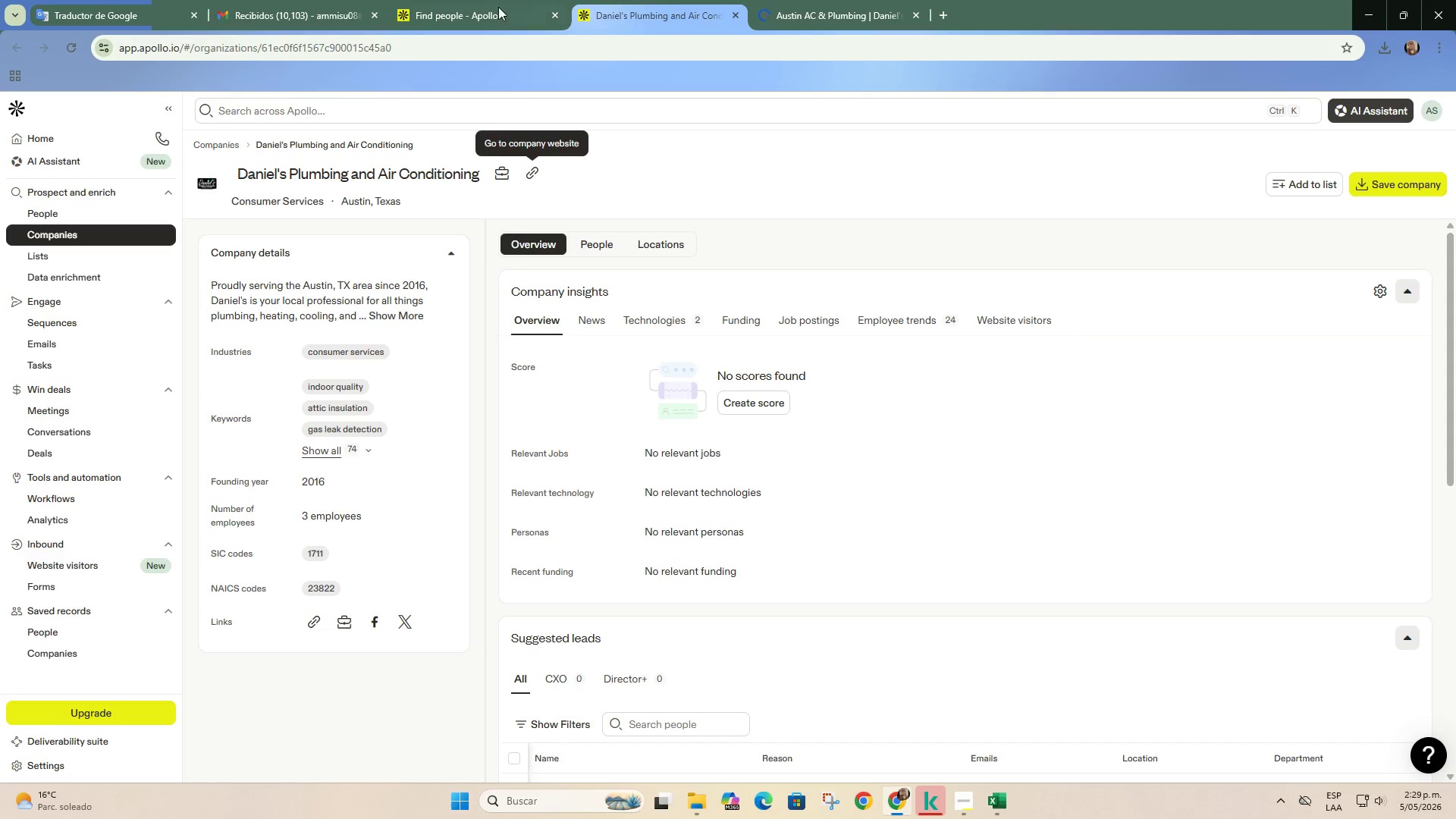 
left_click([493, 0])
 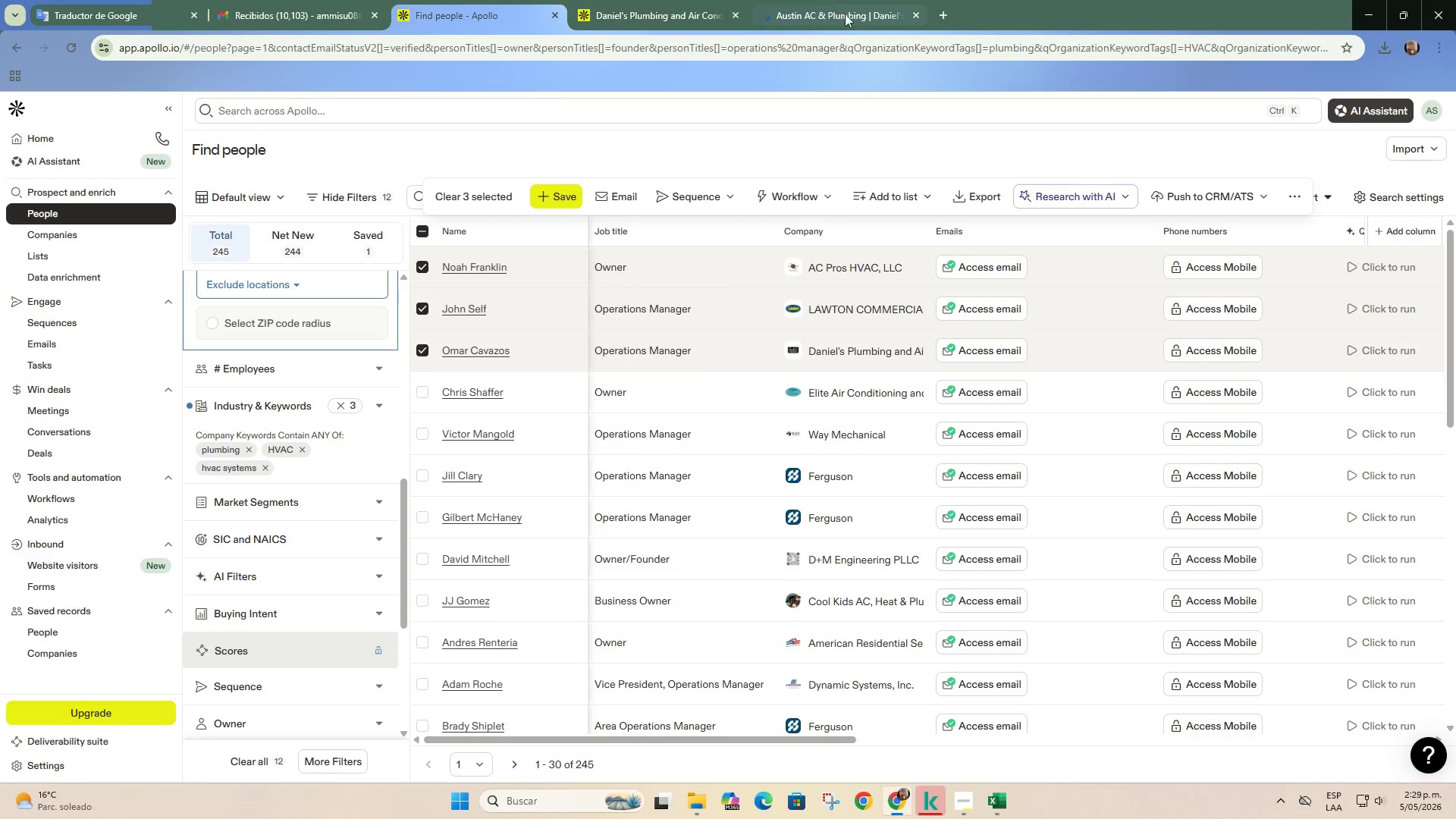 
left_click([912, 15])
 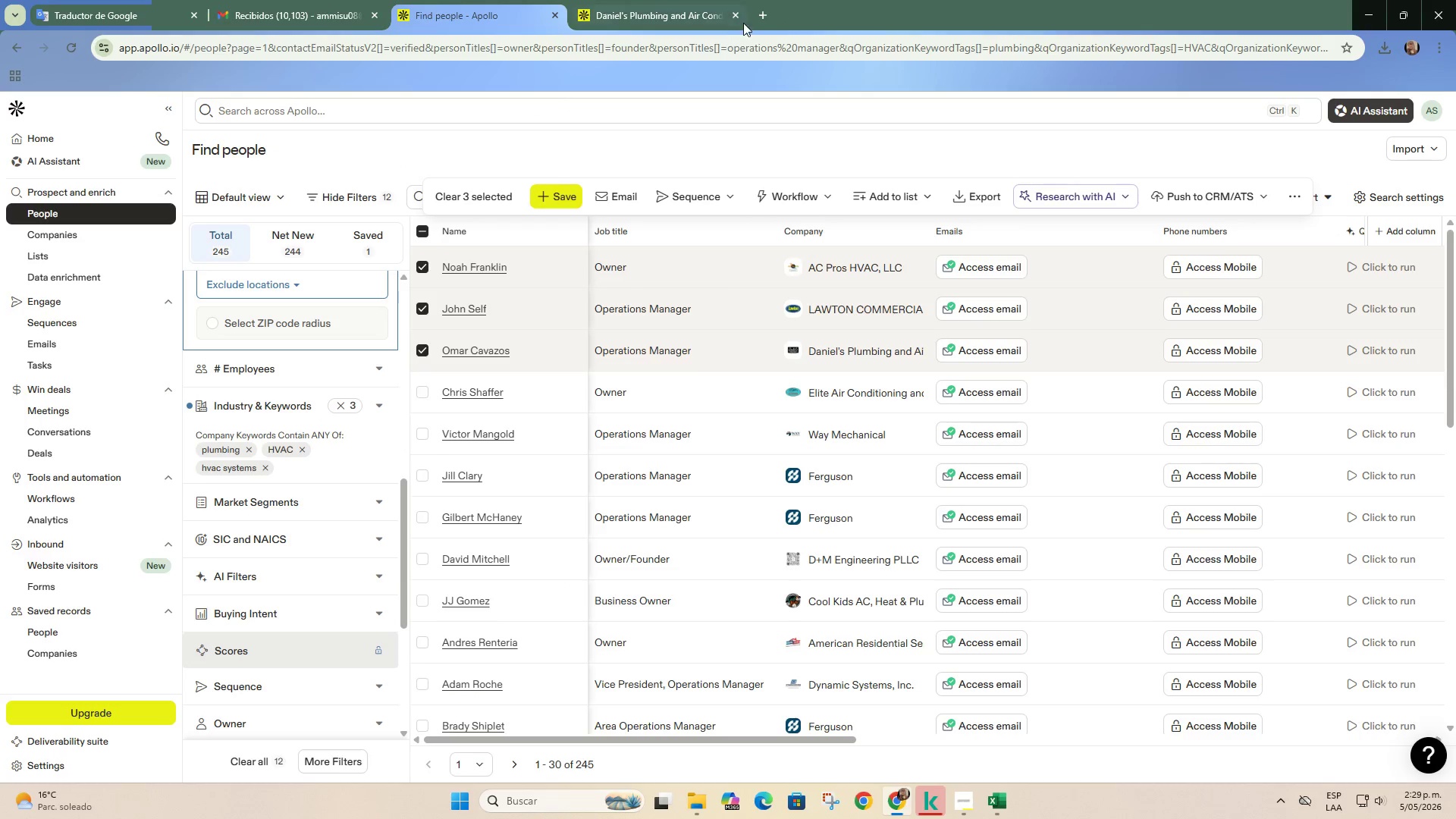 
left_click([737, 19])
 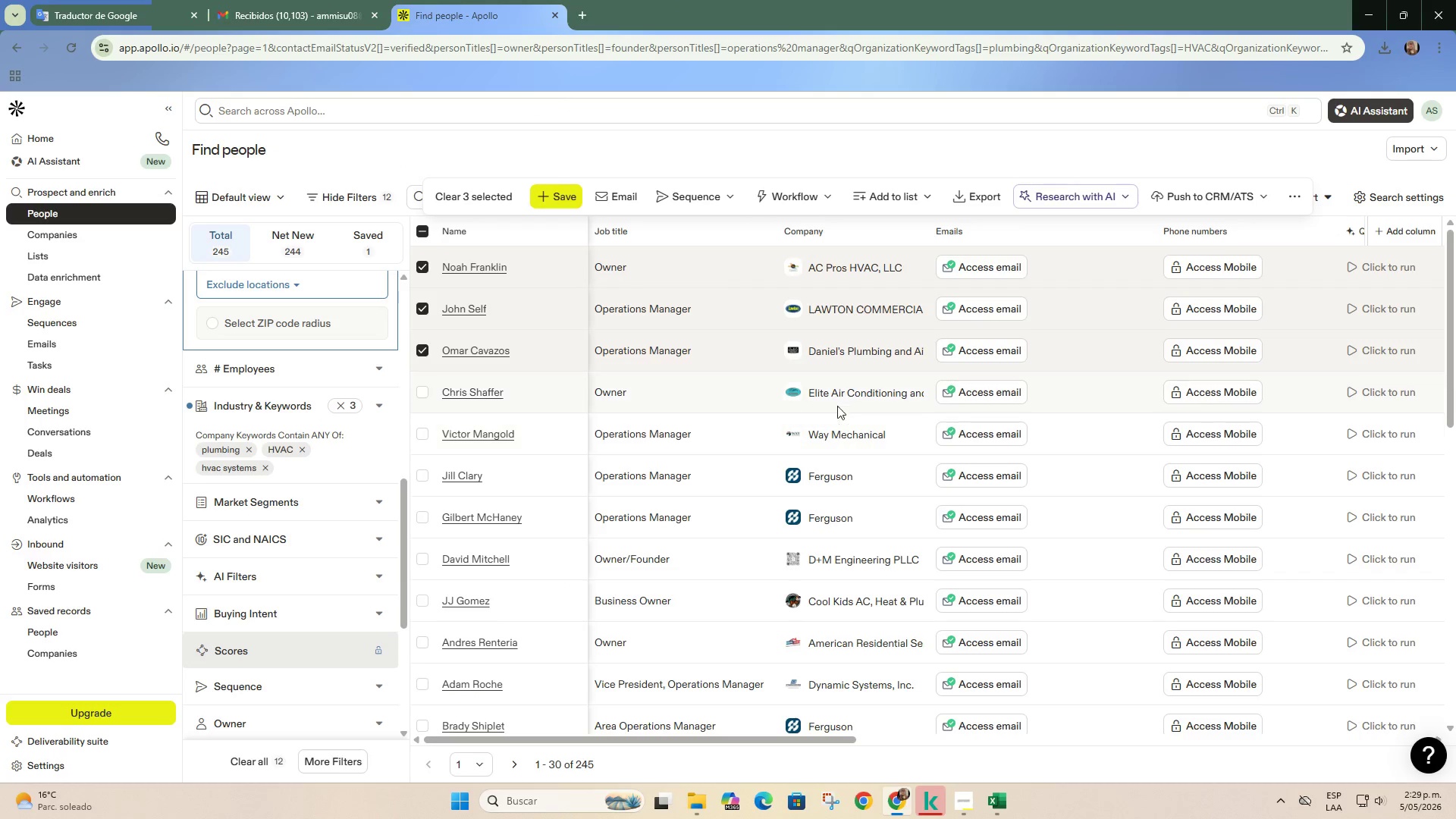 
right_click([843, 386])
 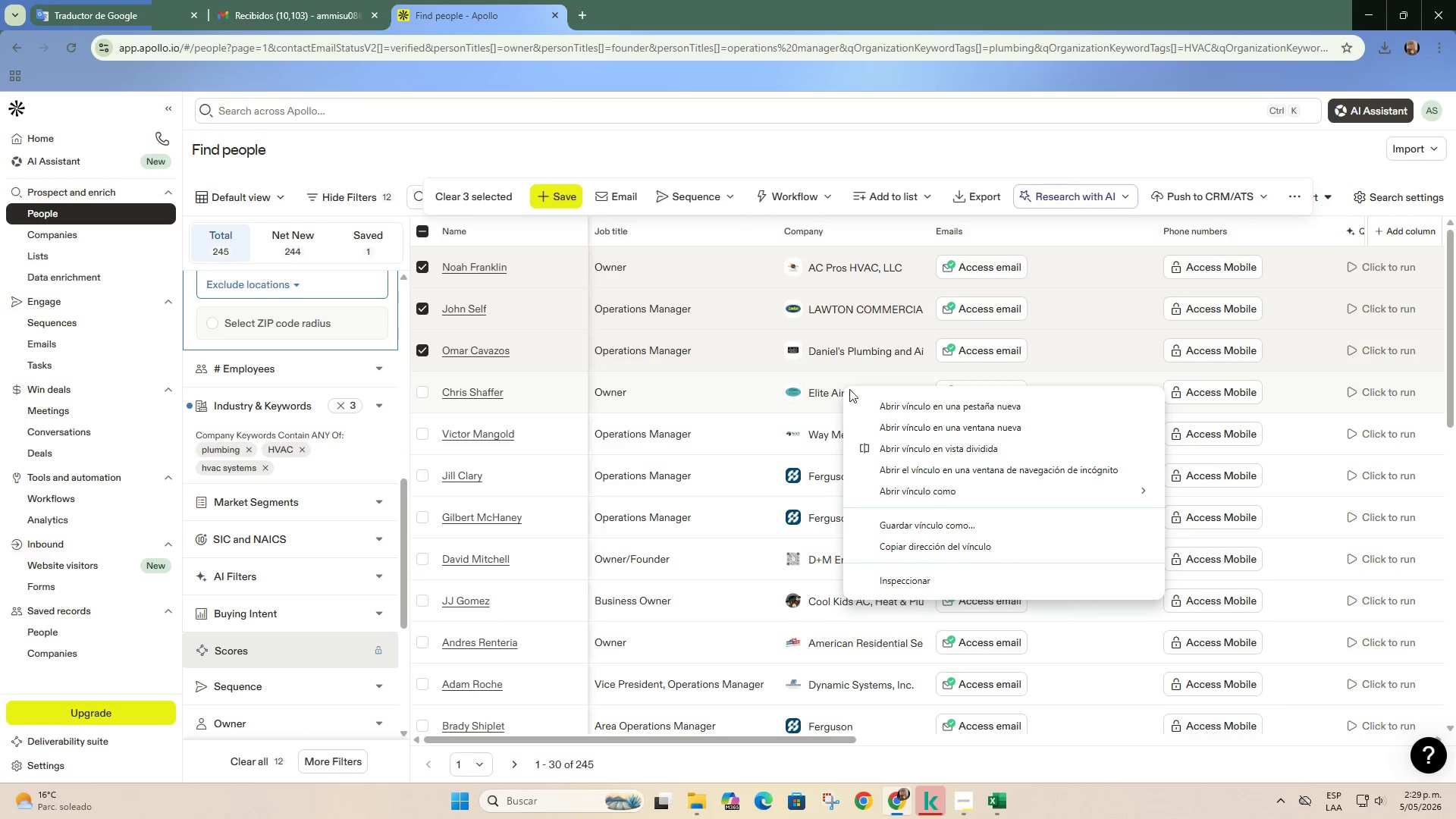 
left_click([871, 404])
 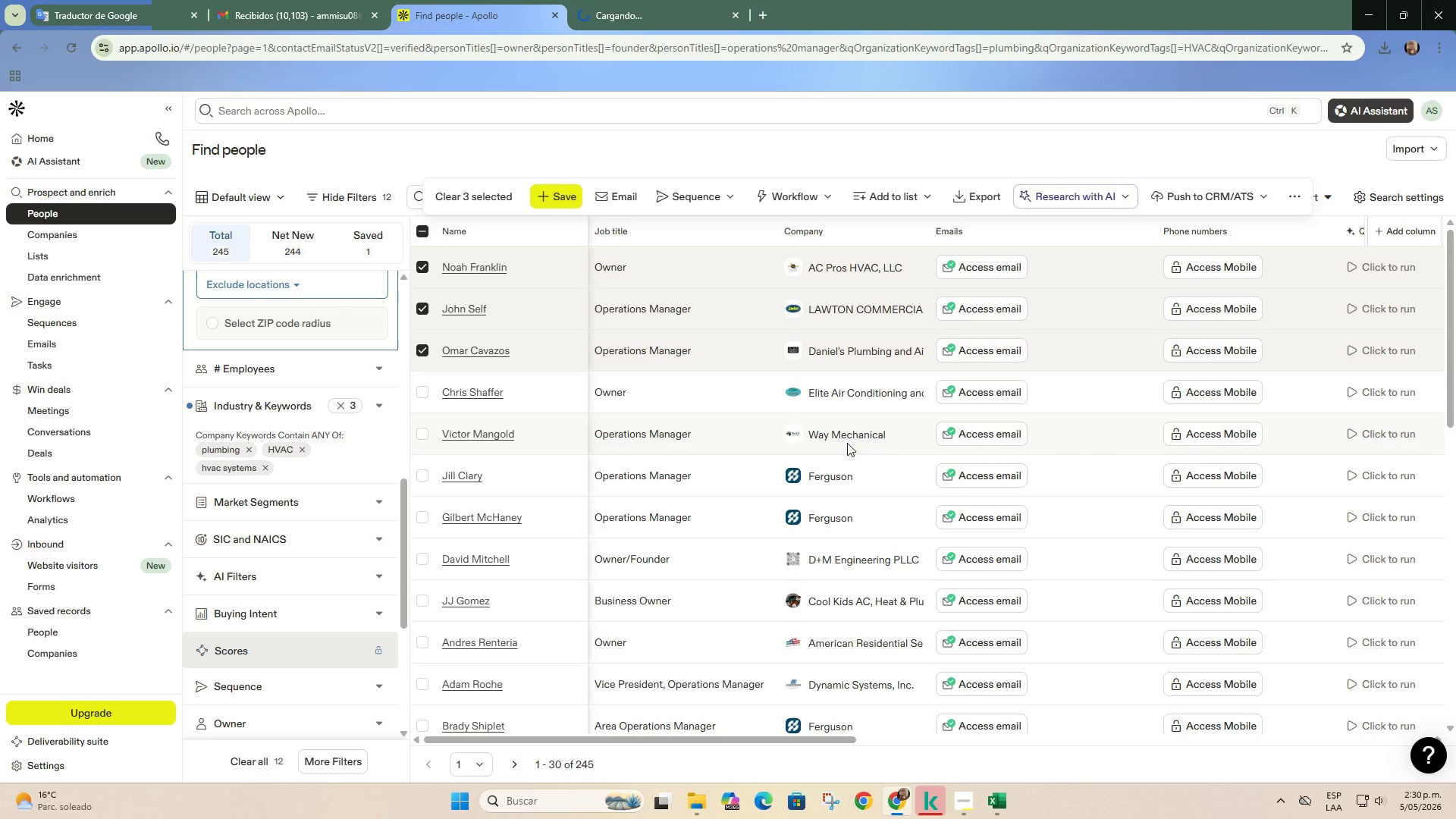 
right_click([851, 434])
 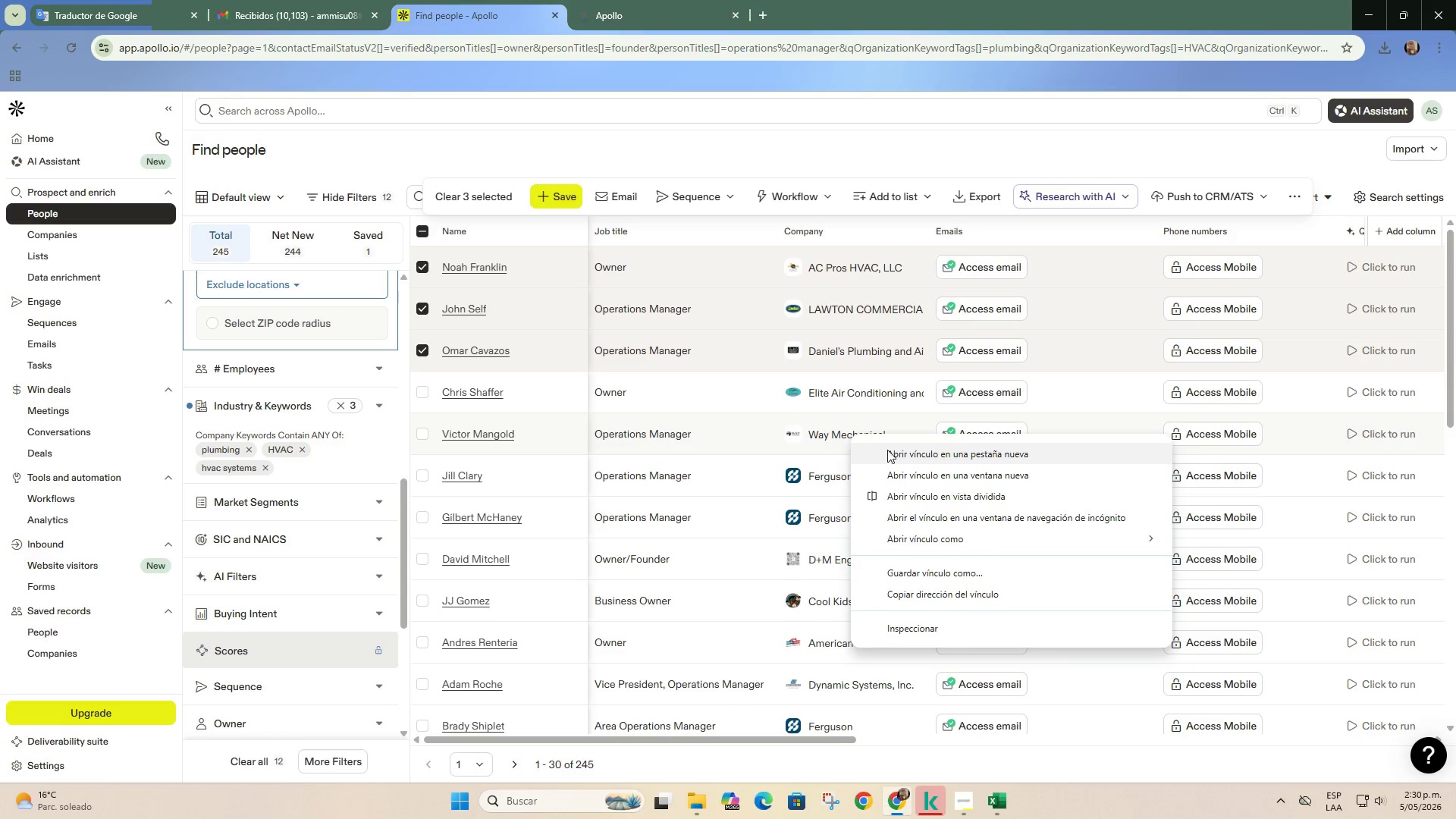 
left_click([887, 450])
 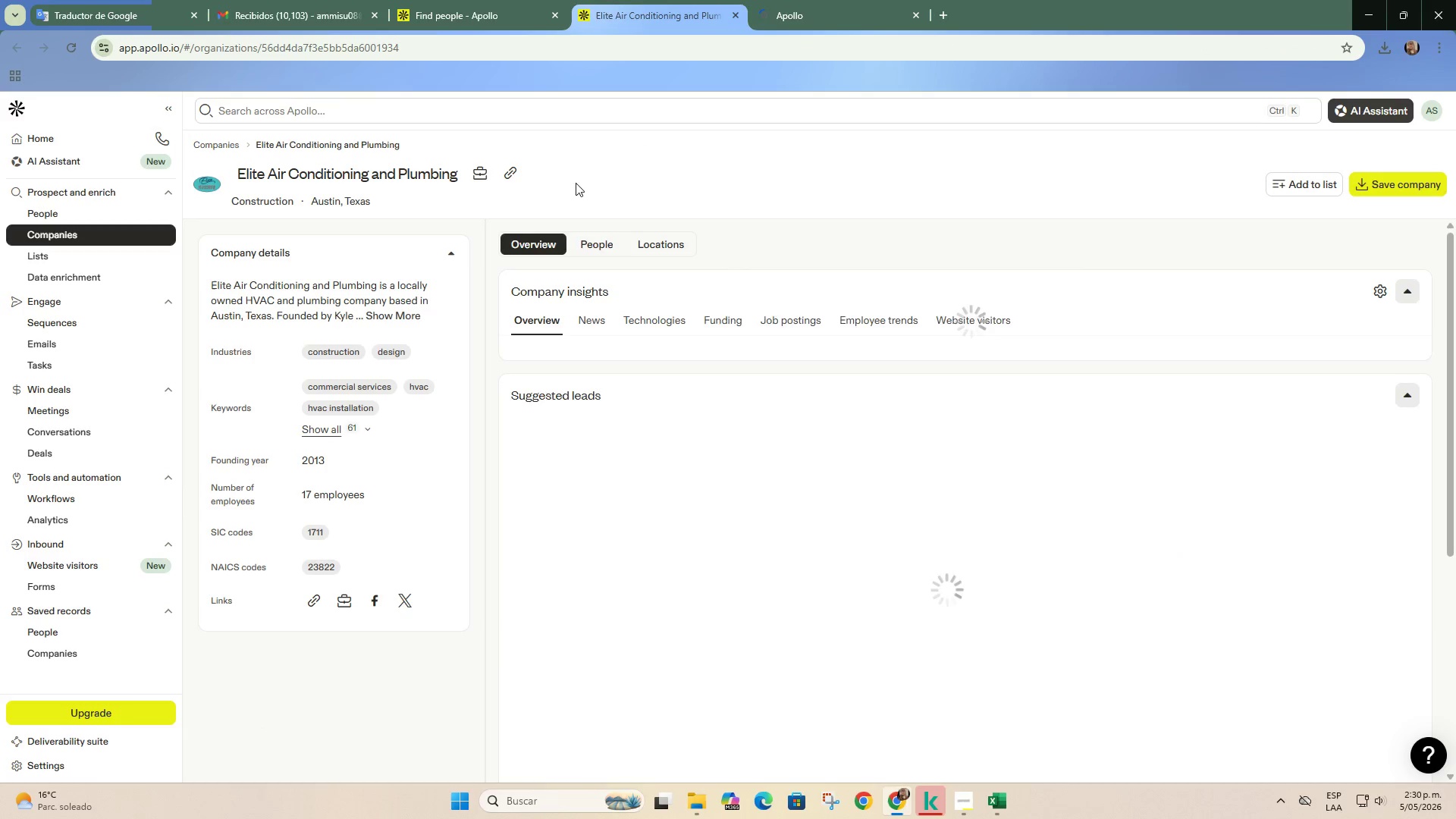 
left_click([393, 318])
 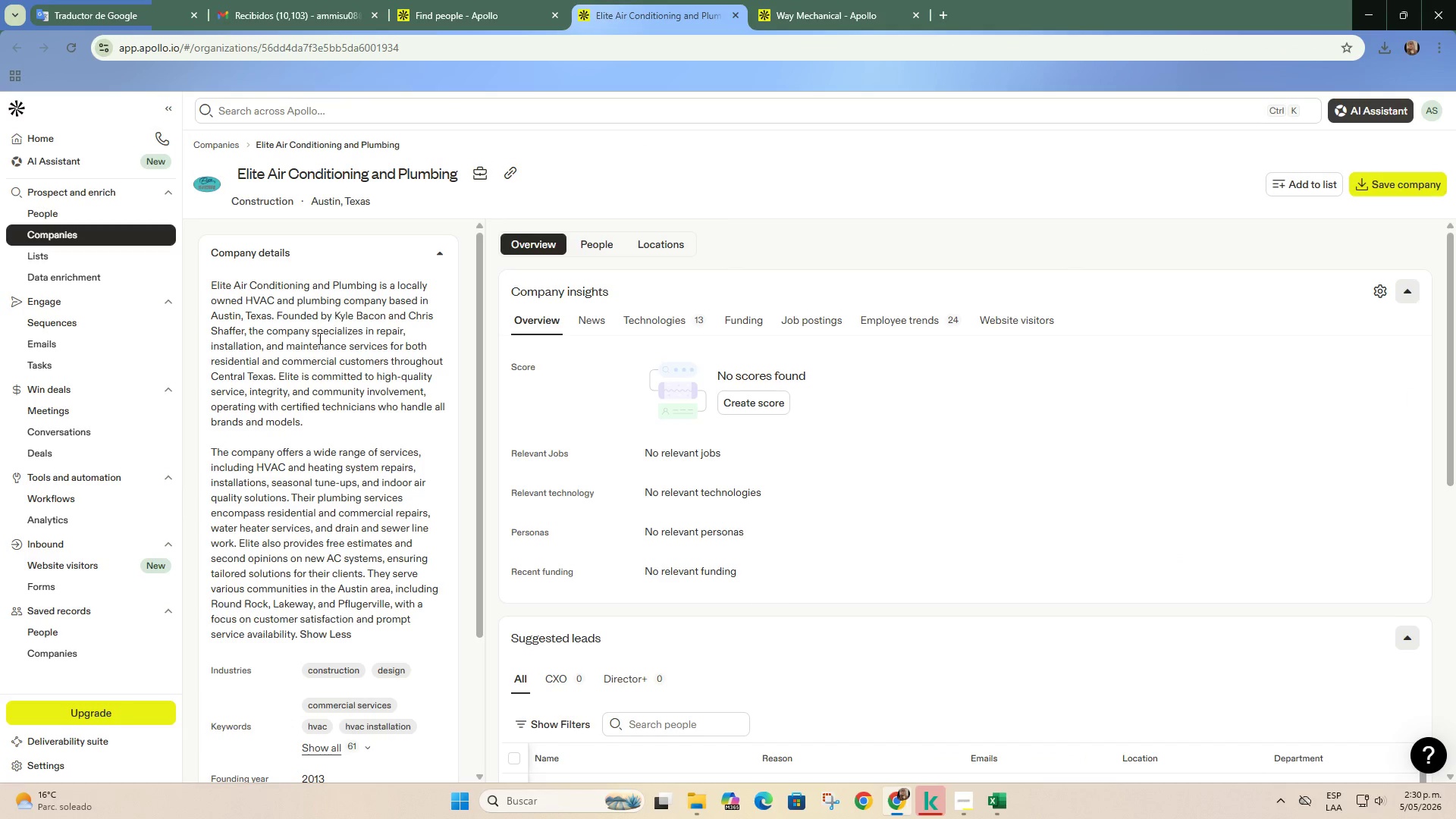 
wait(6.66)
 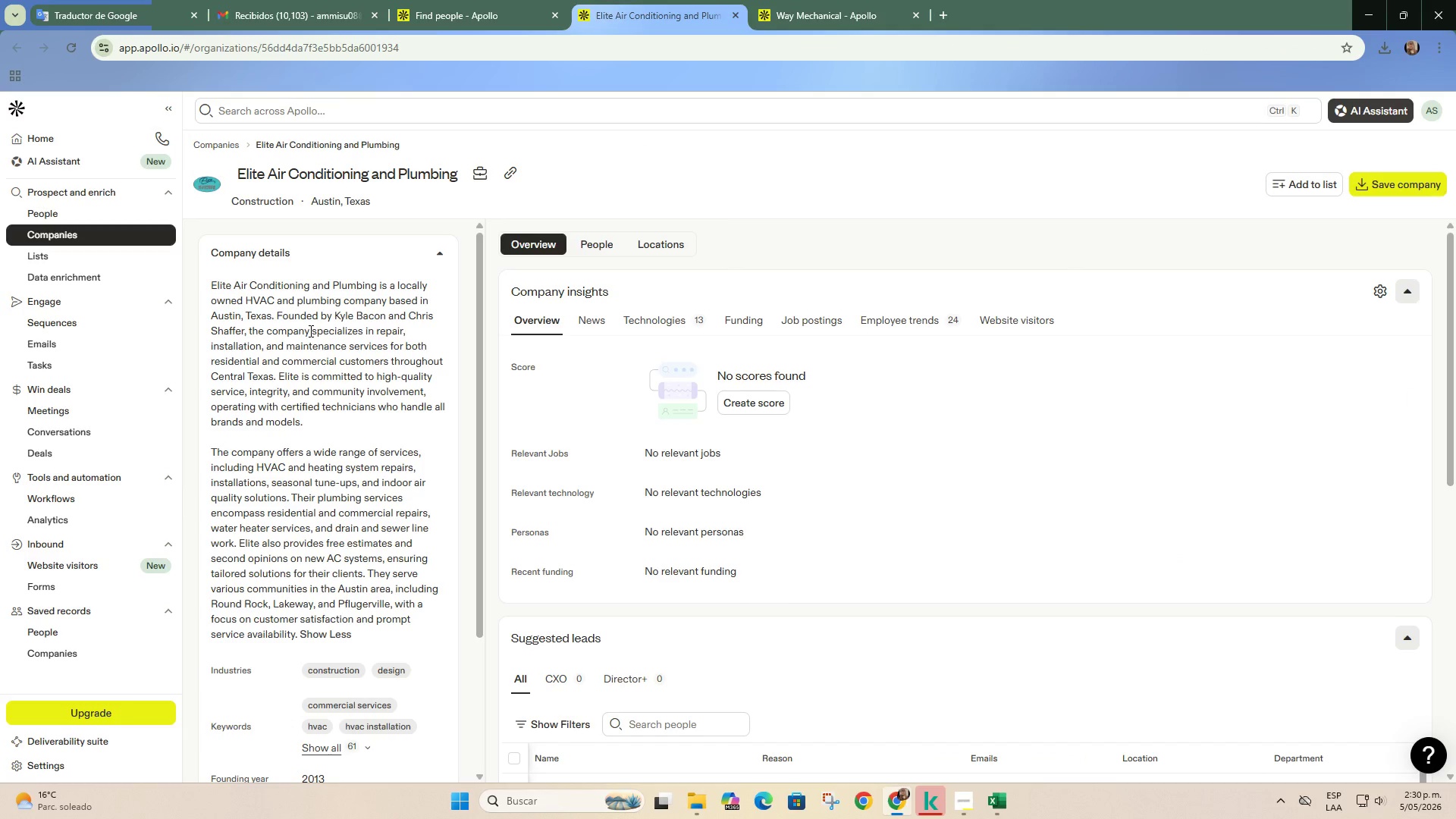 
left_click_drag(start_coordinate=[400, 171], to_coordinate=[468, 180])
 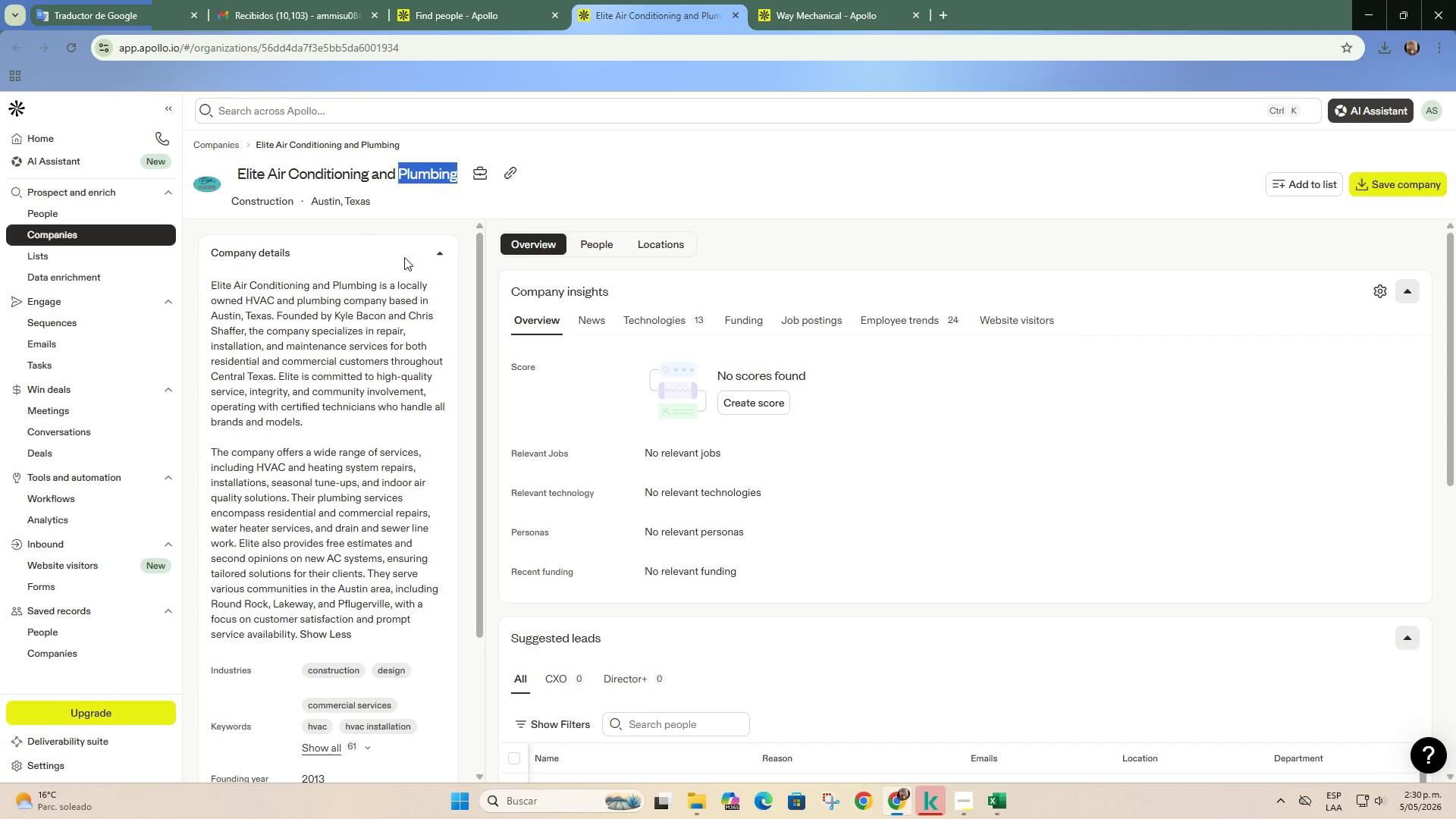 
left_click([505, 175])
 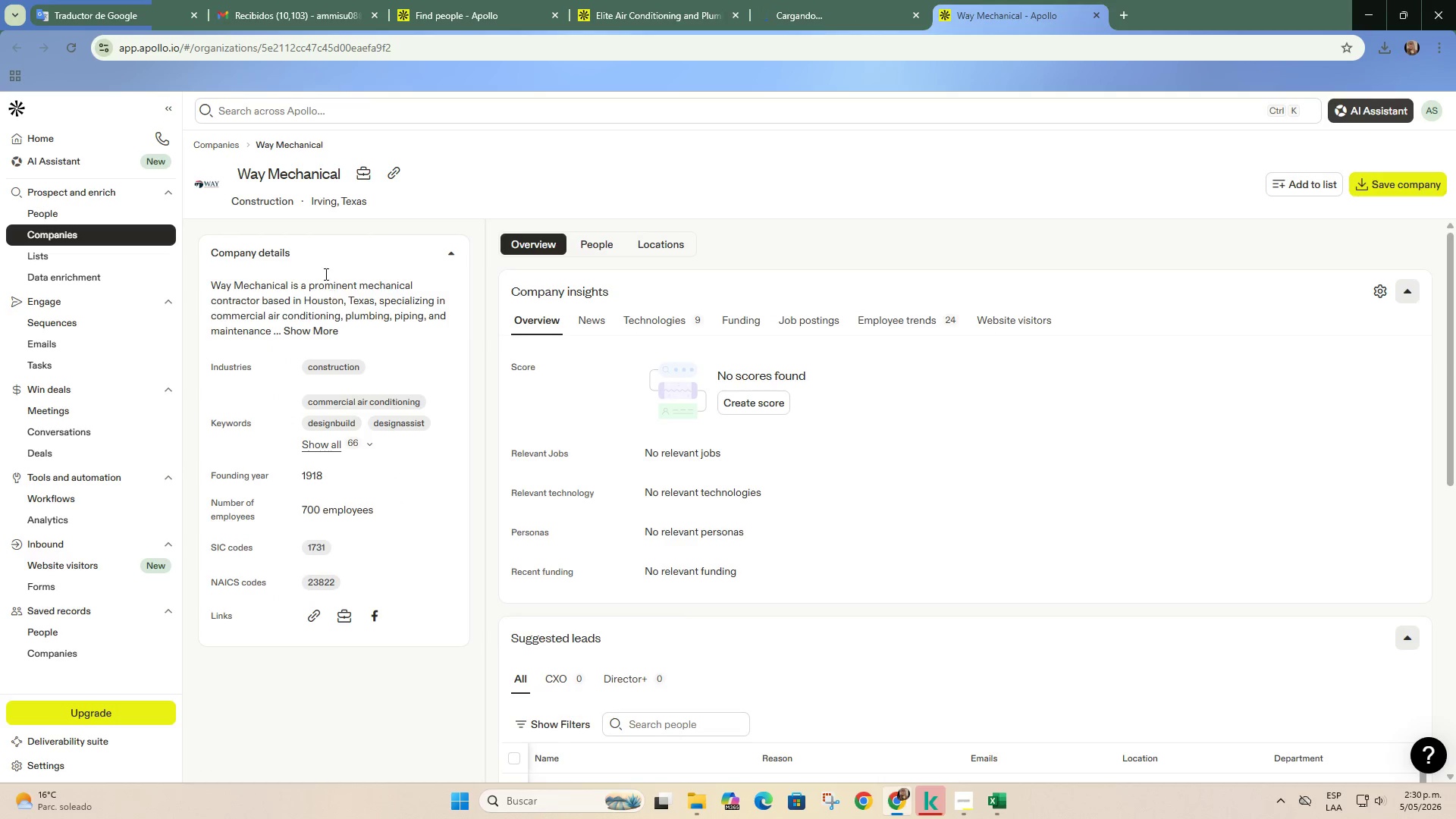 
left_click([396, 178])
 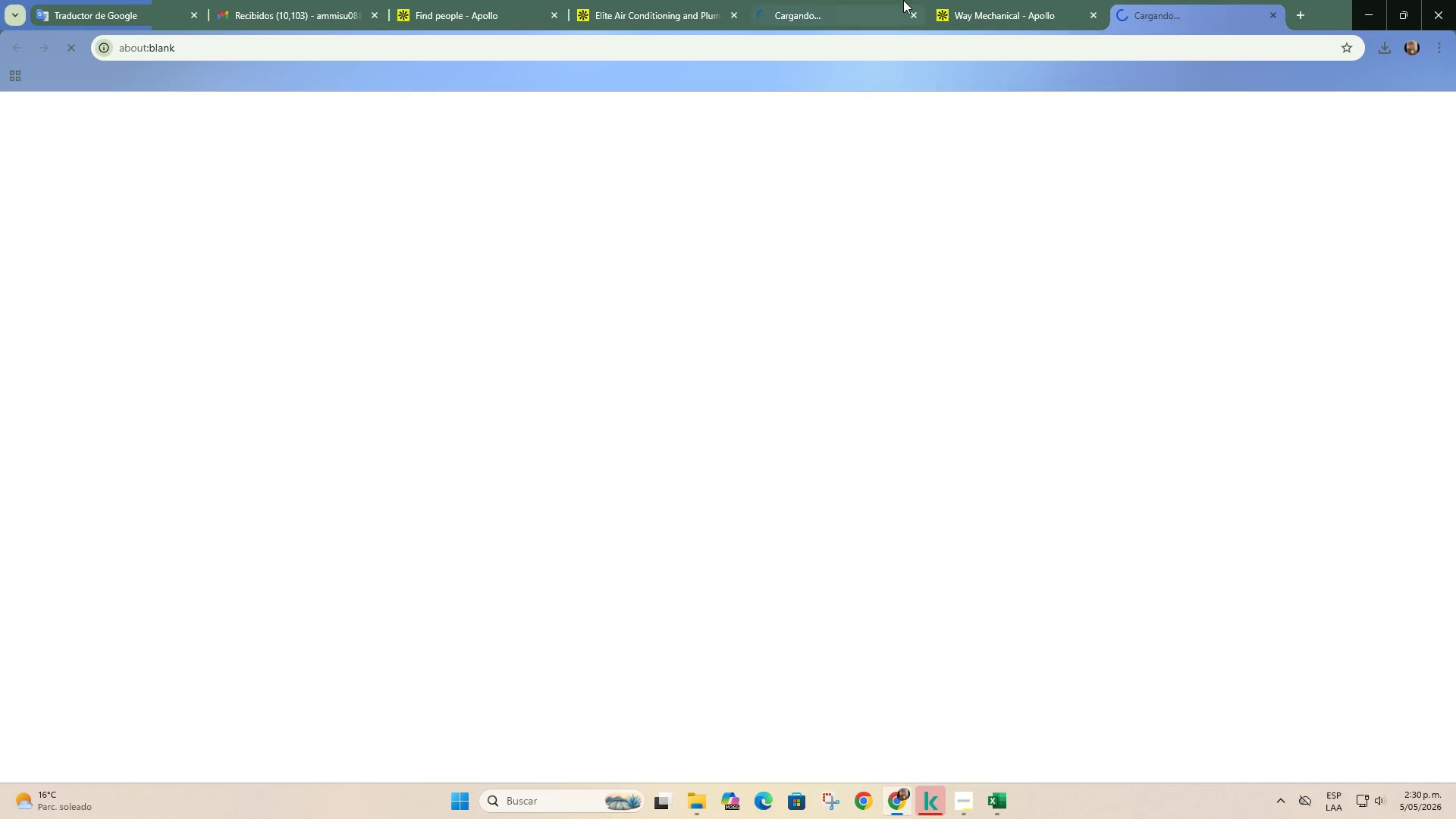 
left_click([882, 0])
 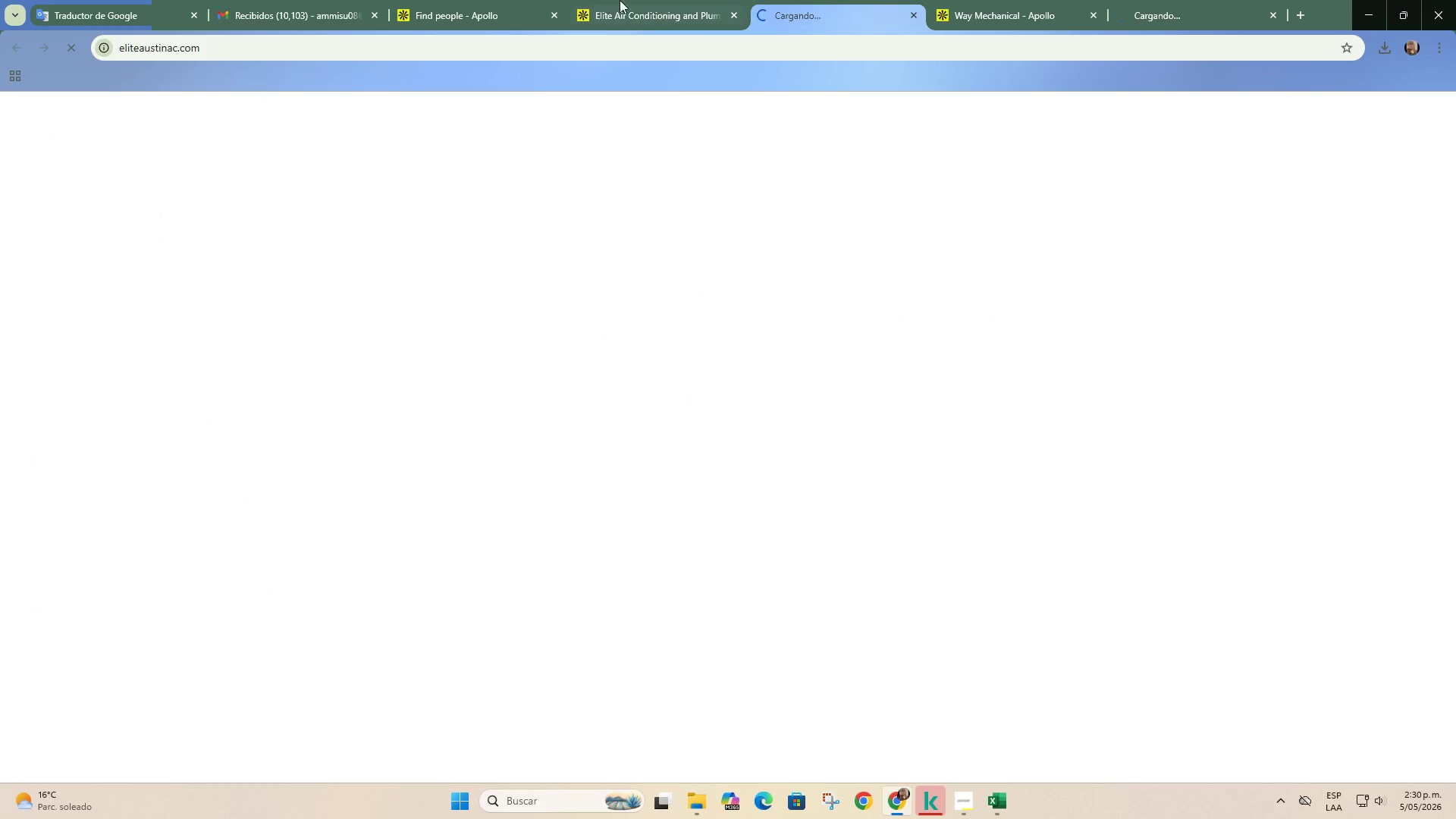 
left_click([665, 0])
 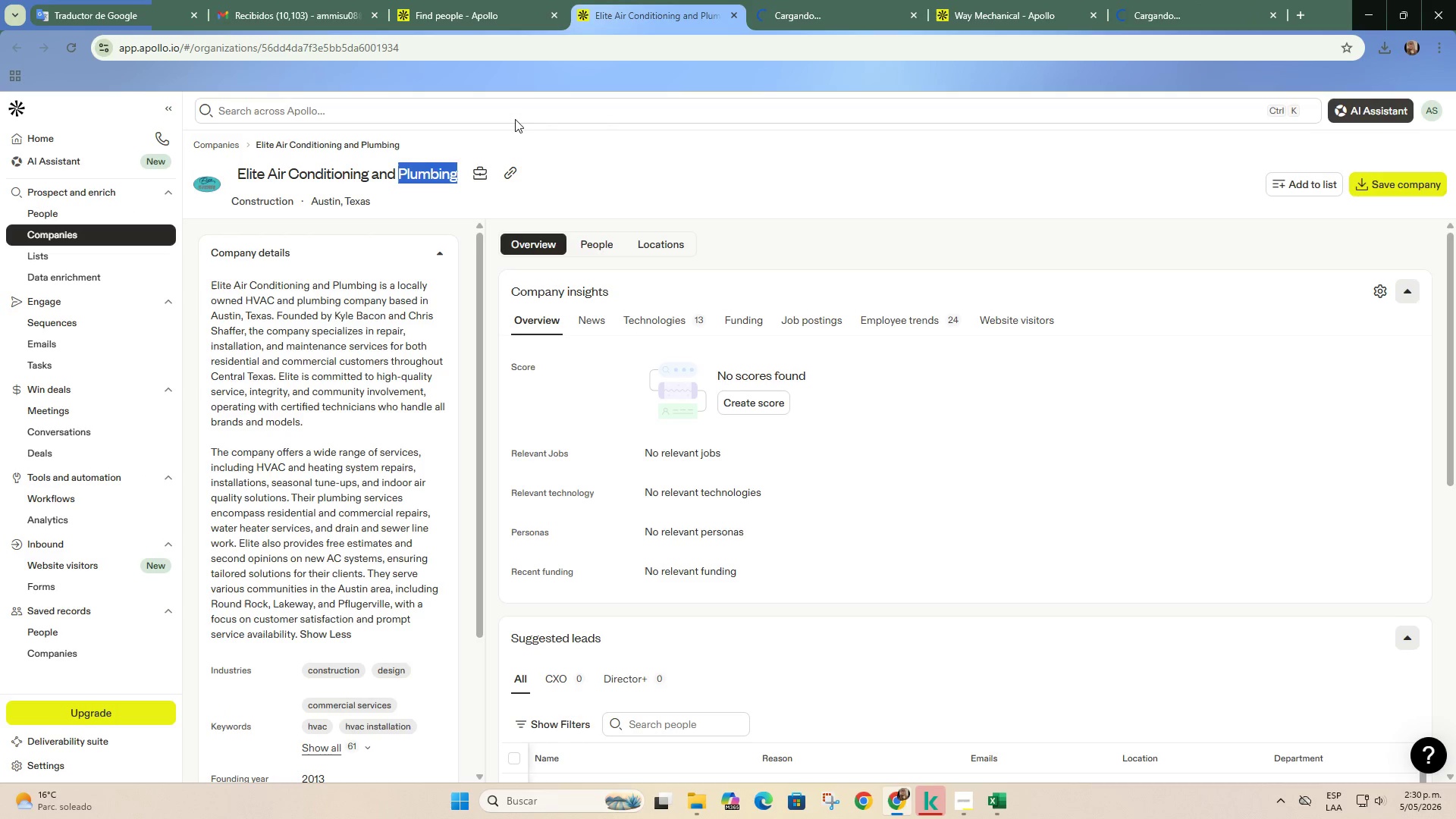 
left_click([861, 0])
 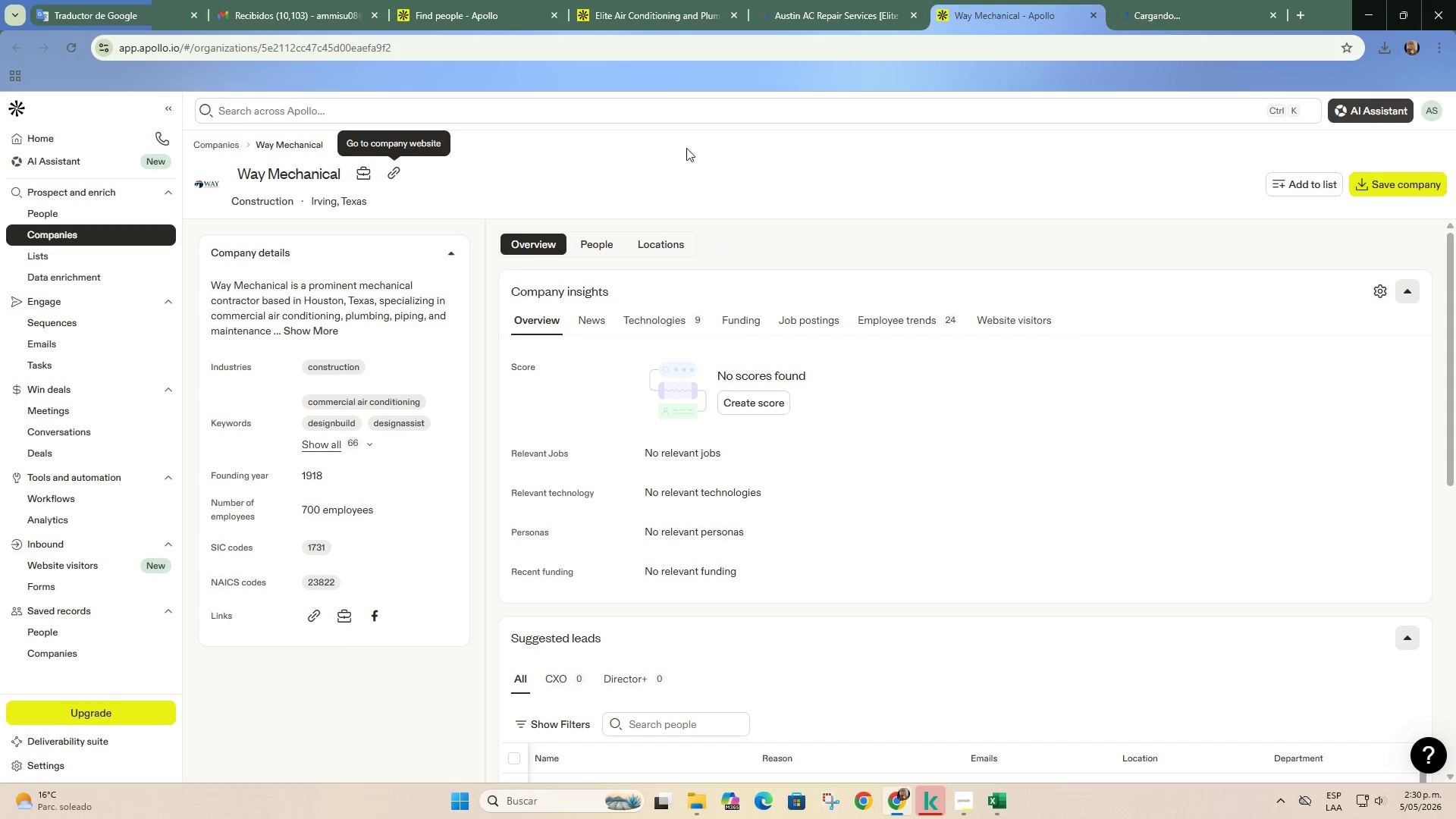 
wait(5.33)
 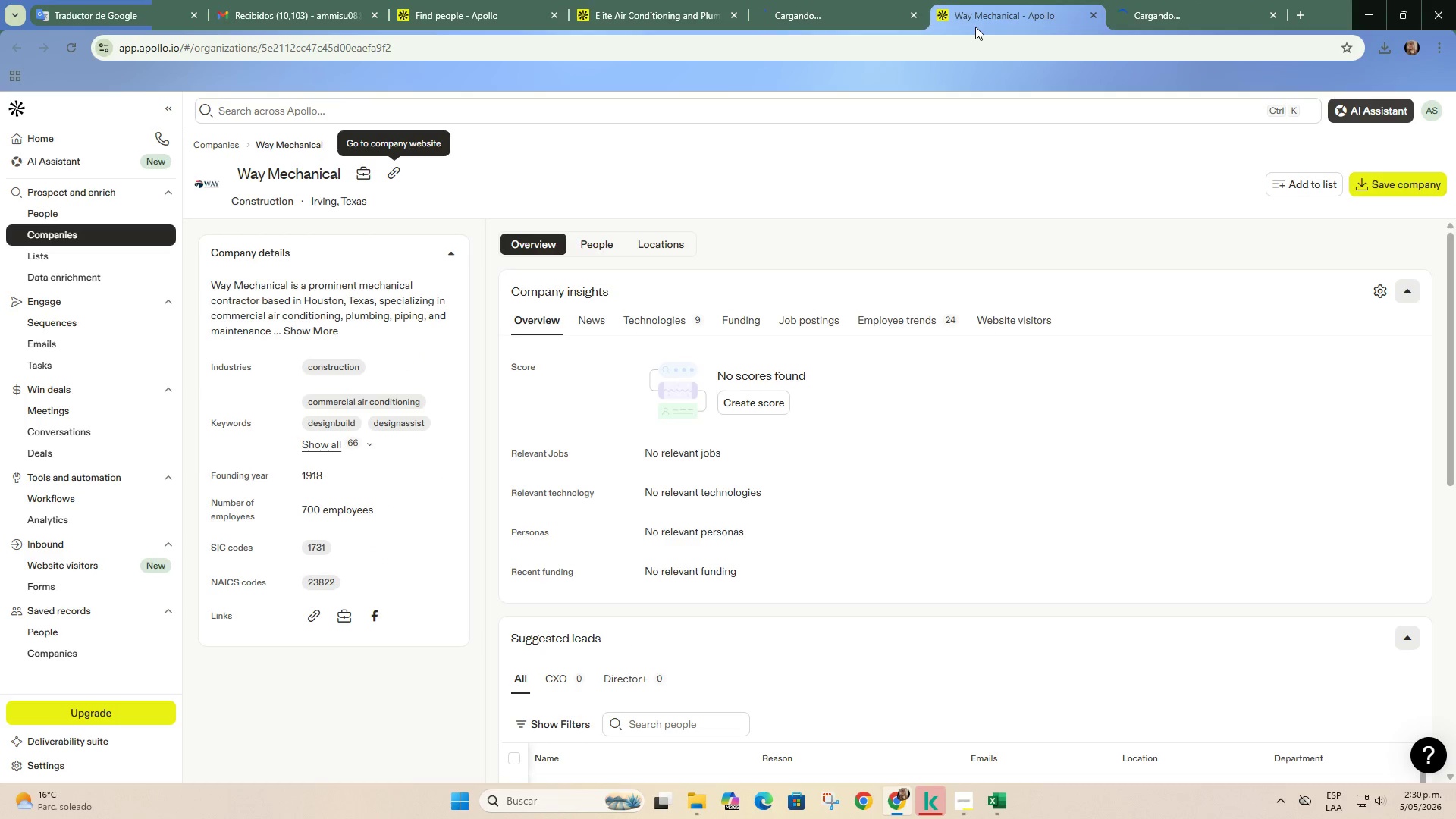 
scroll: coordinate [760, 271], scroll_direction: down, amount: 3.0
 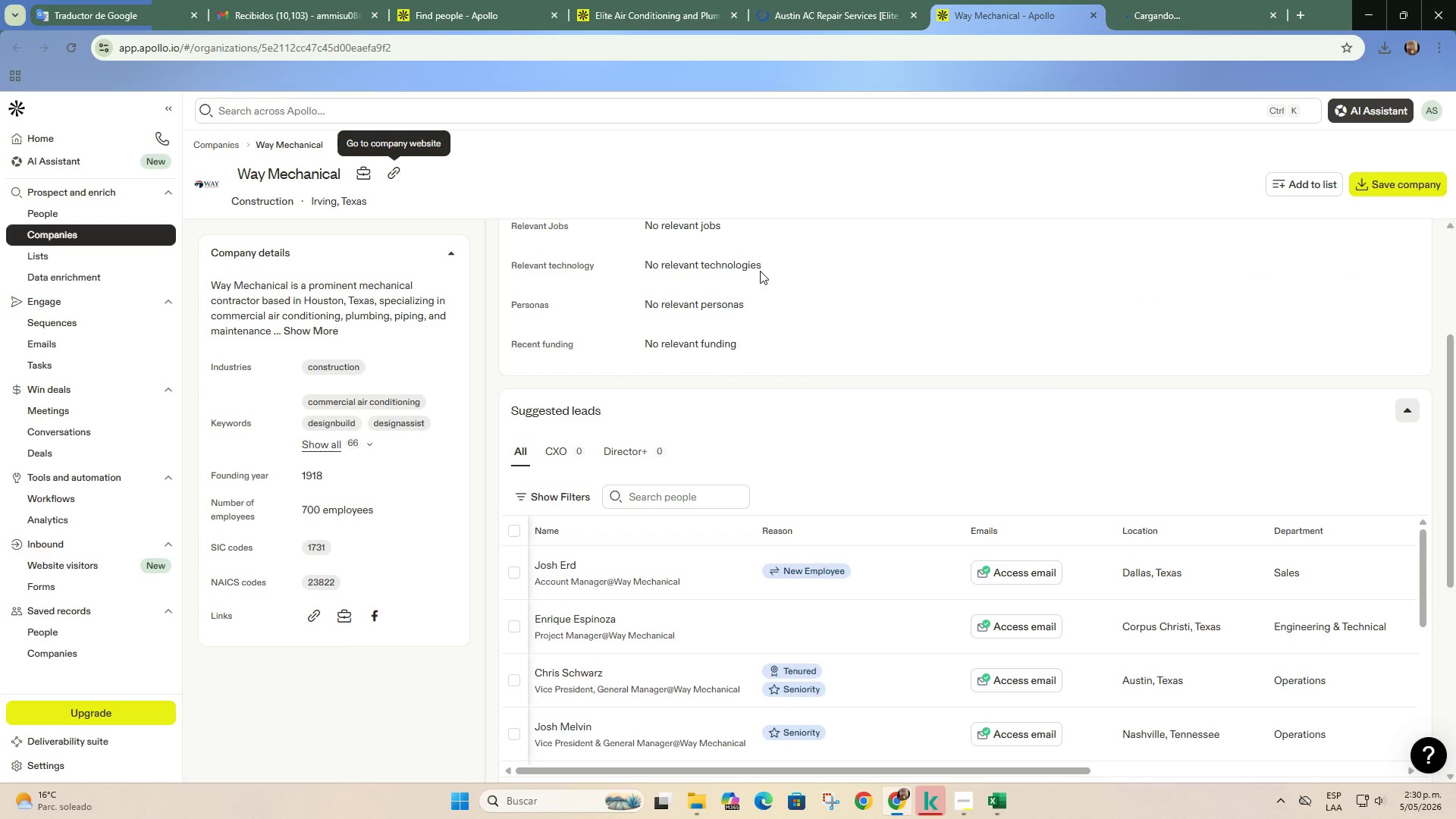 
left_click([700, 0])
 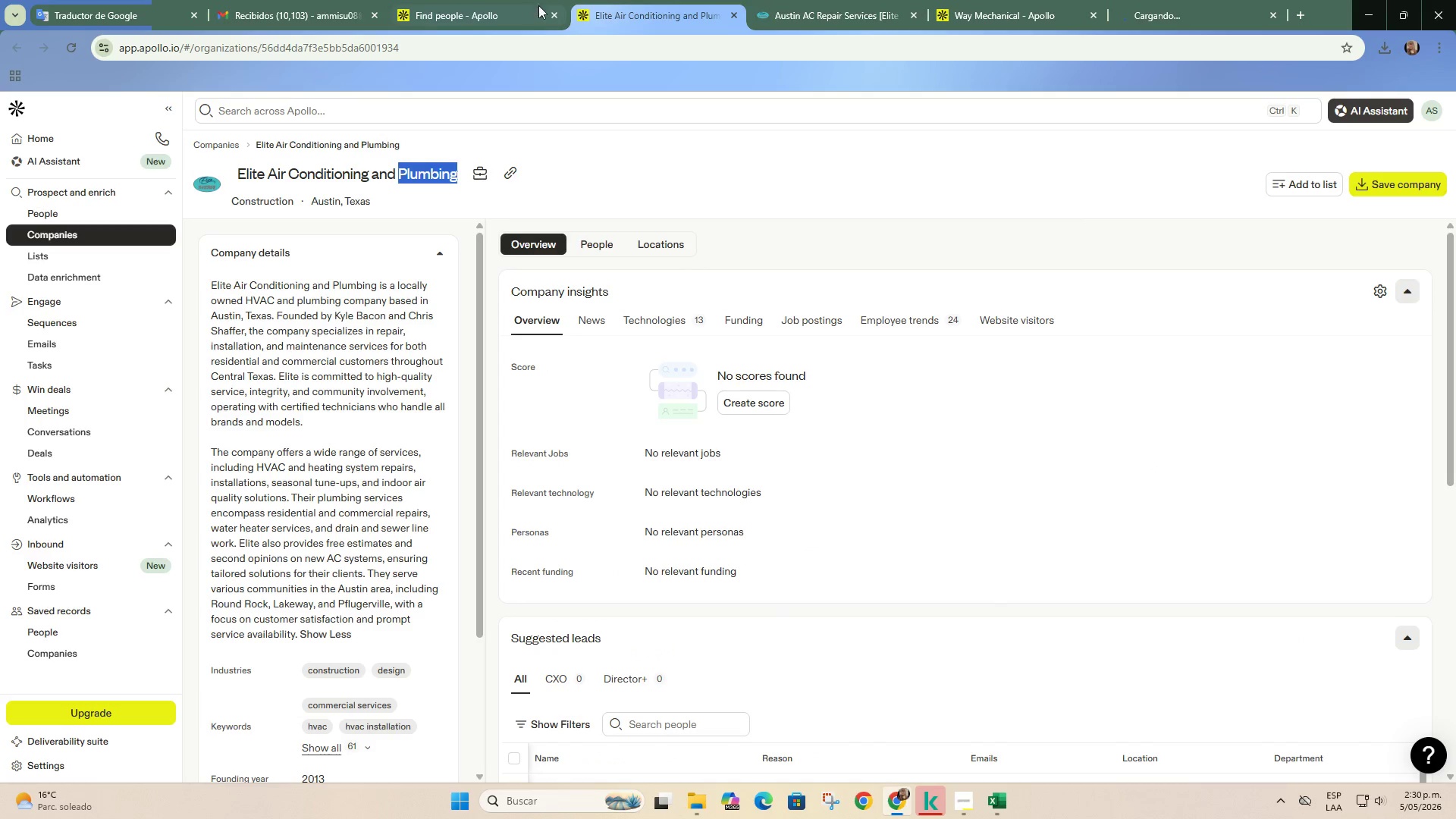 
scroll: coordinate [760, 271], scroll_direction: up, amount: 1.0
 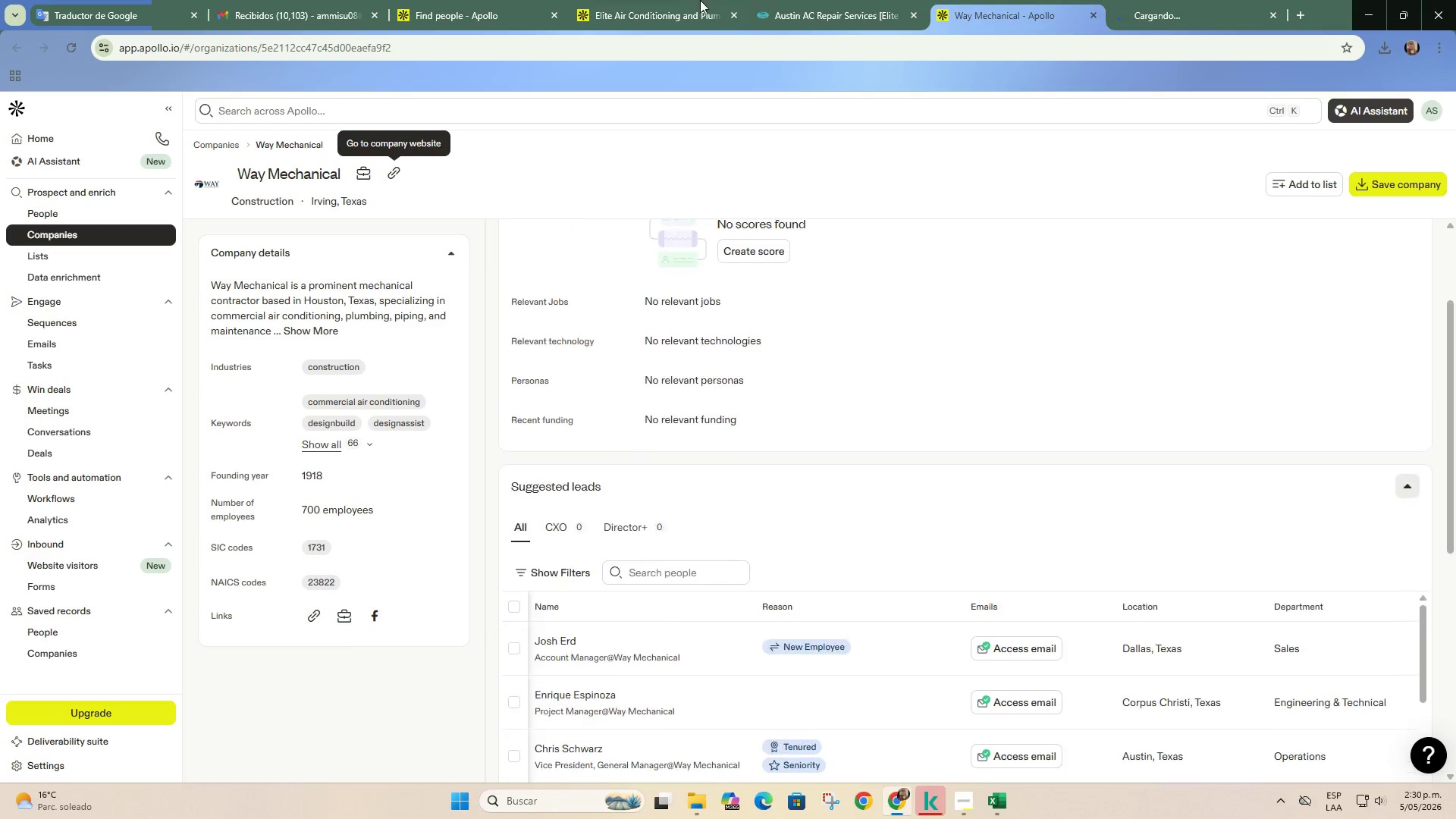 
left_click([877, 0])
 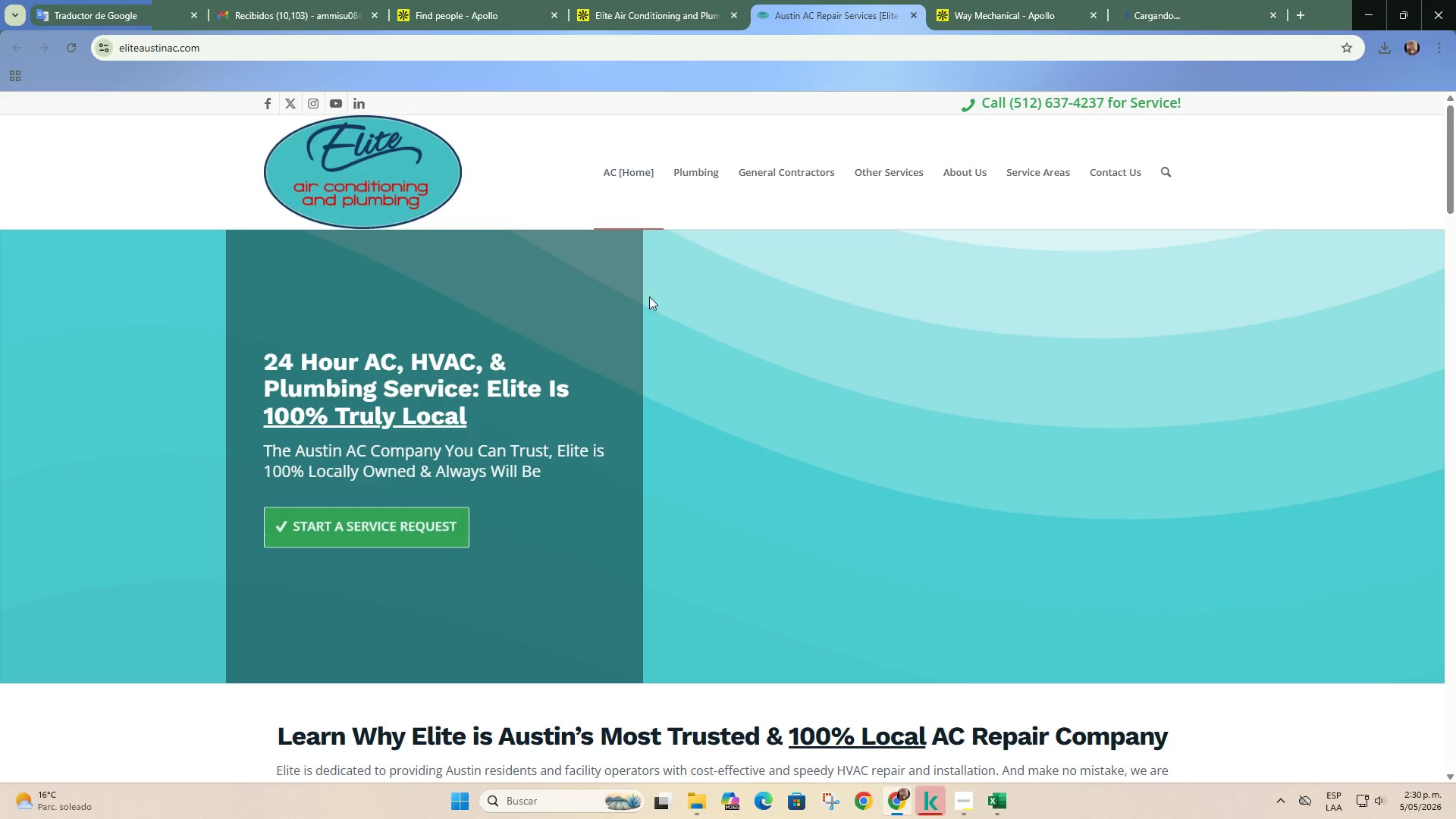 
scroll: coordinate [582, 287], scroll_direction: down, amount: 13.0
 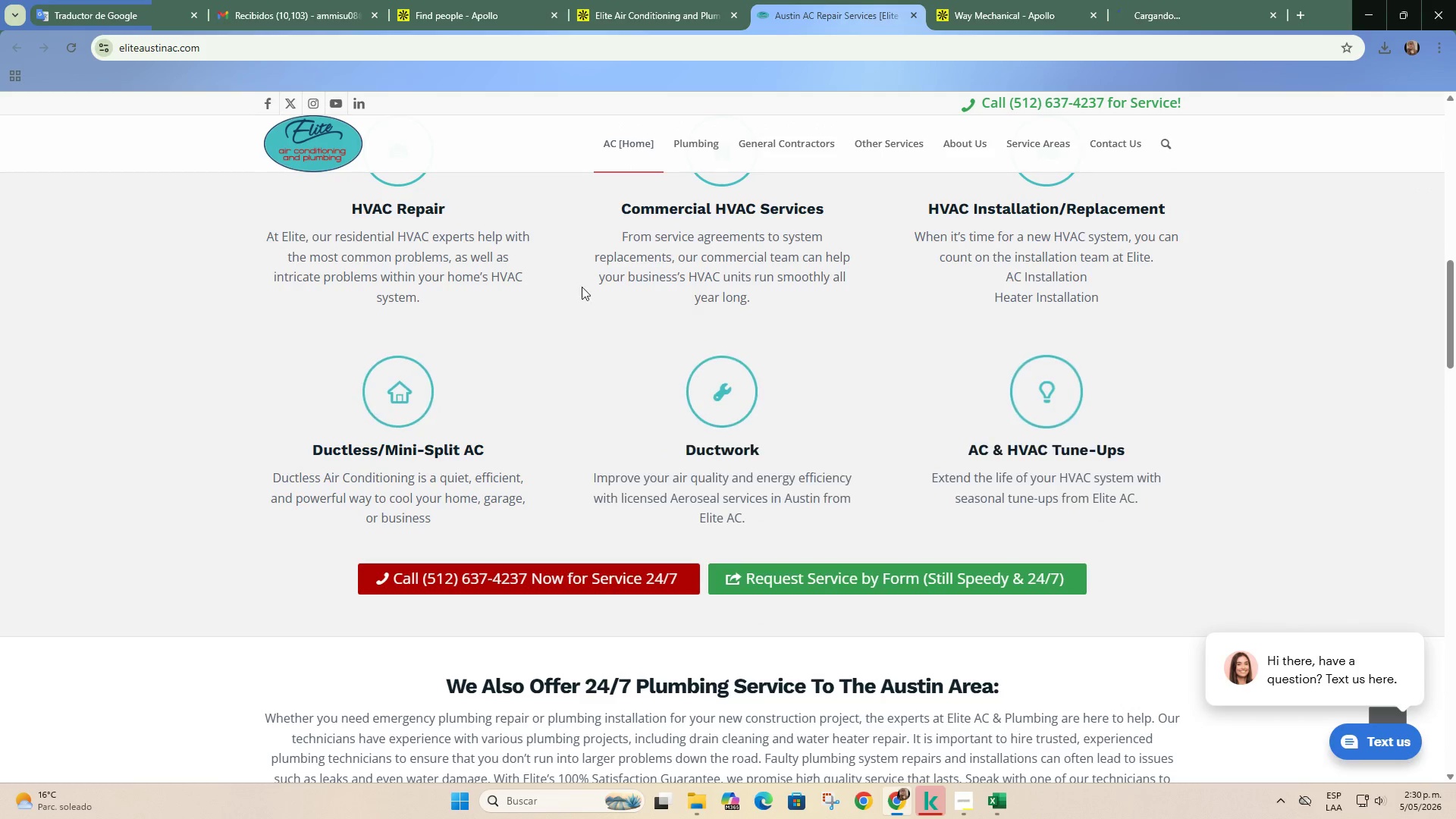 
left_click([637, 0])
 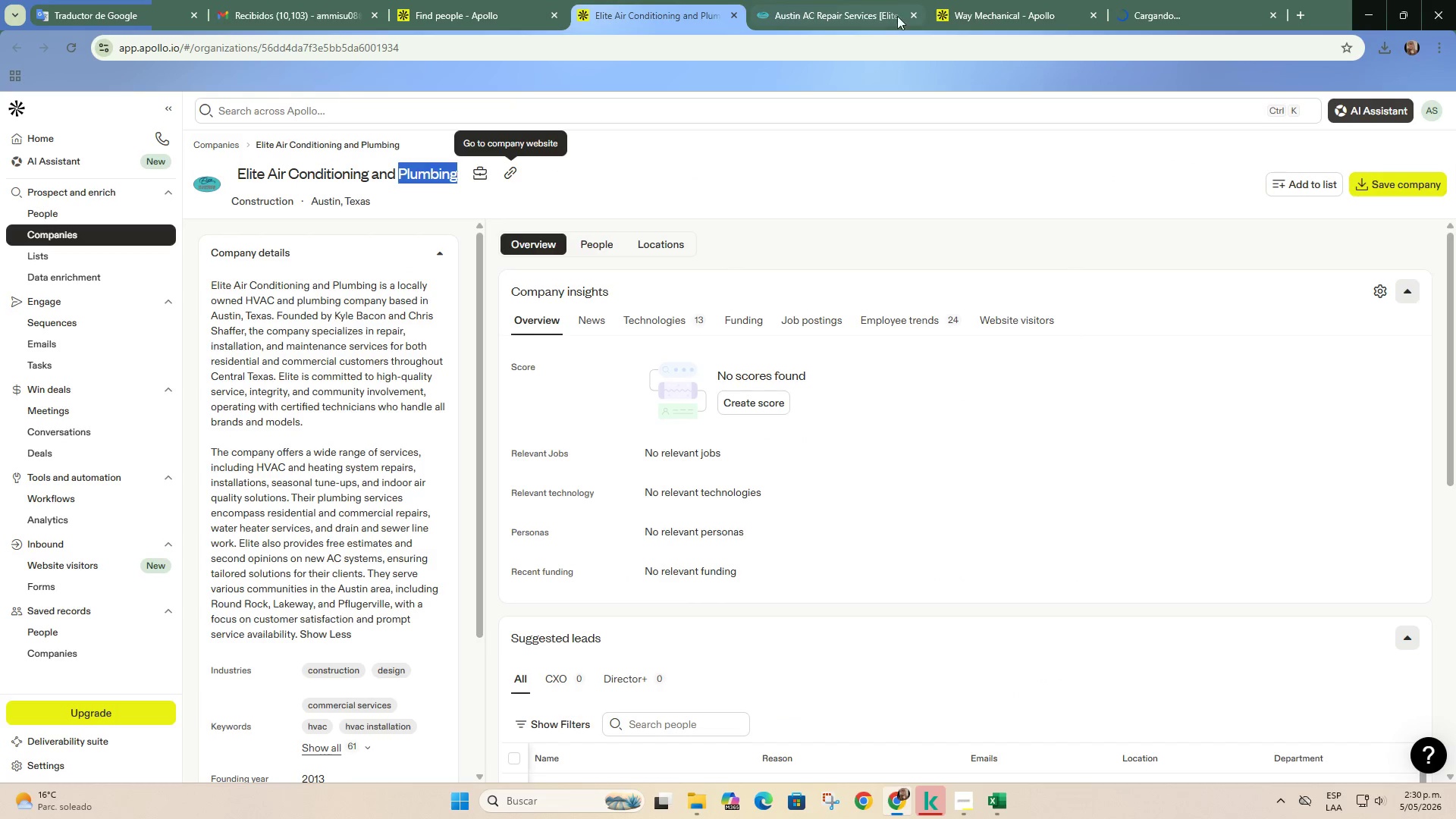 
scroll: coordinate [615, 193], scroll_direction: up, amount: 5.0
 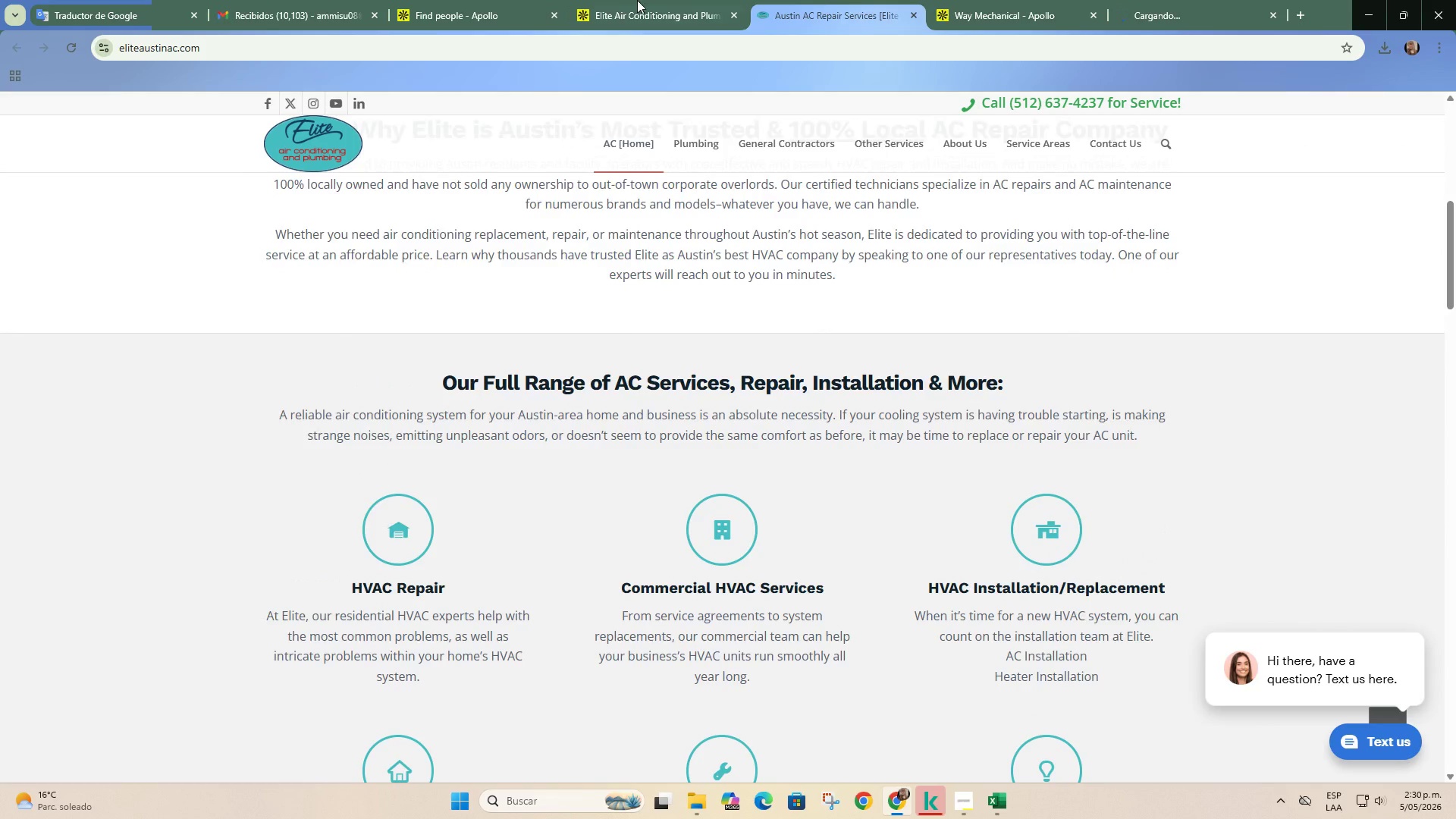 
left_click([915, 13])
 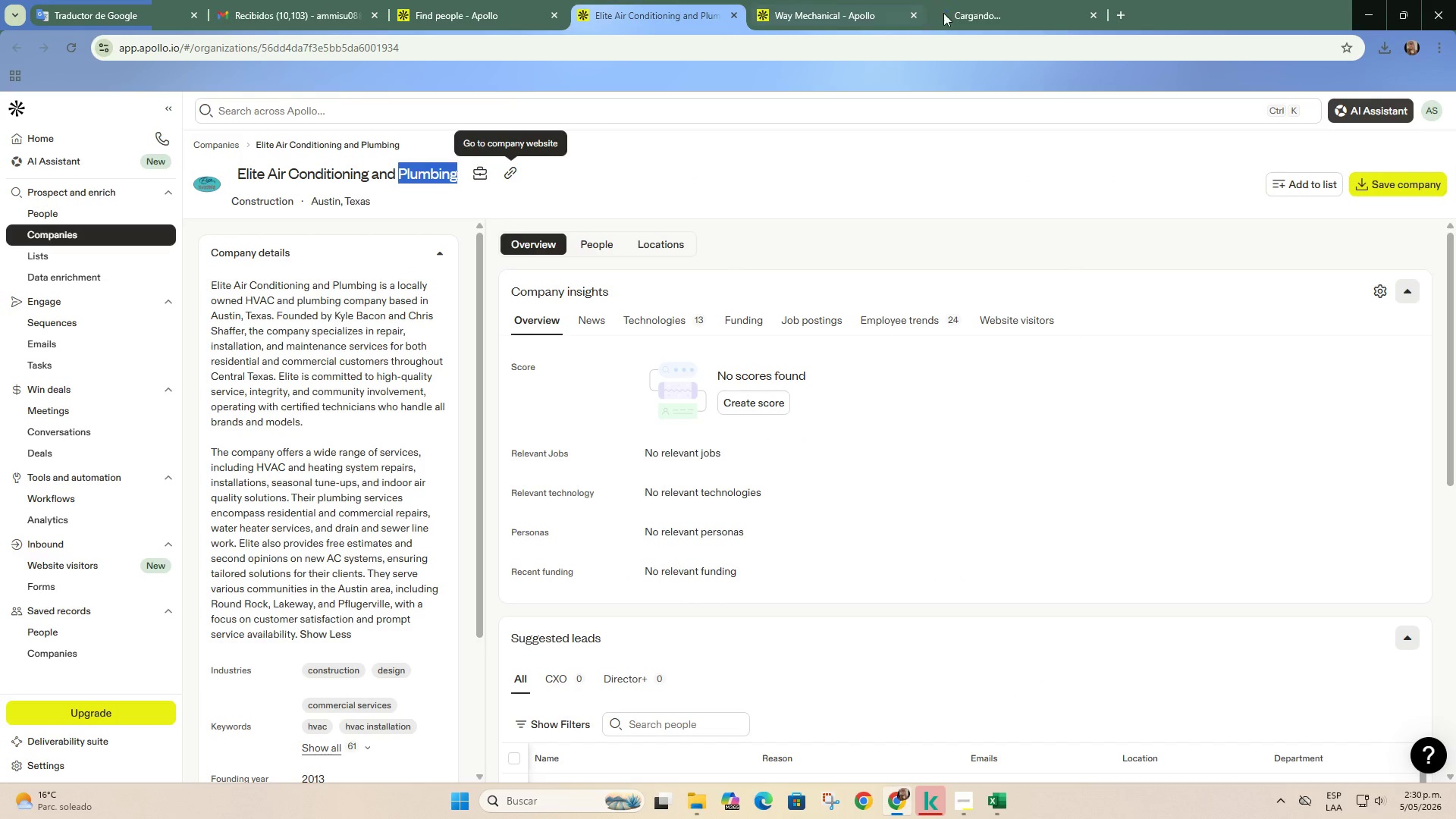 
left_click([967, 5])
 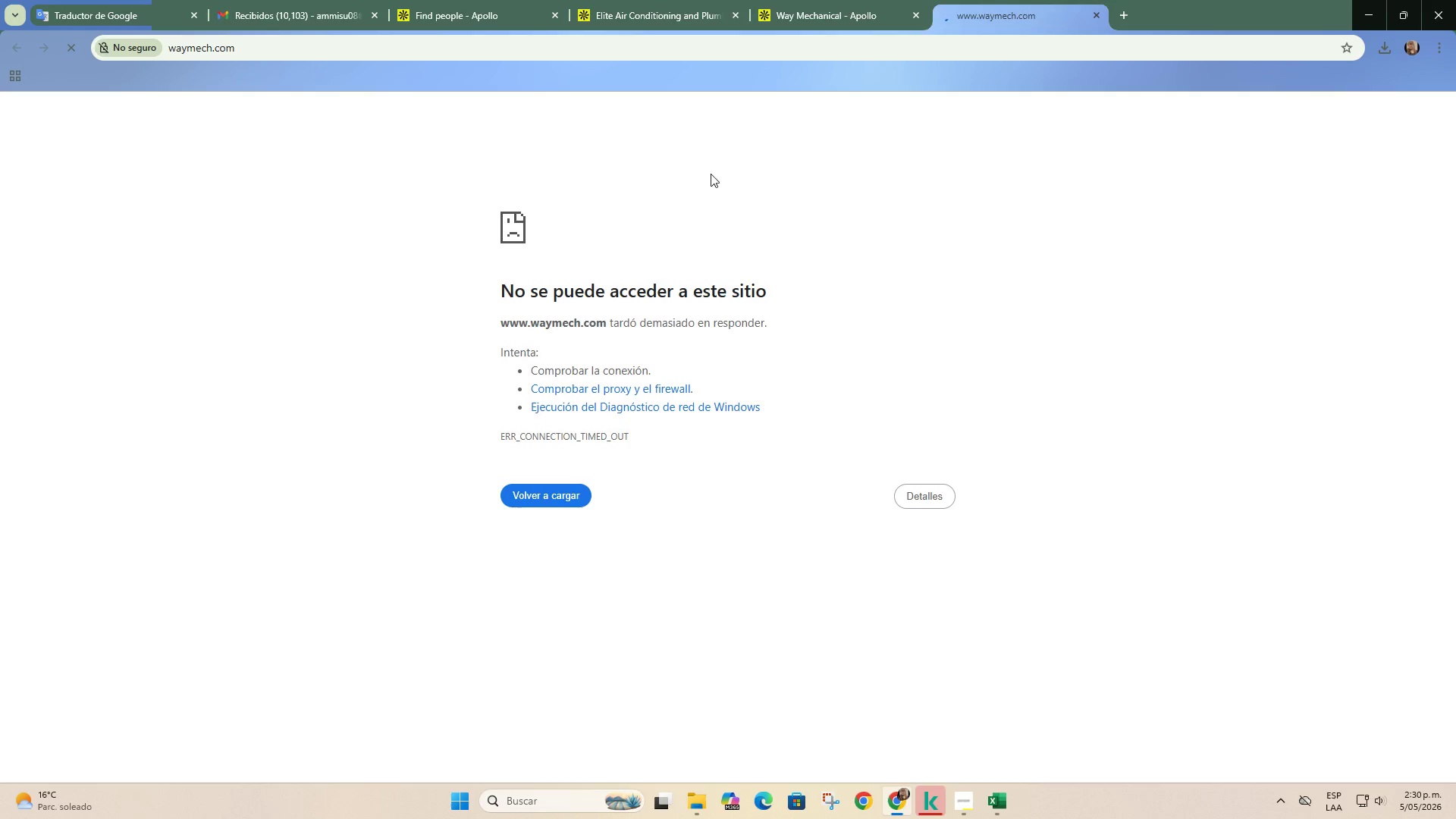 
wait(5.2)
 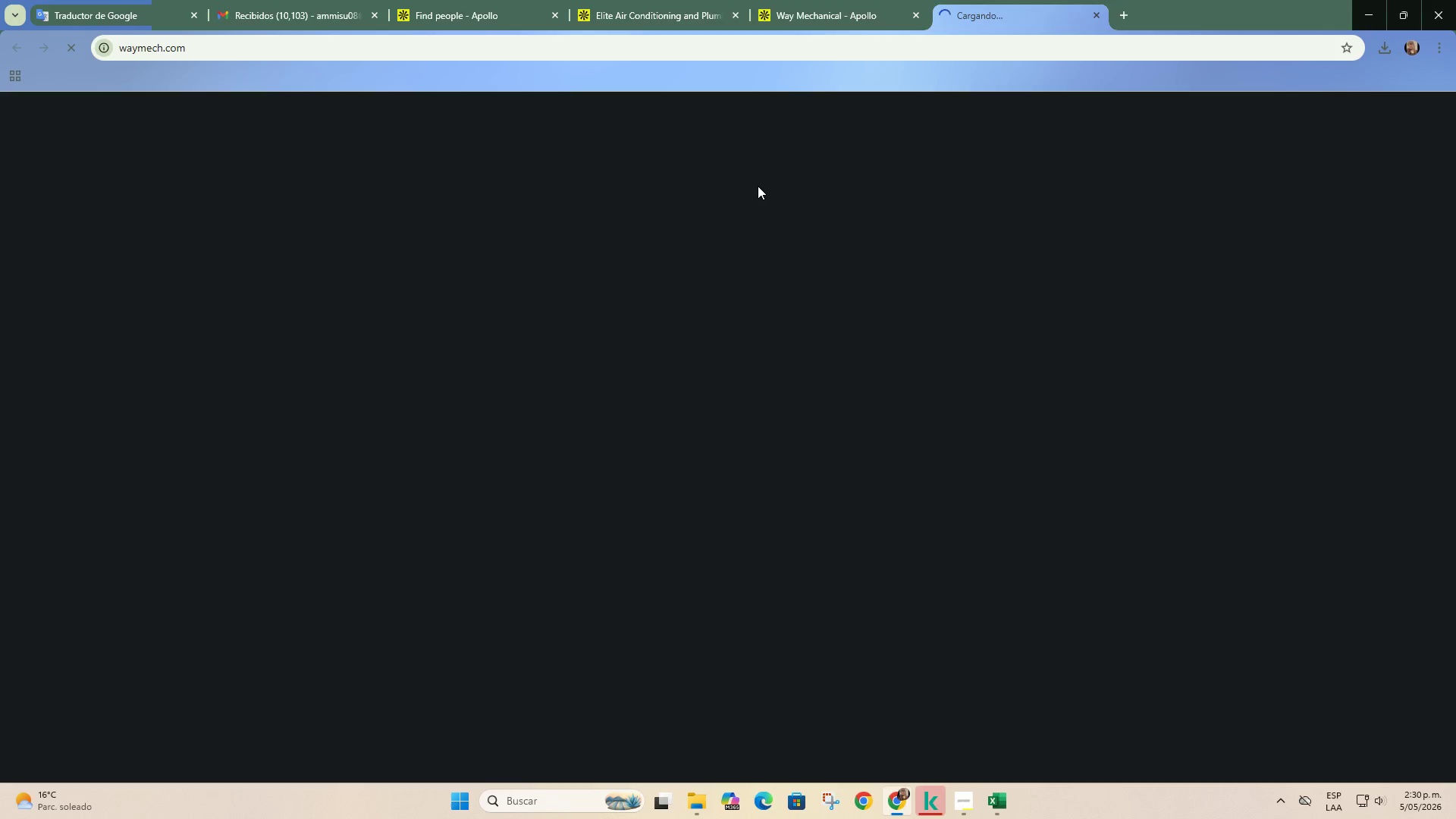 
left_click([739, 19])
 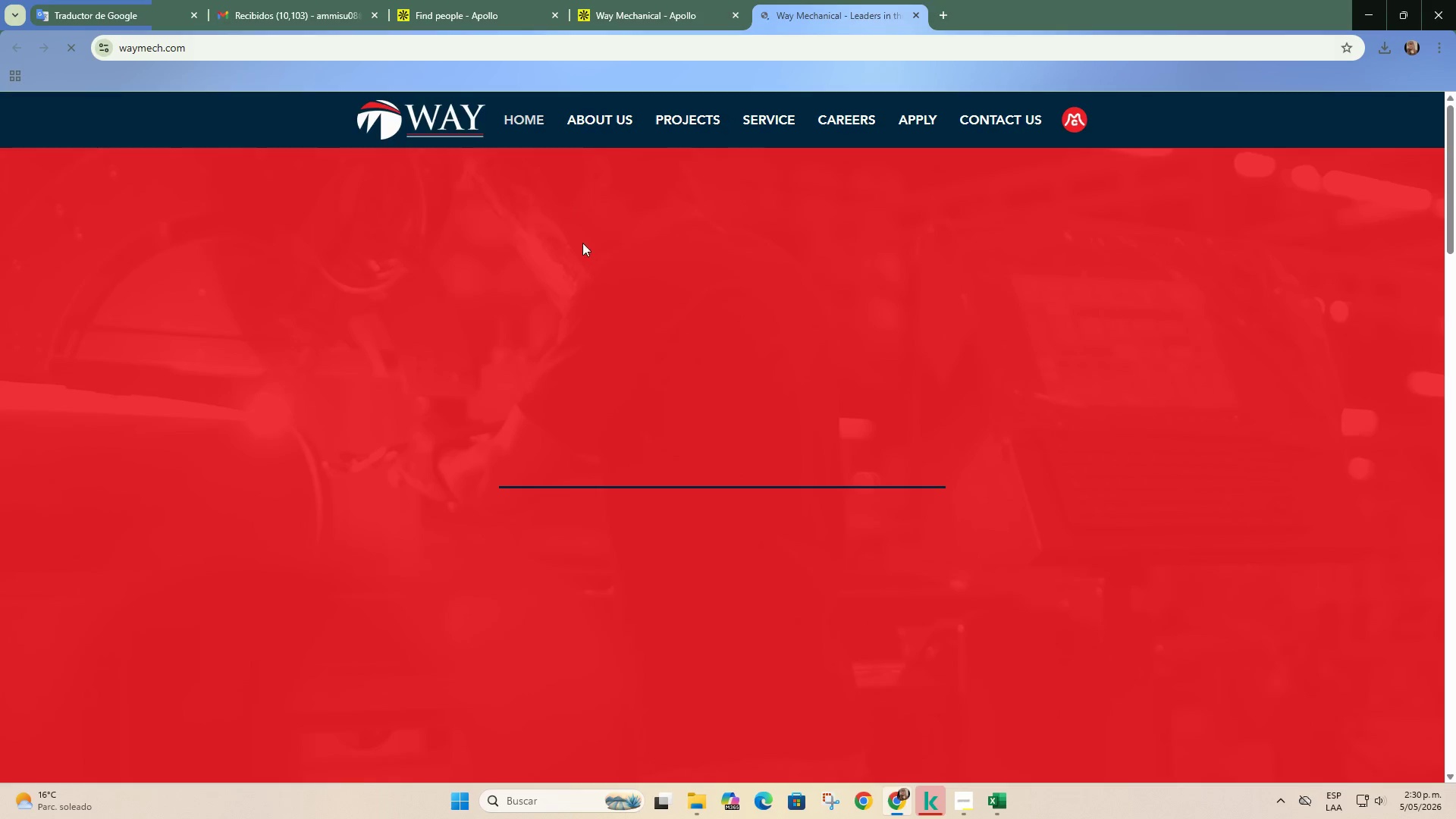 
scroll: coordinate [618, 324], scroll_direction: down, amount: 9.0
 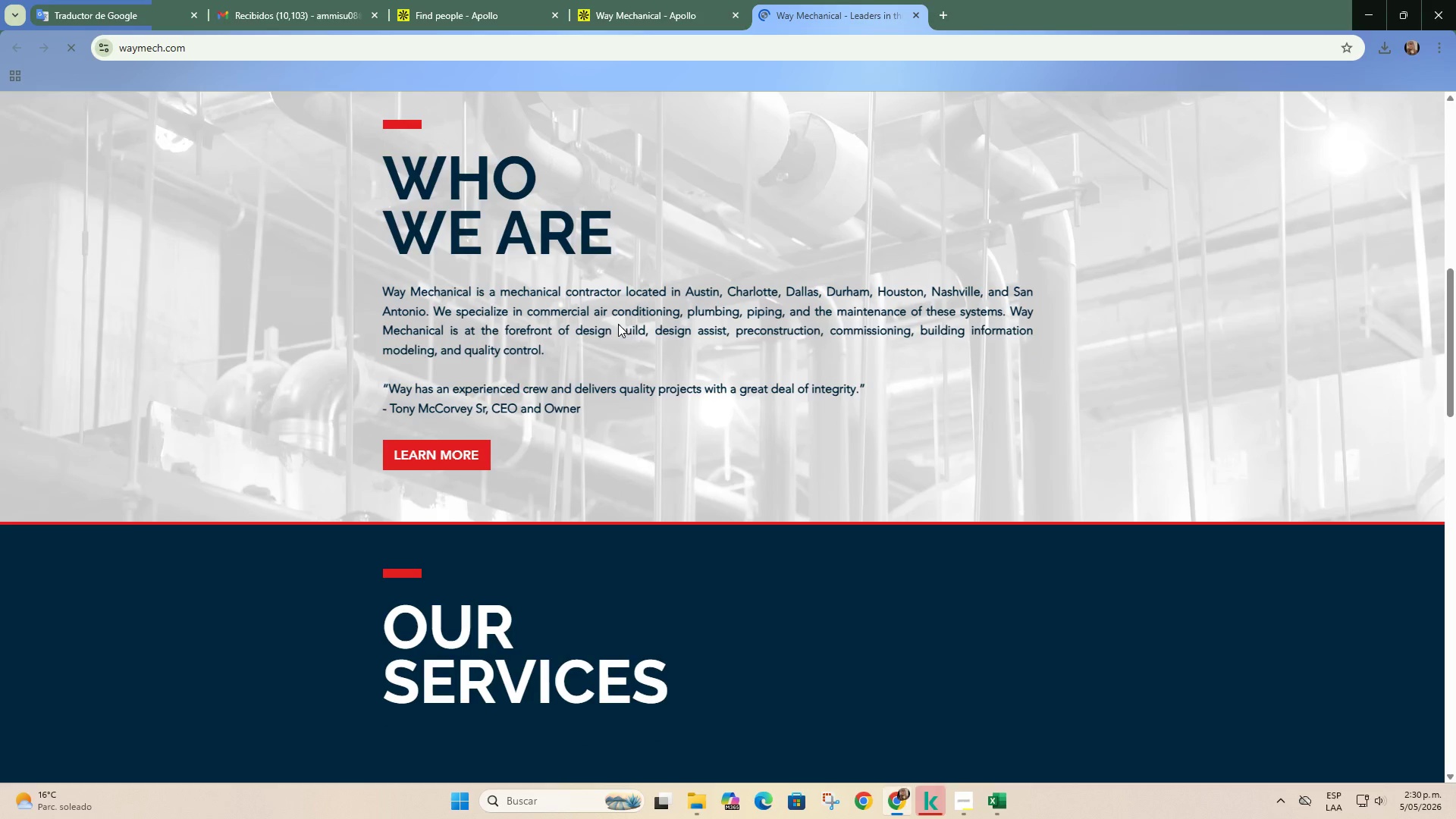 
scroll: coordinate [618, 324], scroll_direction: up, amount: 3.0
 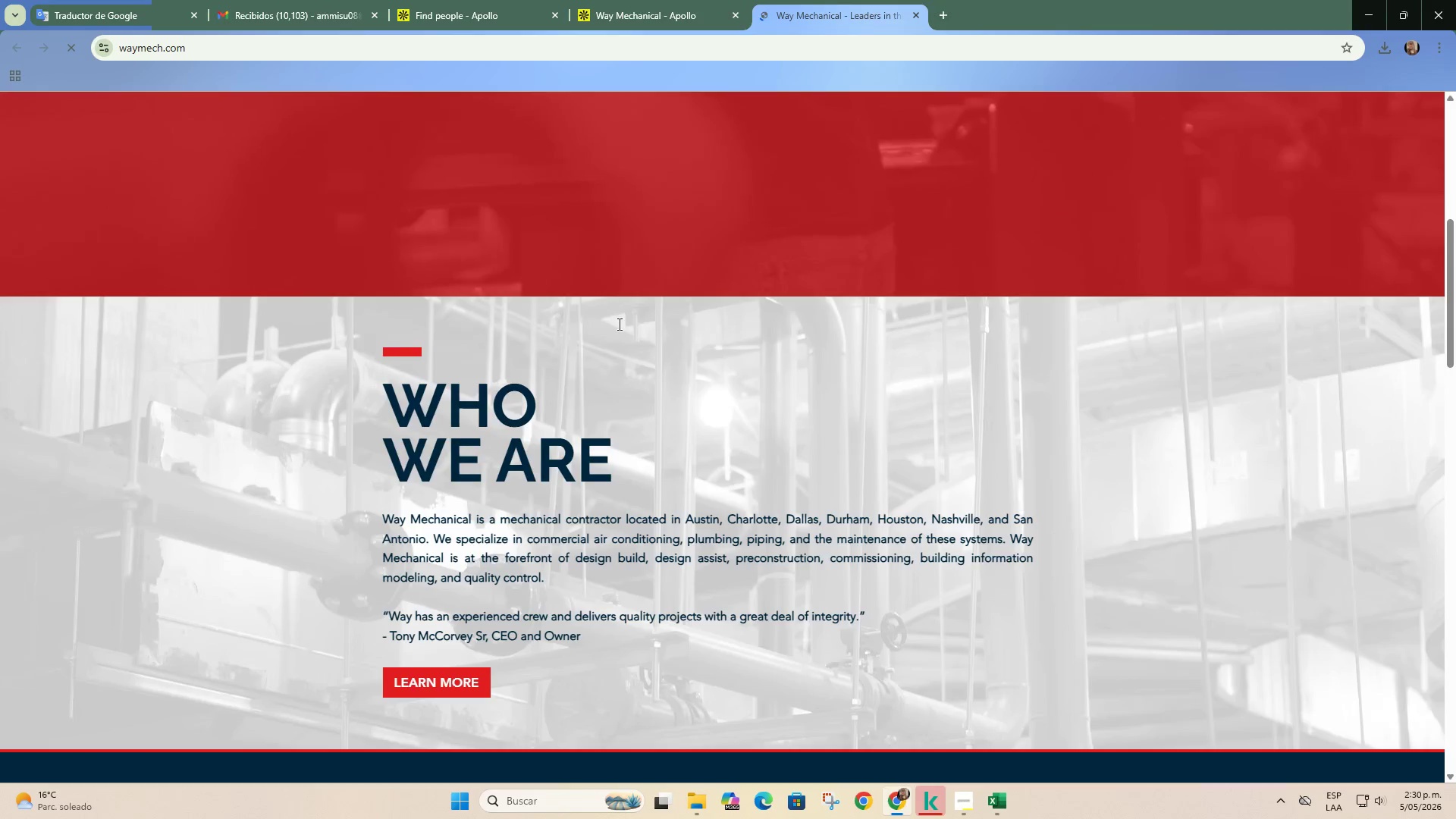 
scroll: coordinate [618, 324], scroll_direction: down, amount: 4.0
 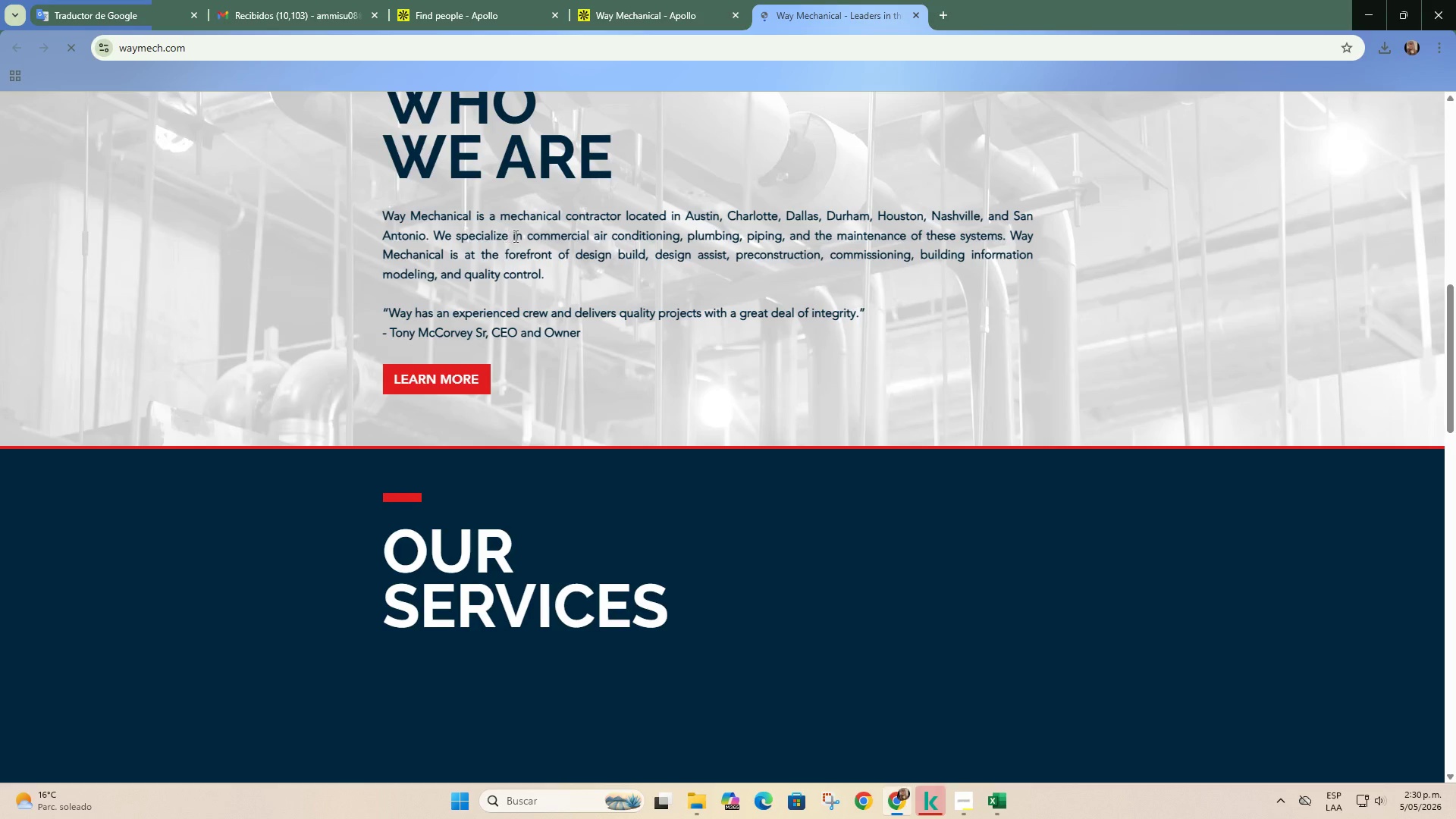 
left_click_drag(start_coordinate=[695, 237], to_coordinate=[770, 236])
 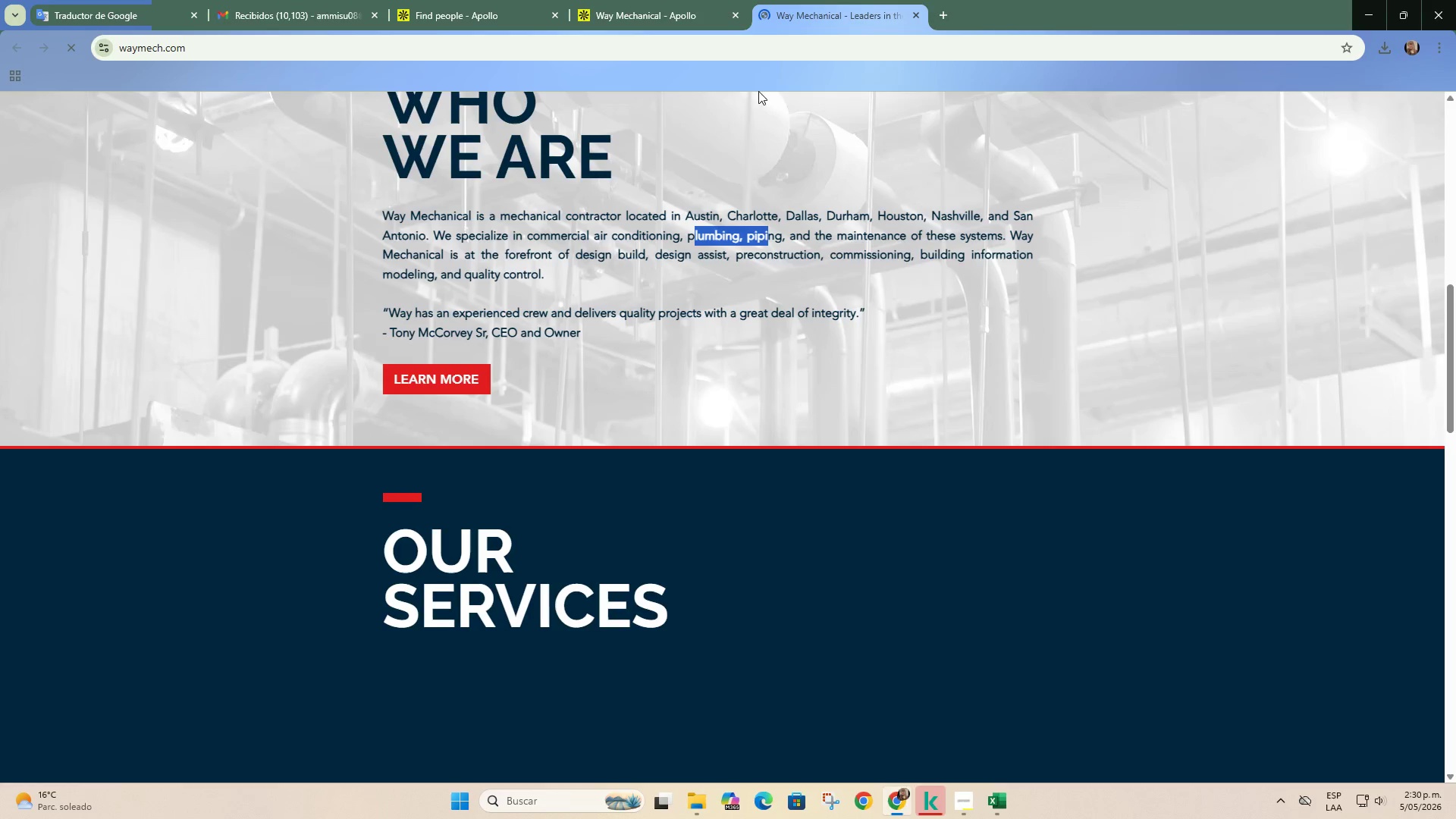 
left_click([707, 0])
 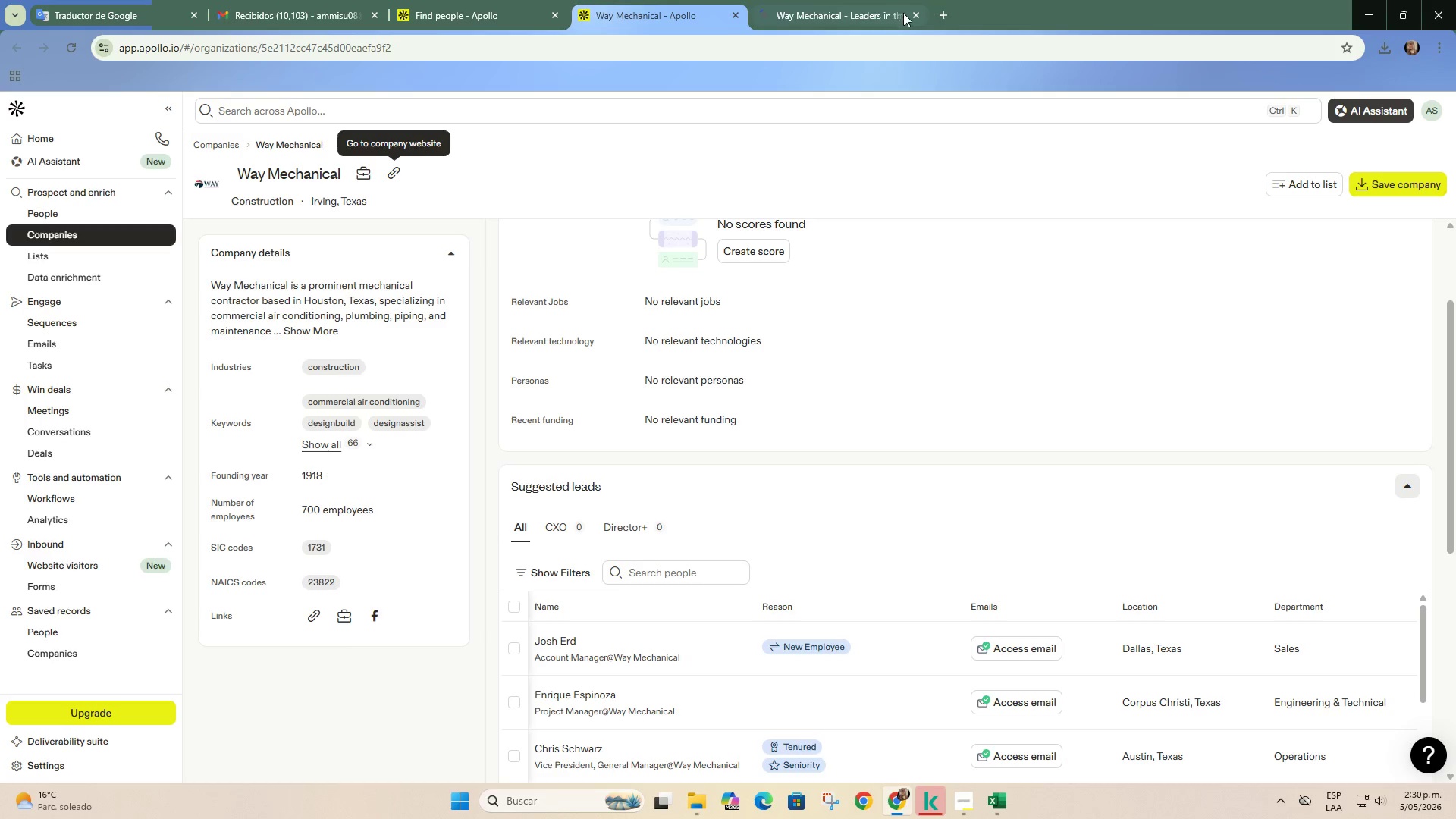 
left_click([914, 17])
 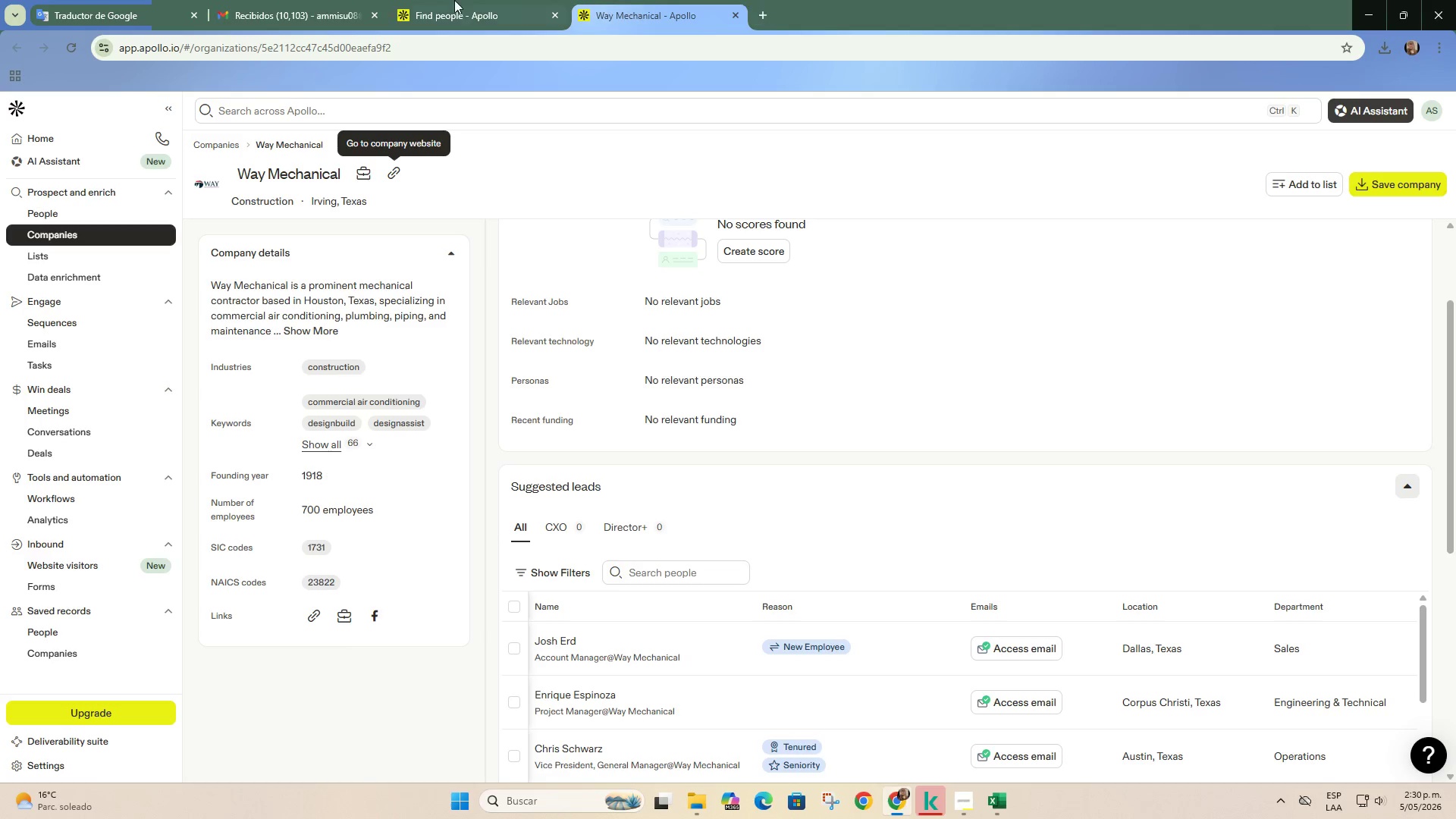 
left_click([452, 0])
 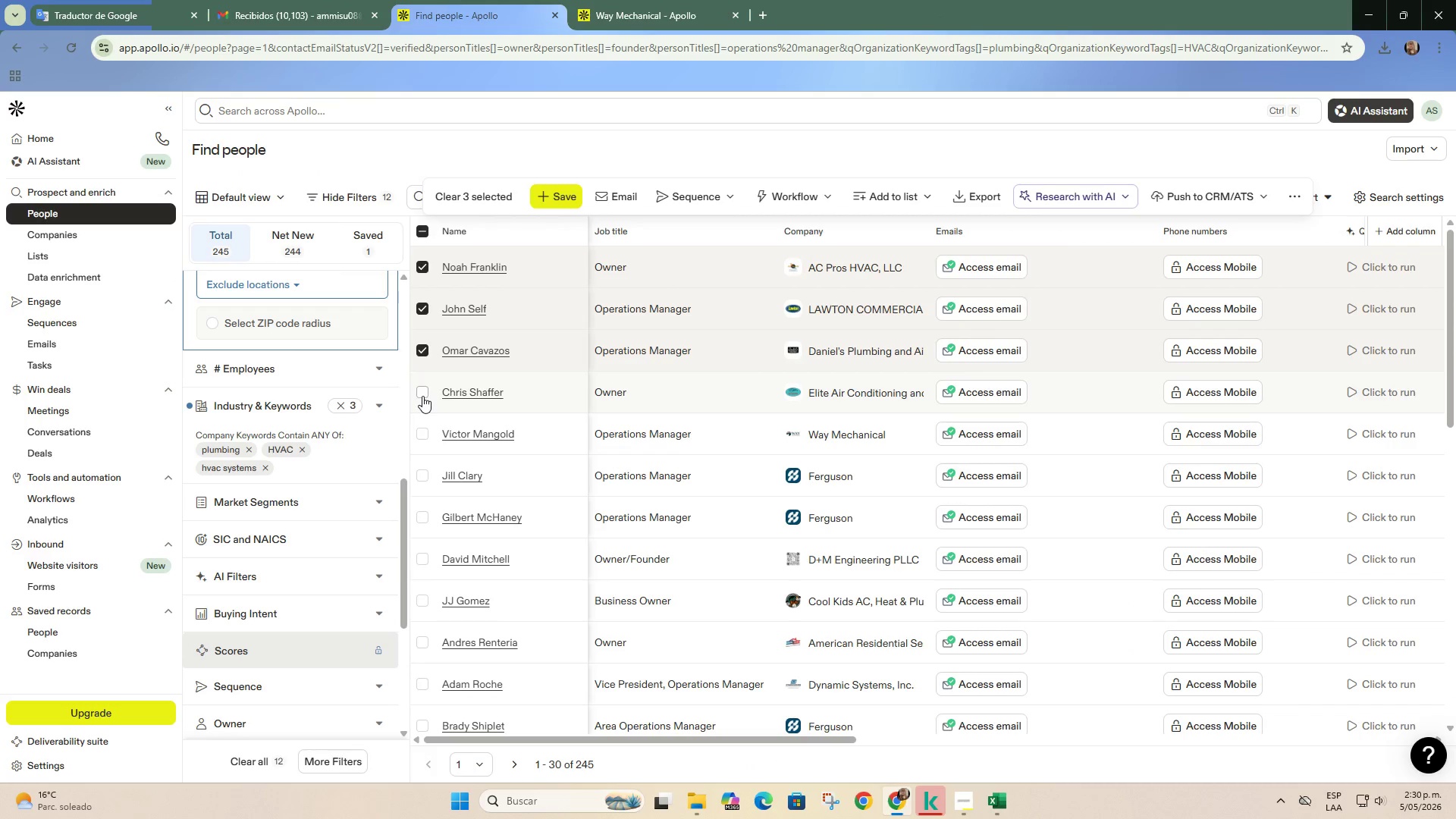 
left_click([422, 396])
 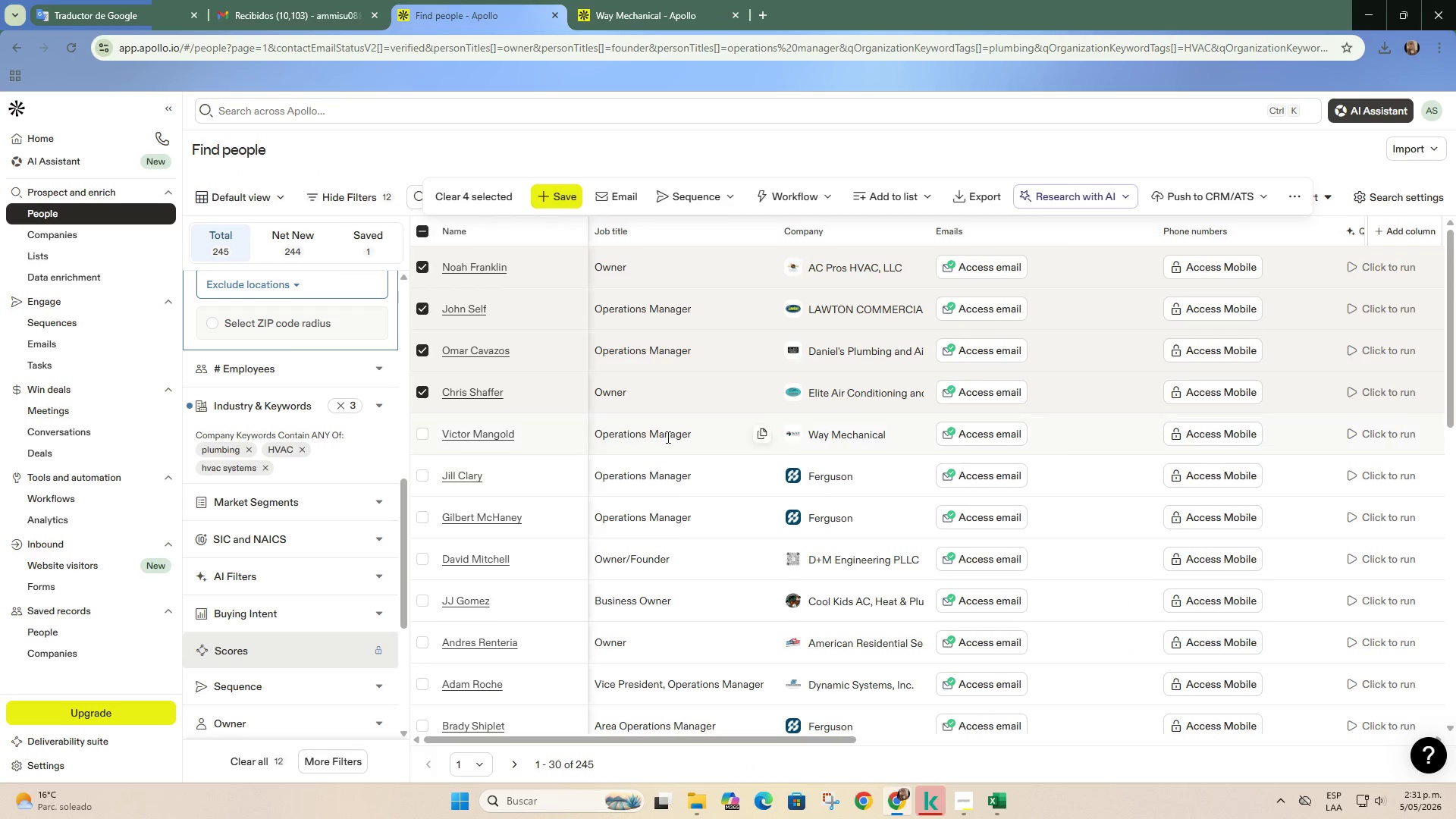 
left_click([419, 433])
 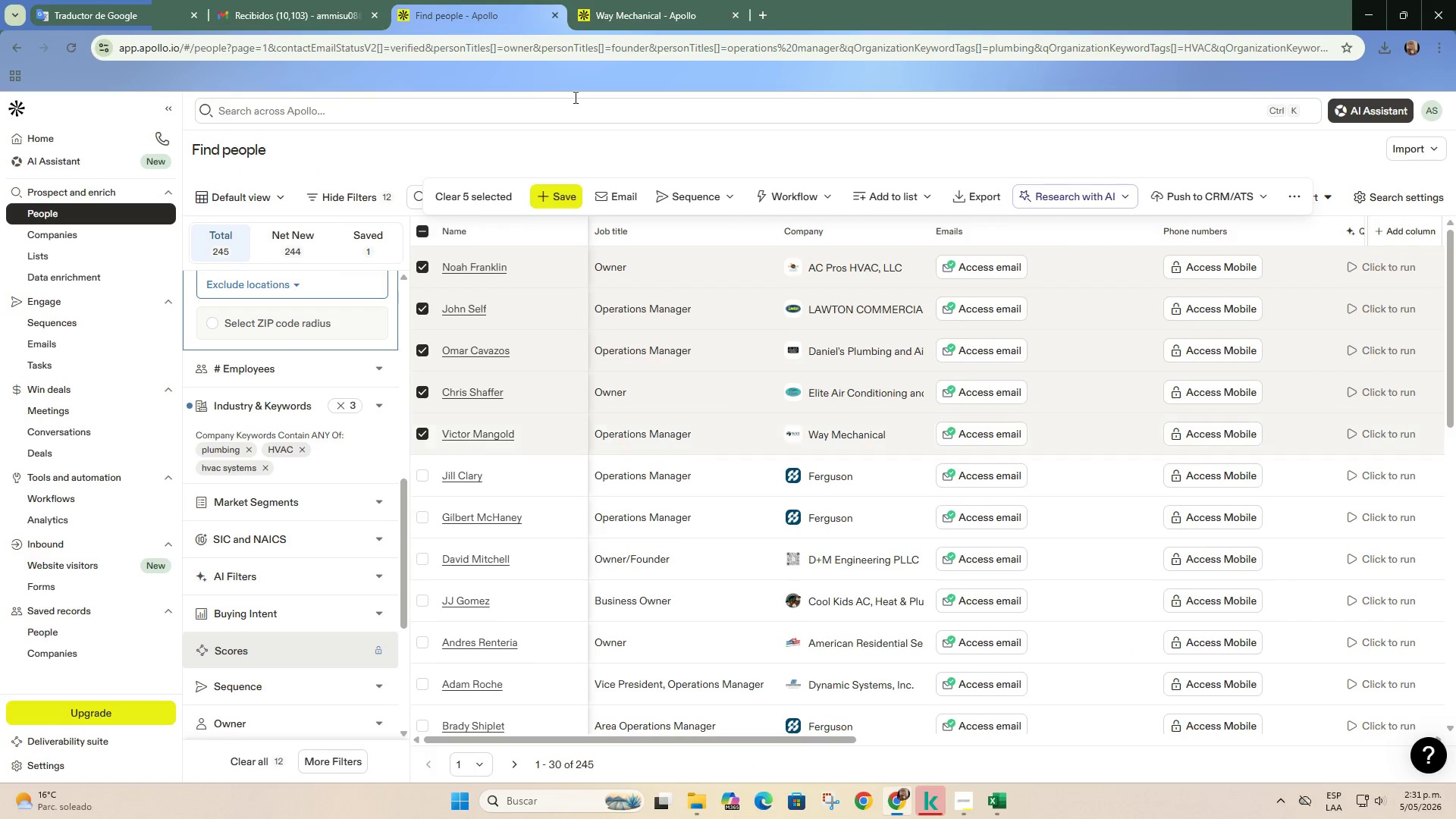 
left_click([639, 0])
 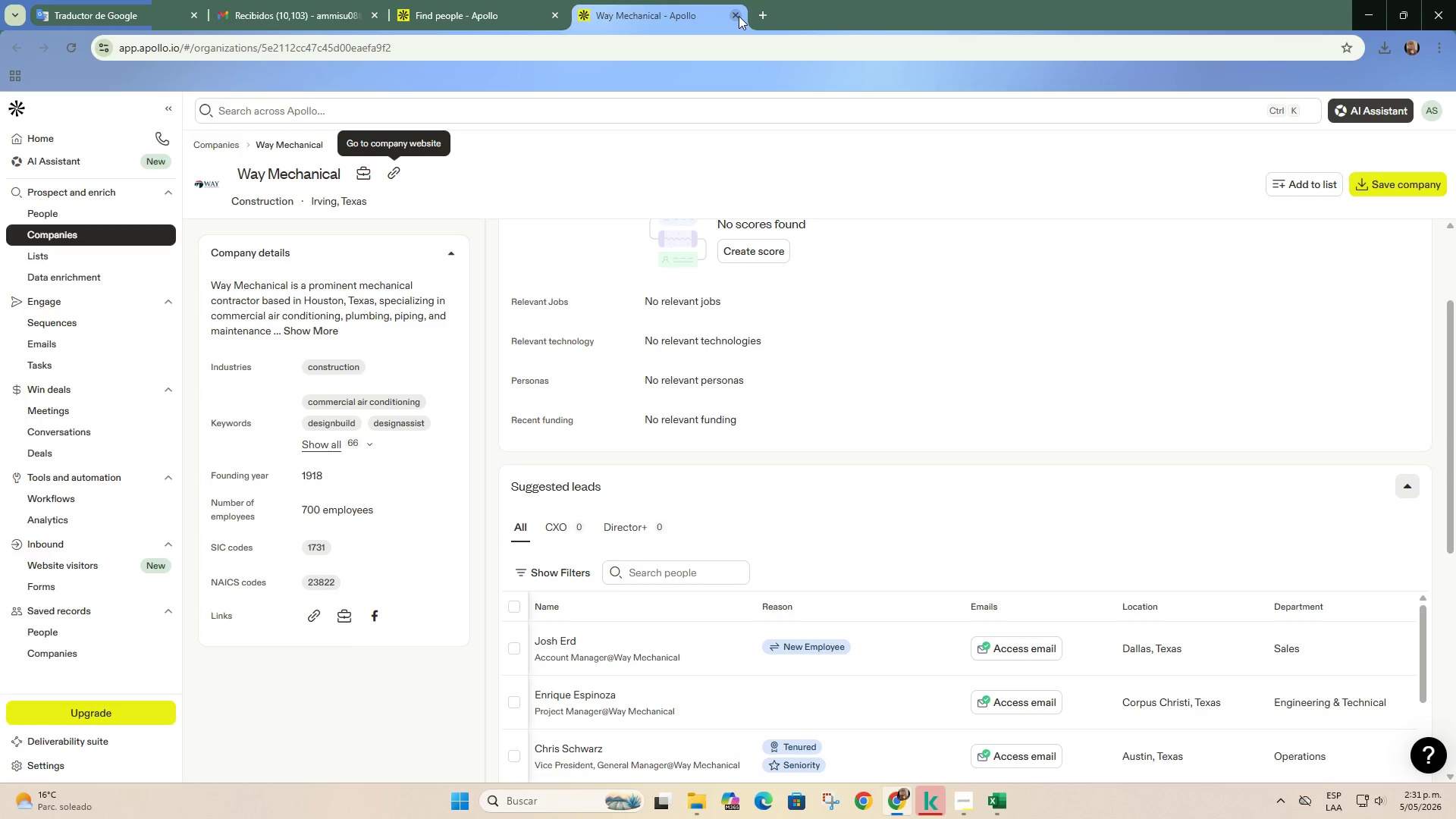 
left_click([739, 16])
 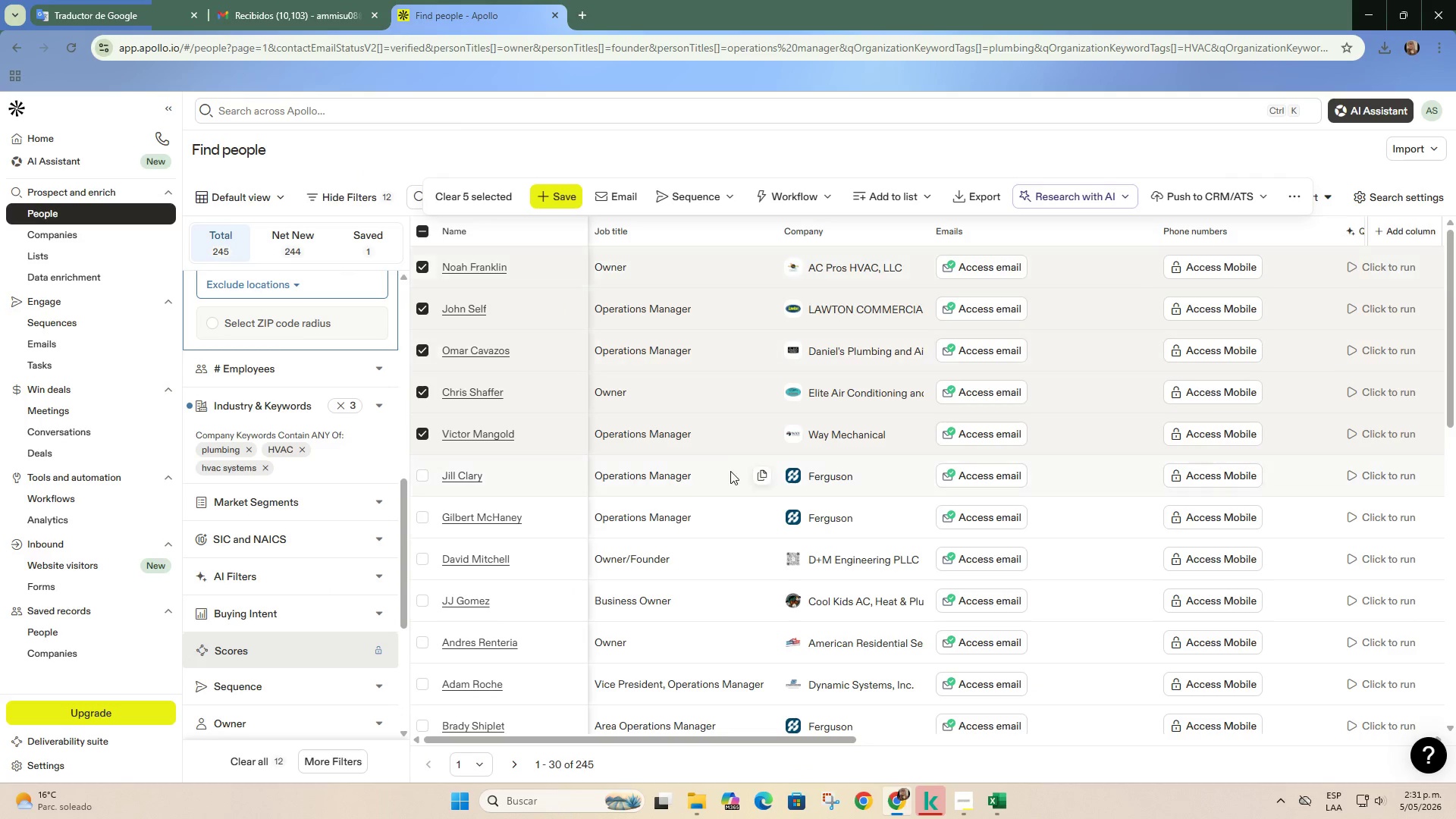 
scroll: coordinate [733, 472], scroll_direction: down, amount: 1.0
 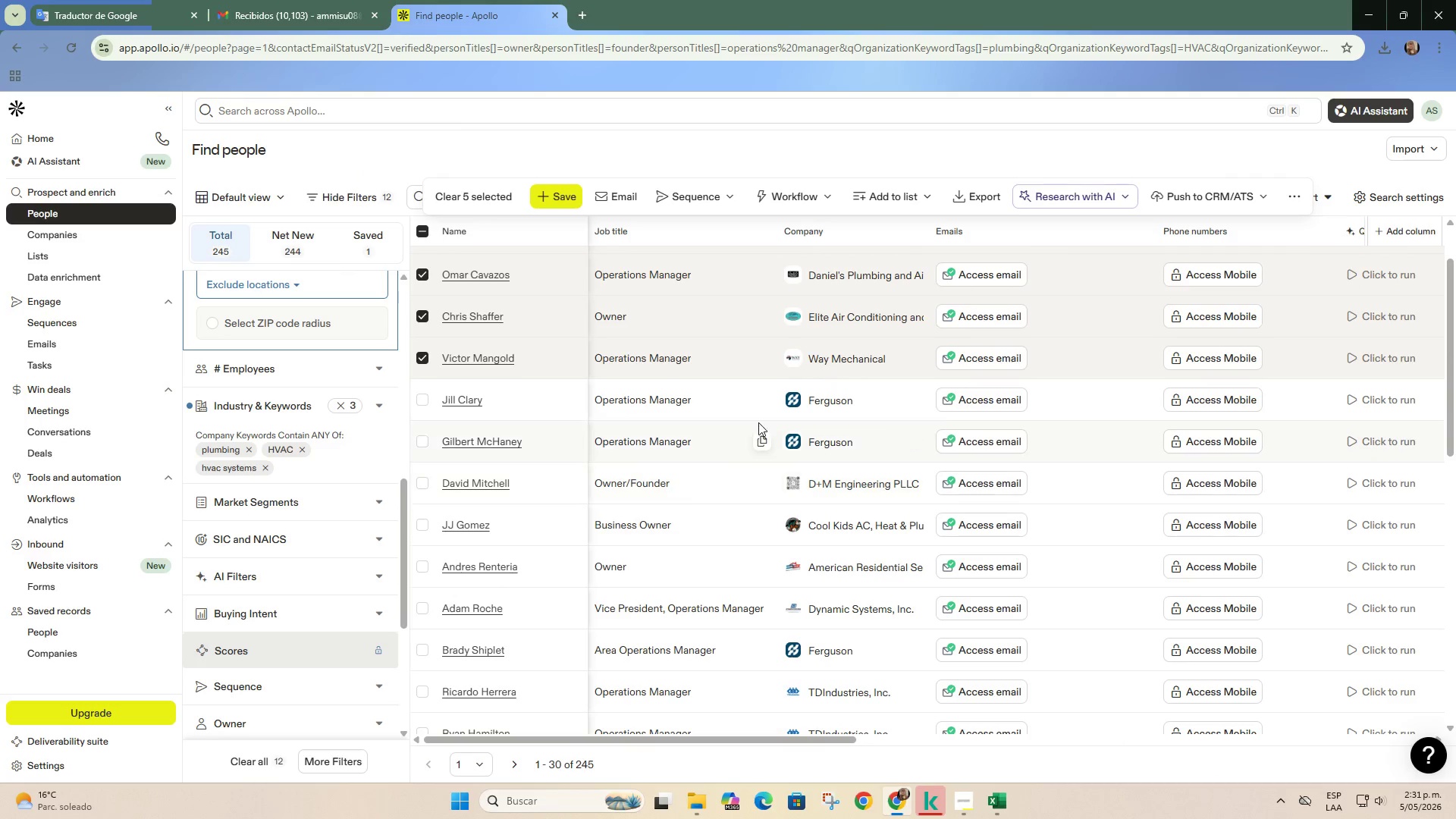 
right_click([814, 406])
 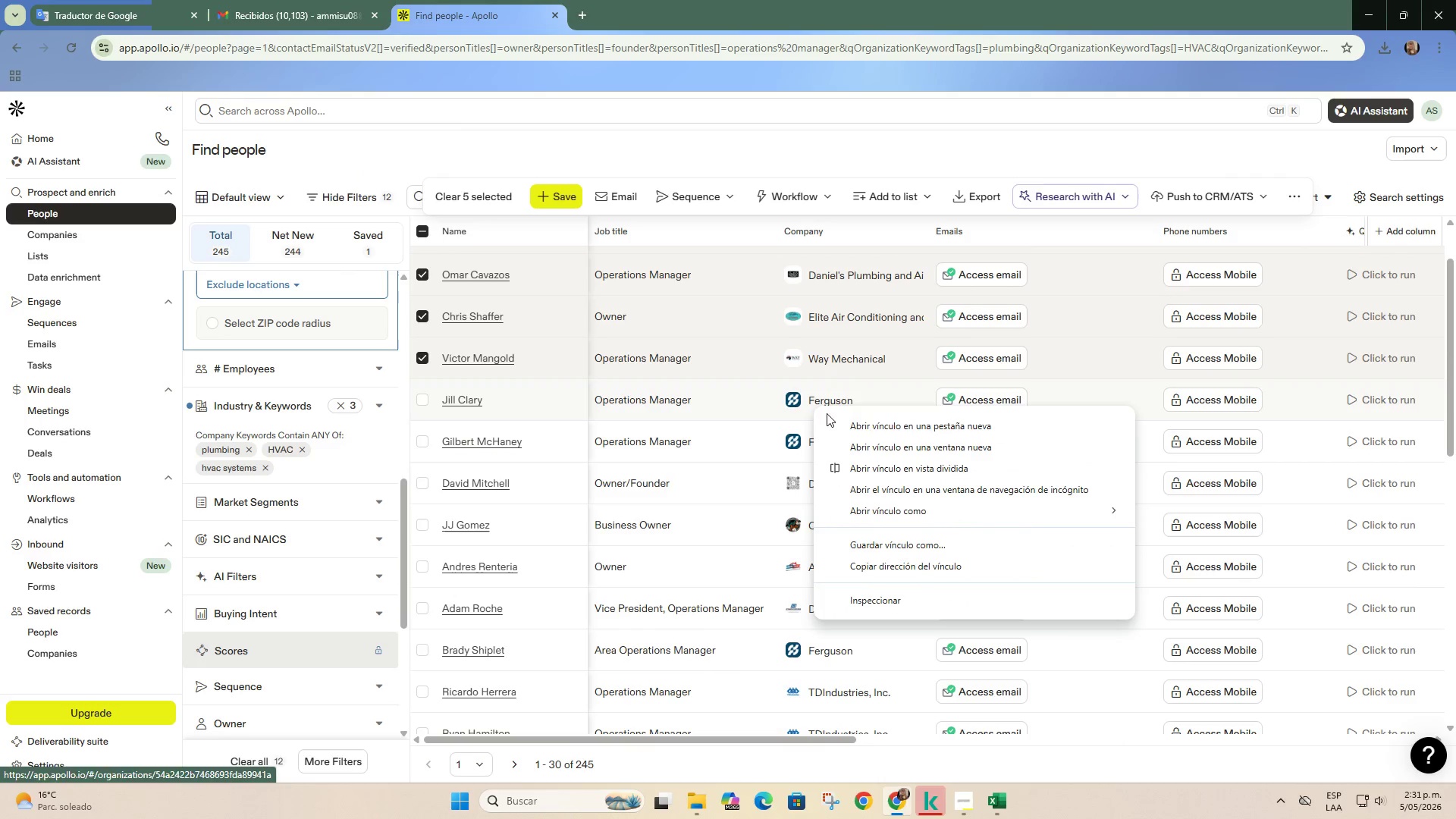 
left_click([852, 431])
 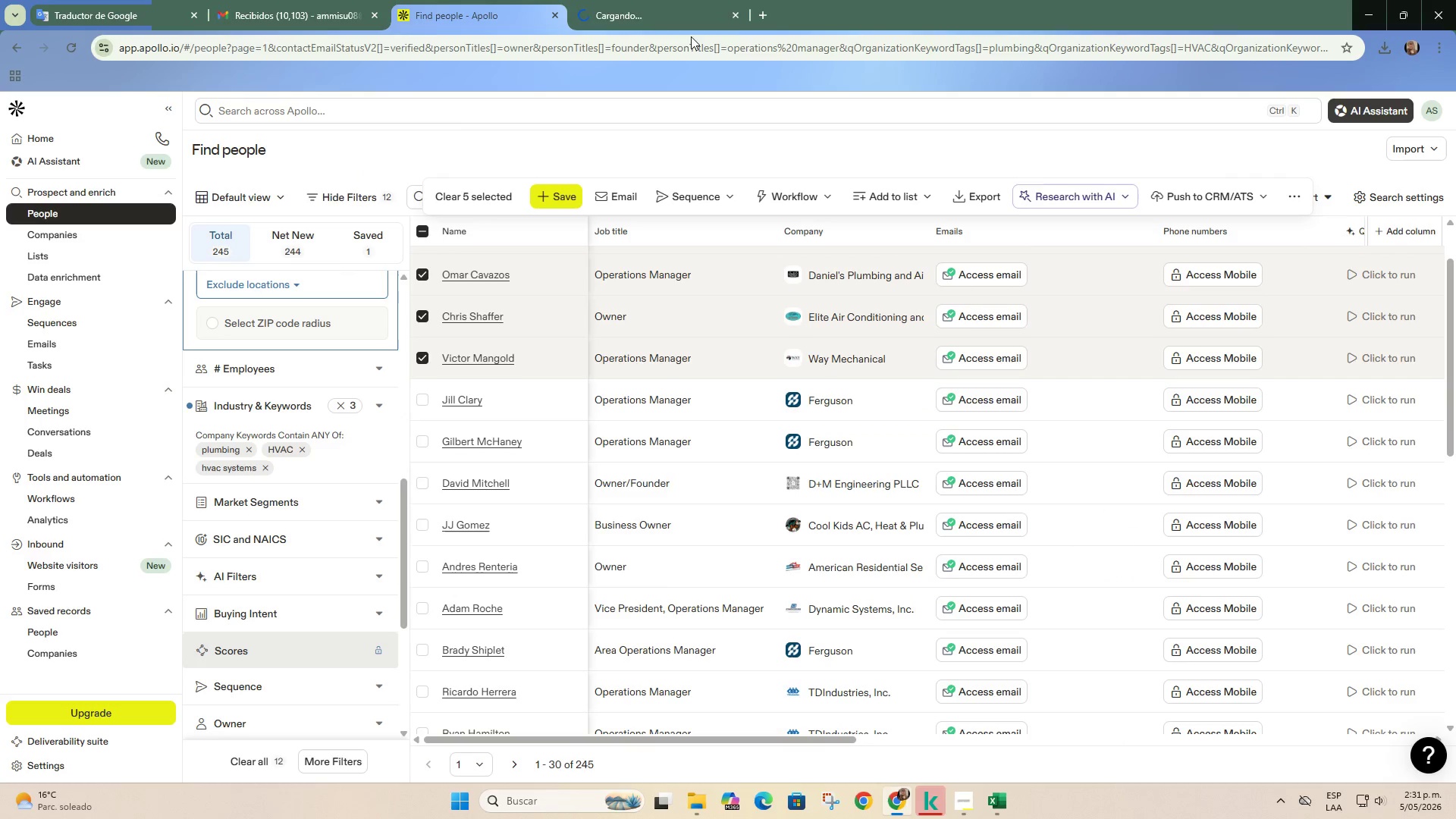 
left_click([661, 0])
 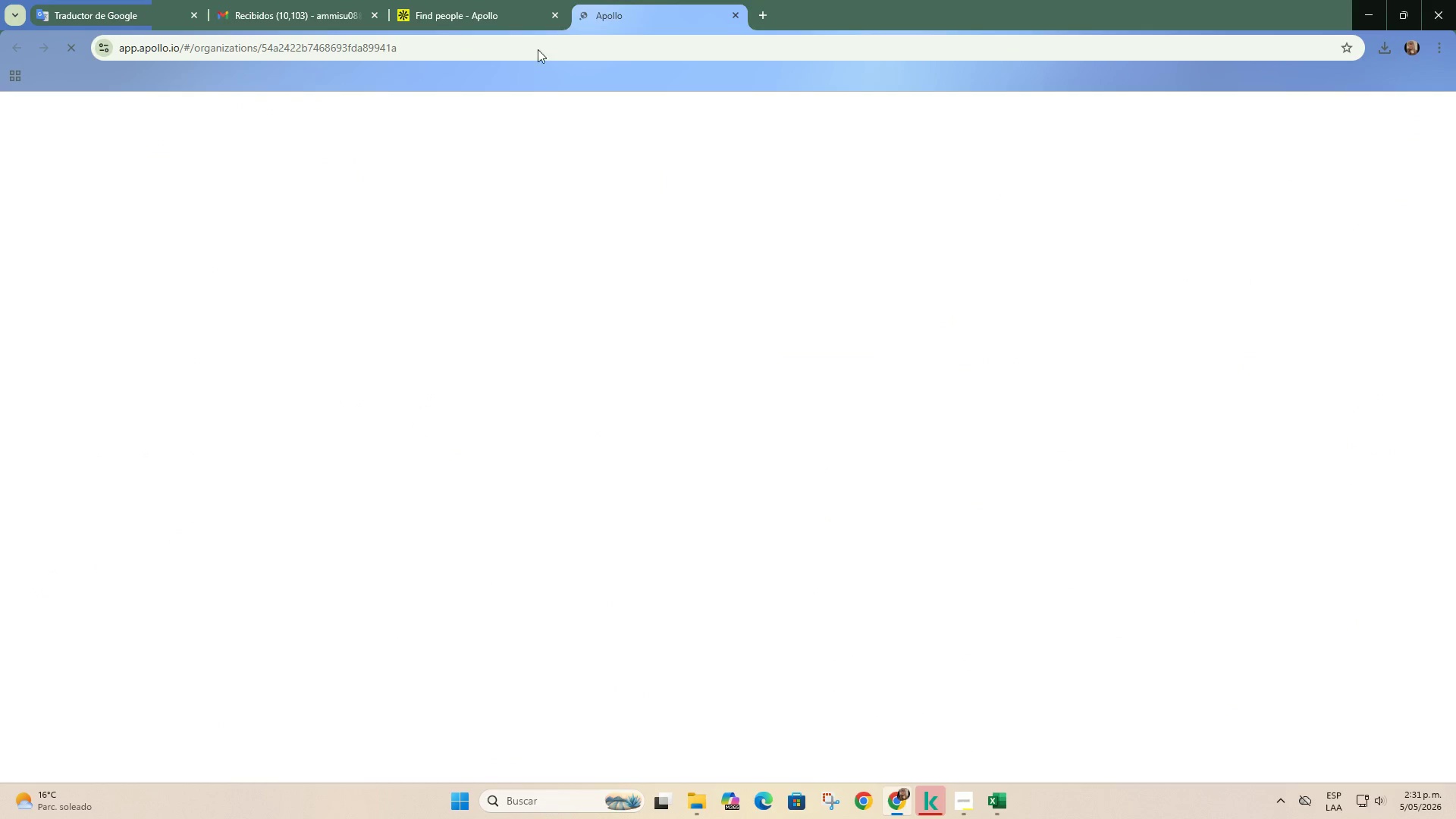 
left_click([519, 0])
 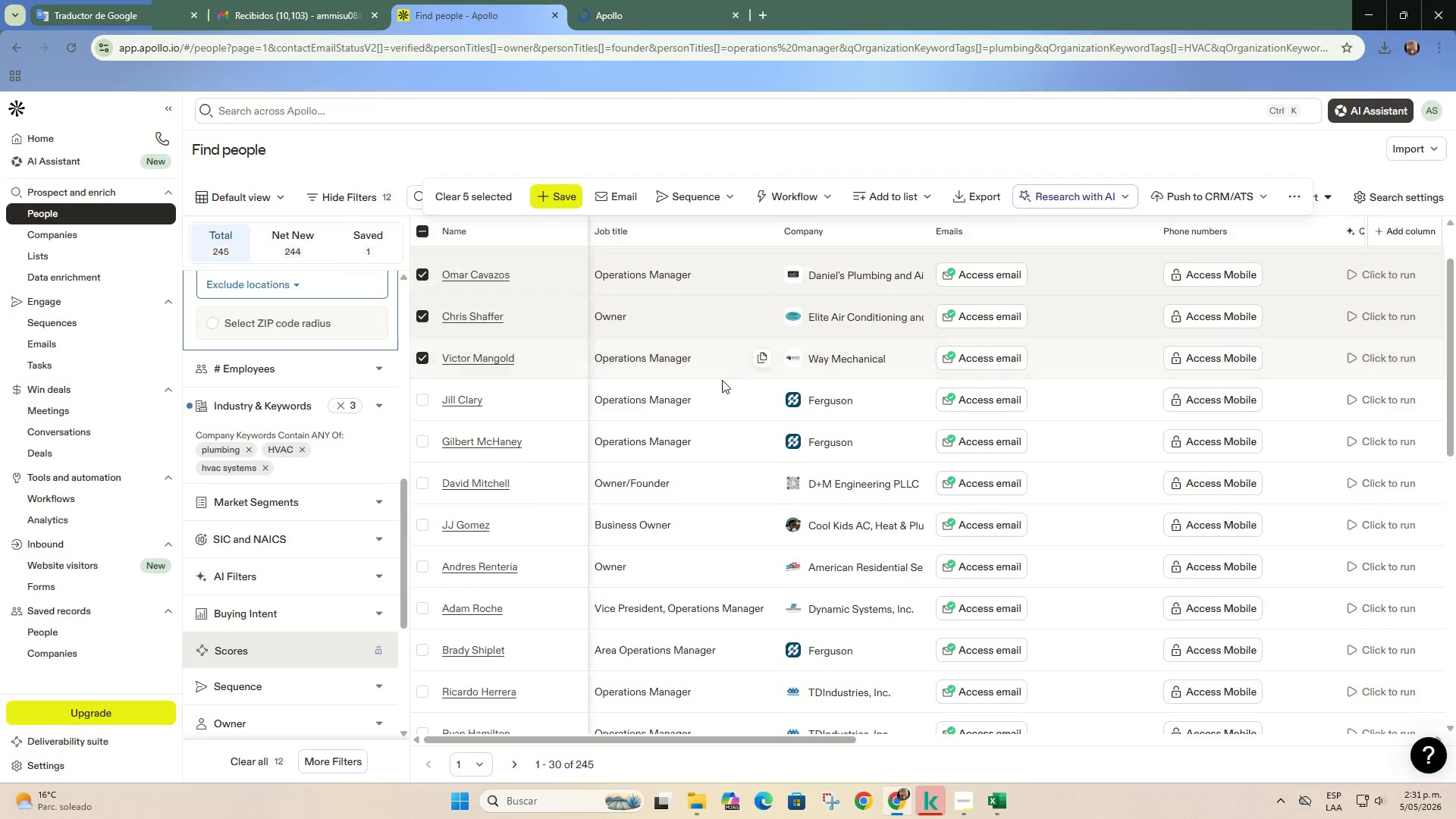 
scroll: coordinate [723, 381], scroll_direction: down, amount: 1.0
 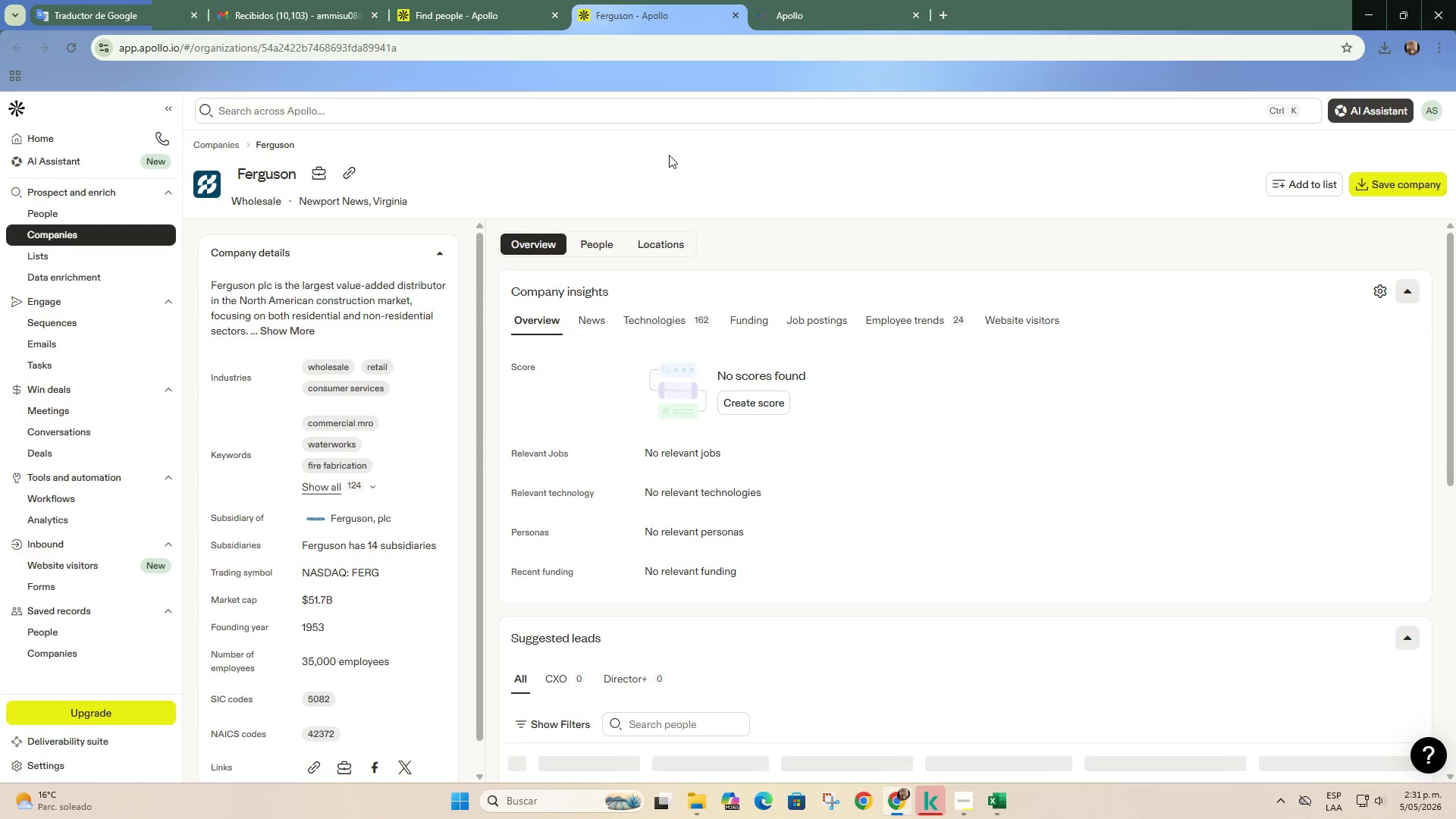 
wait(7.68)
 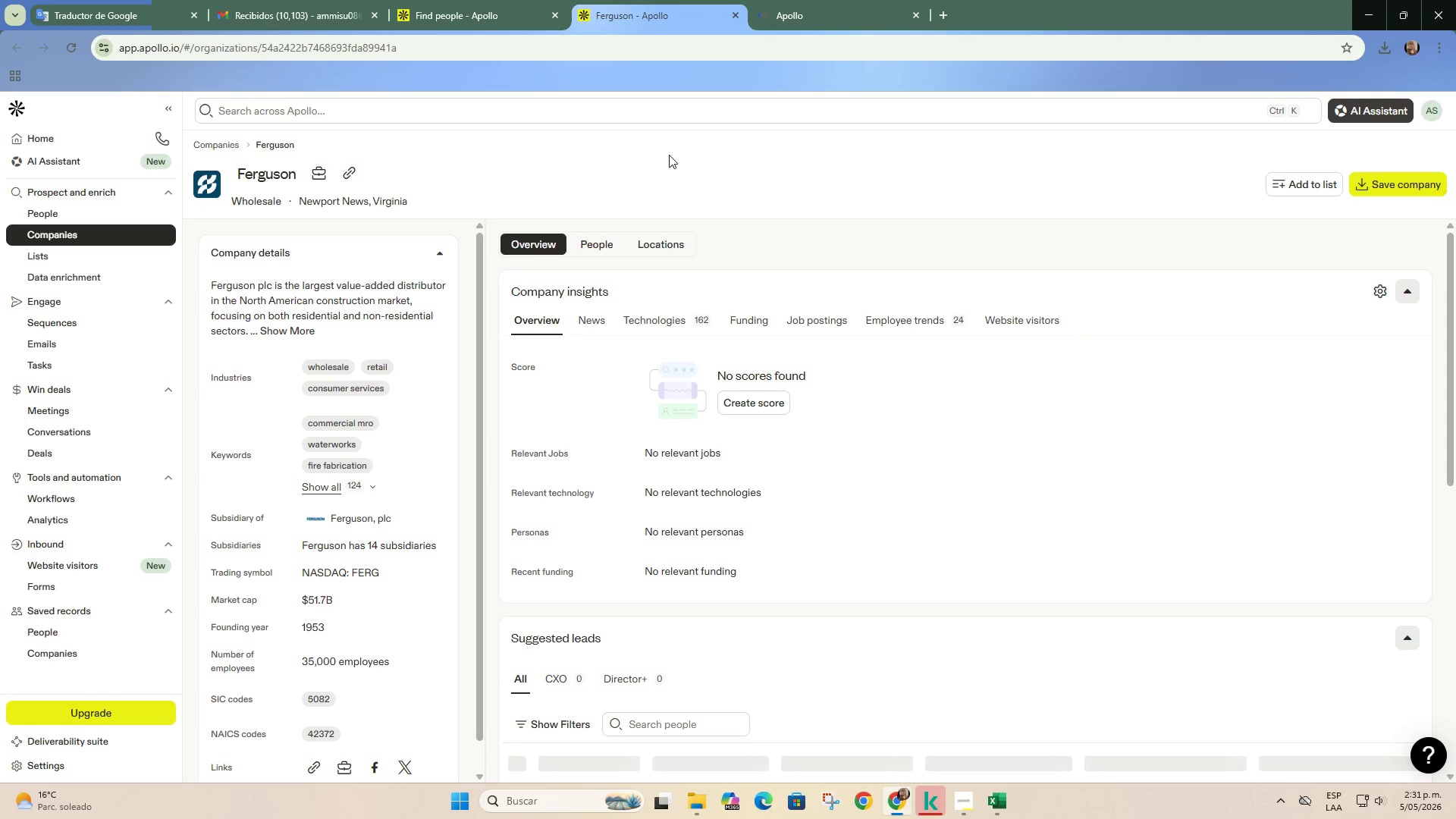 
left_click([350, 177])
 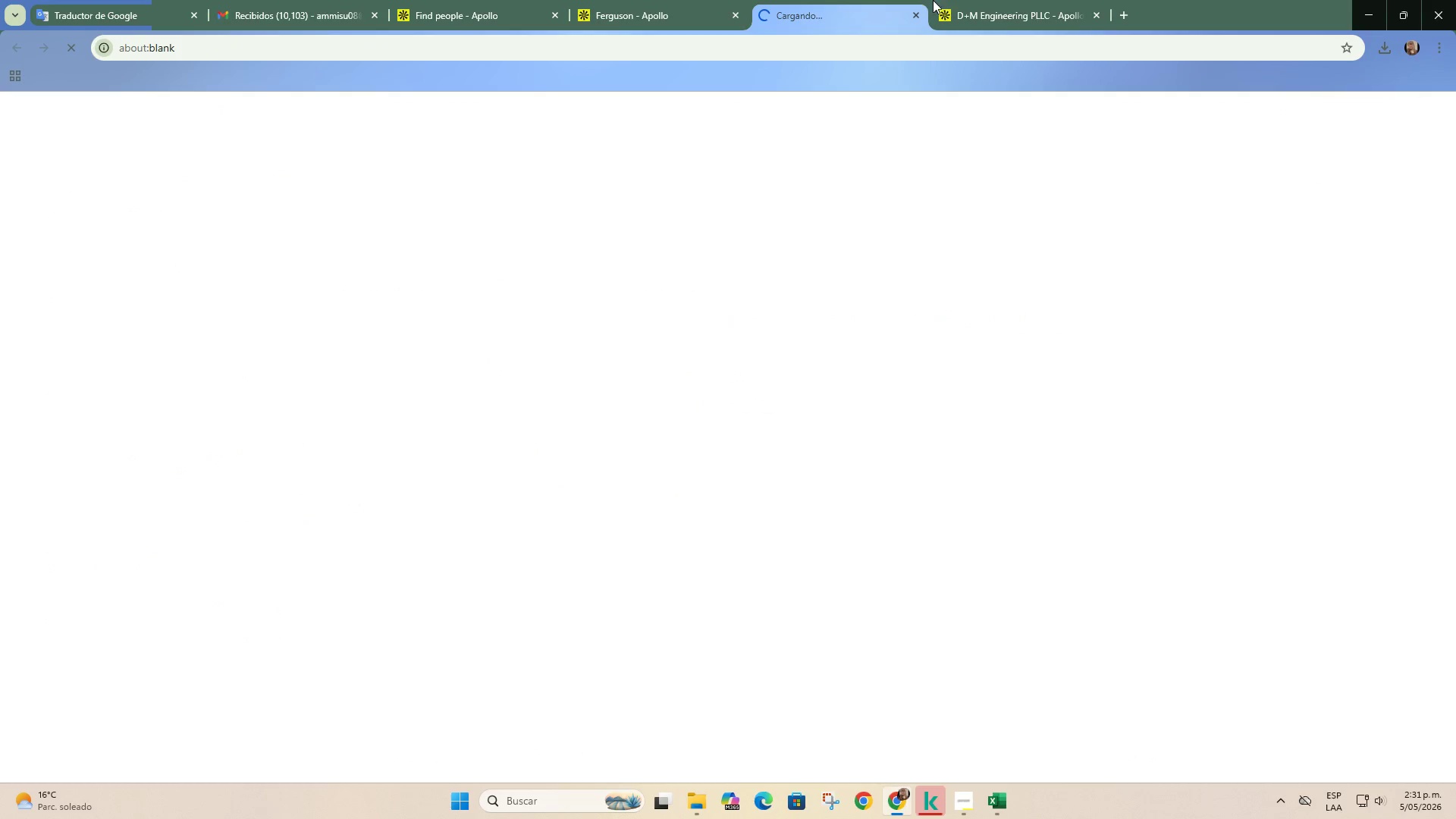 
left_click([997, 0])
 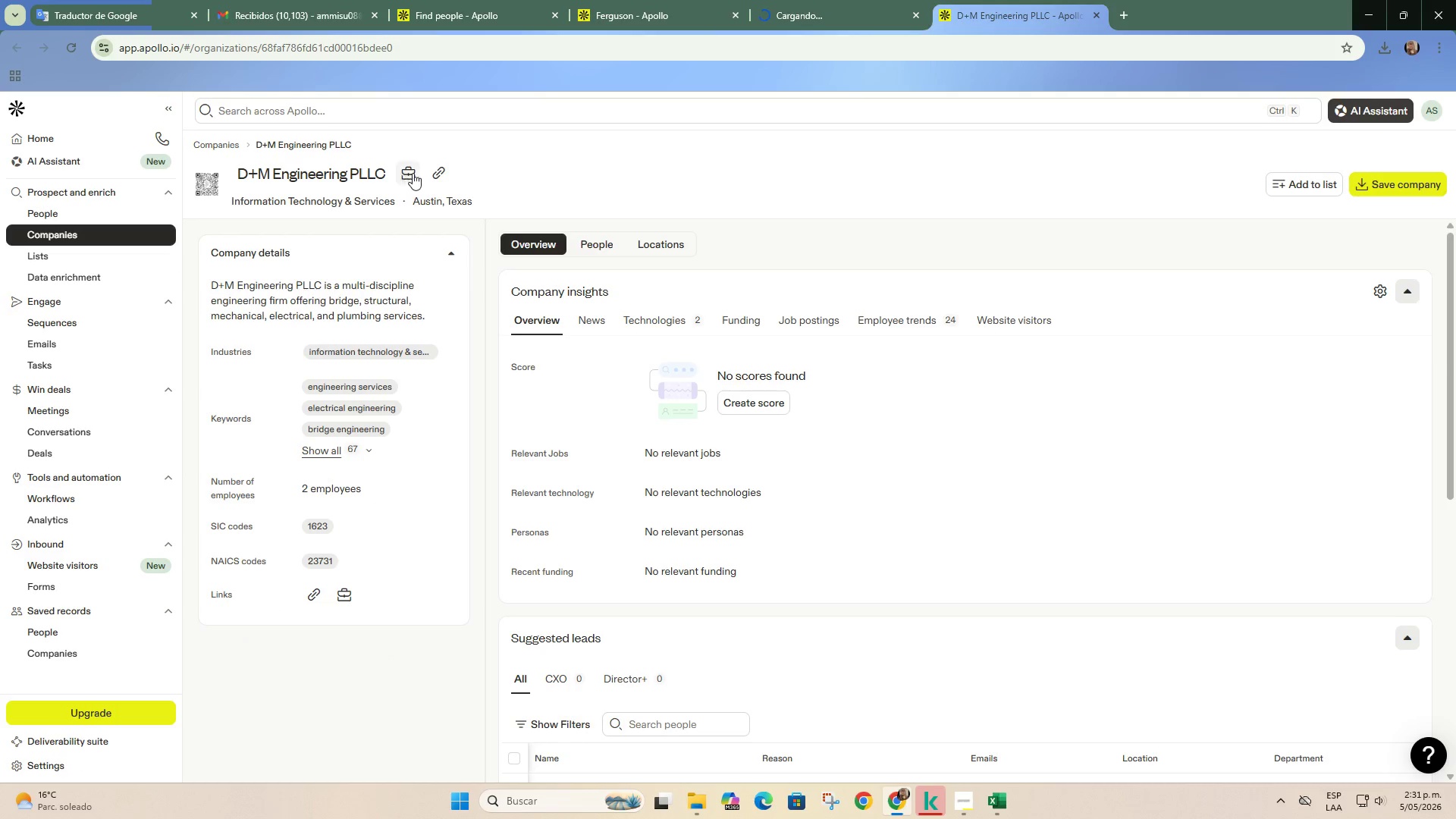 
left_click([435, 173])
 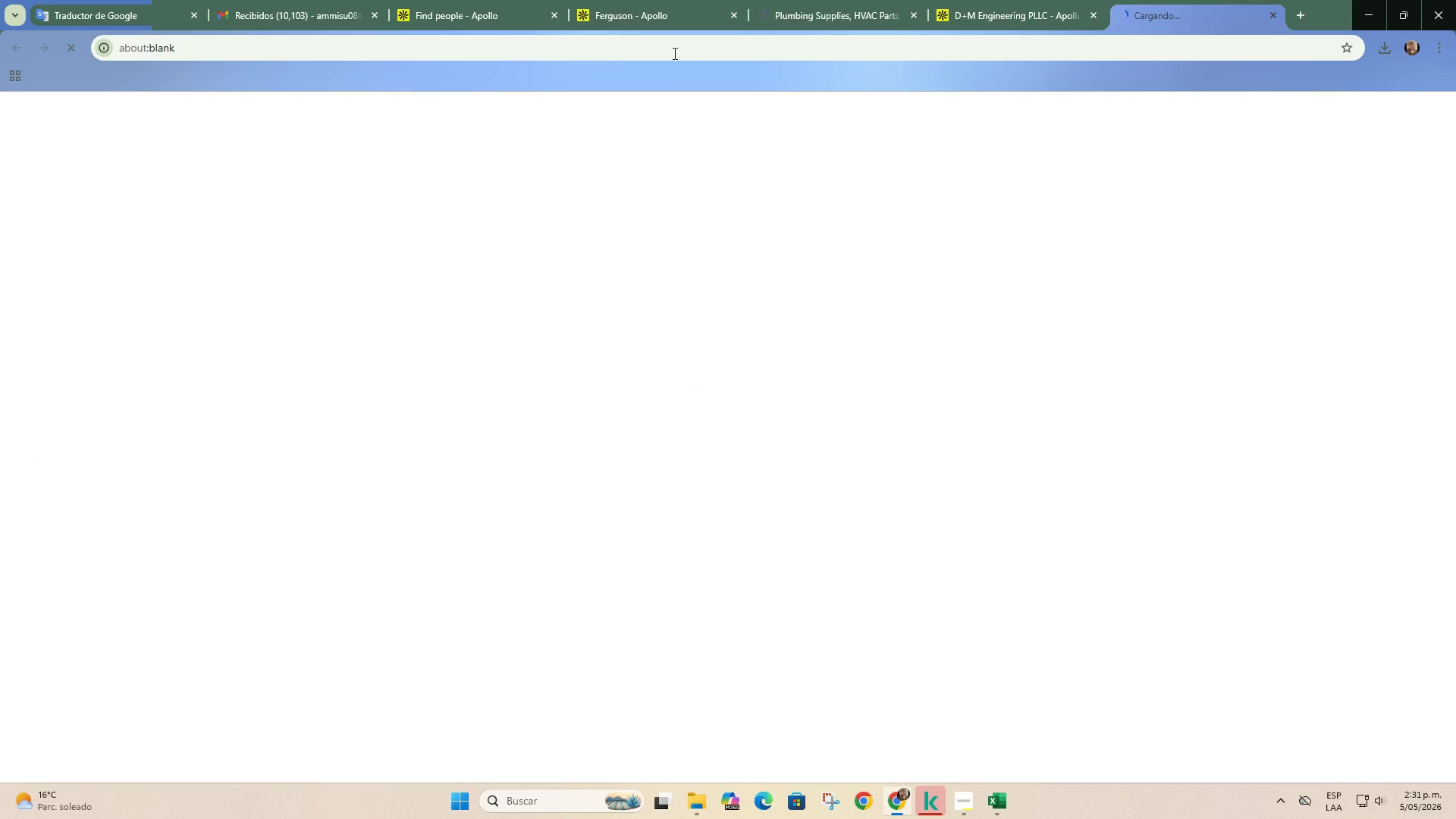 
left_click([846, 0])
 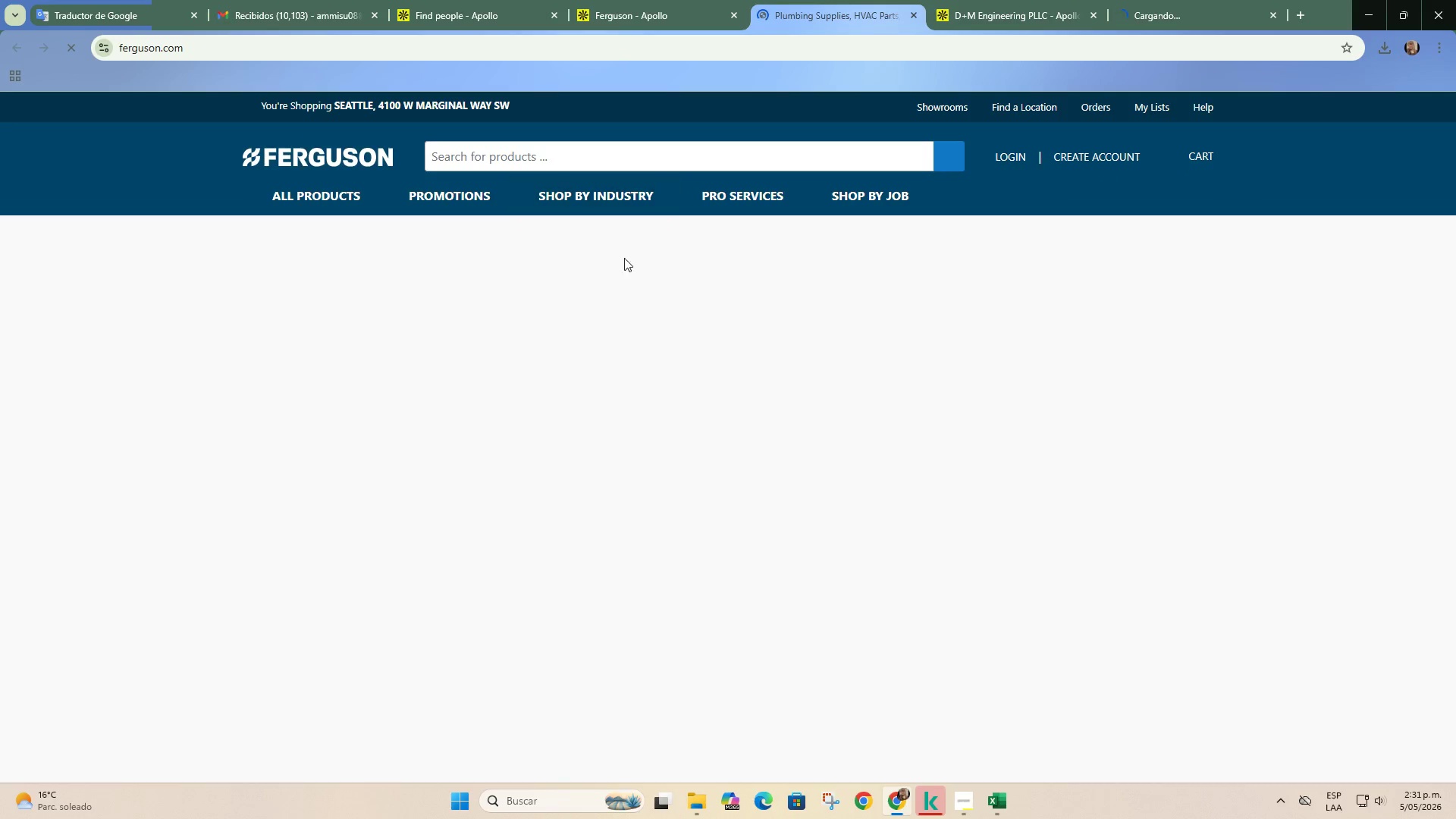 
mouse_move([588, 349])
 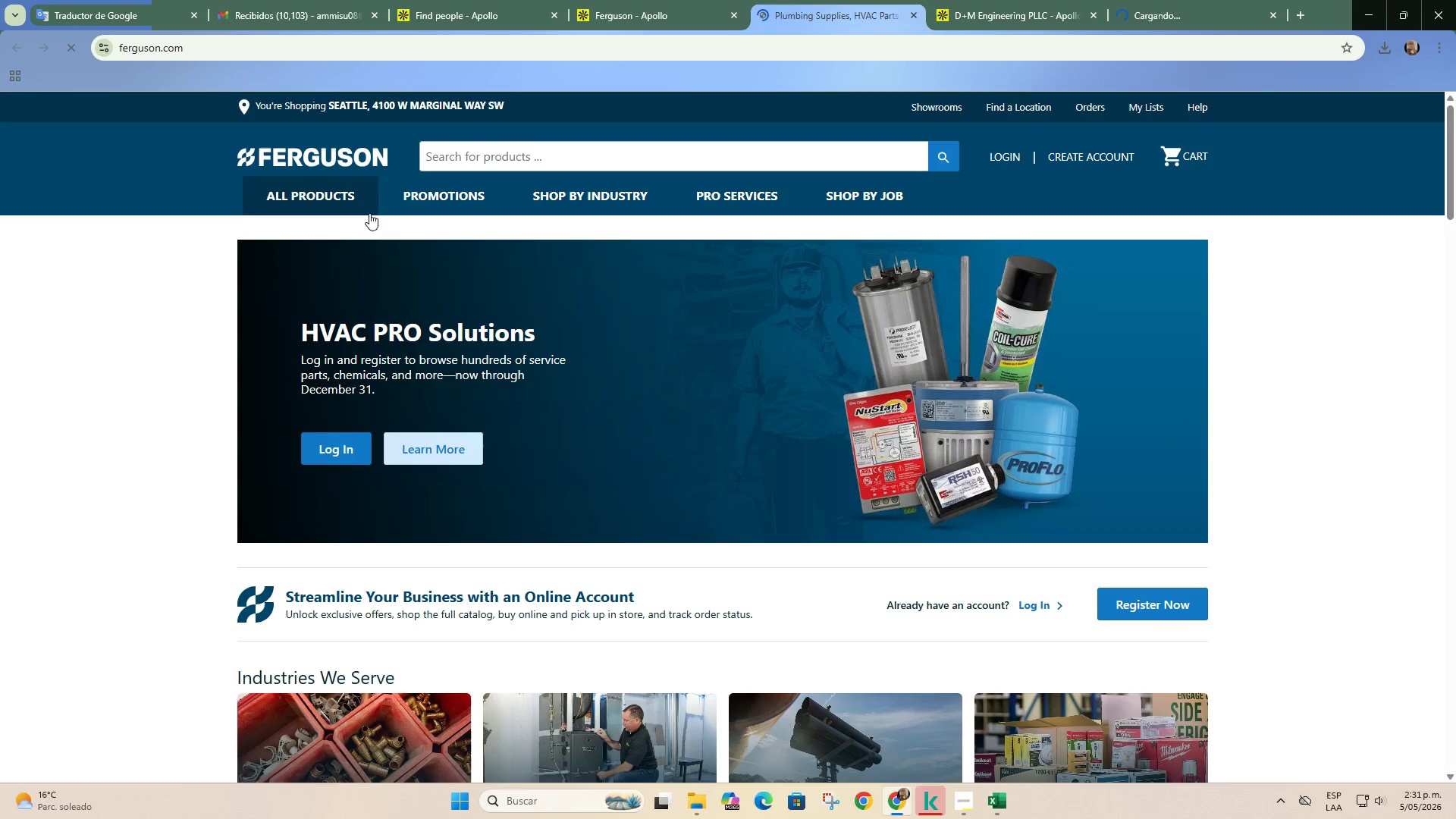 
scroll: coordinate [379, 413], scroll_direction: down, amount: 5.0
 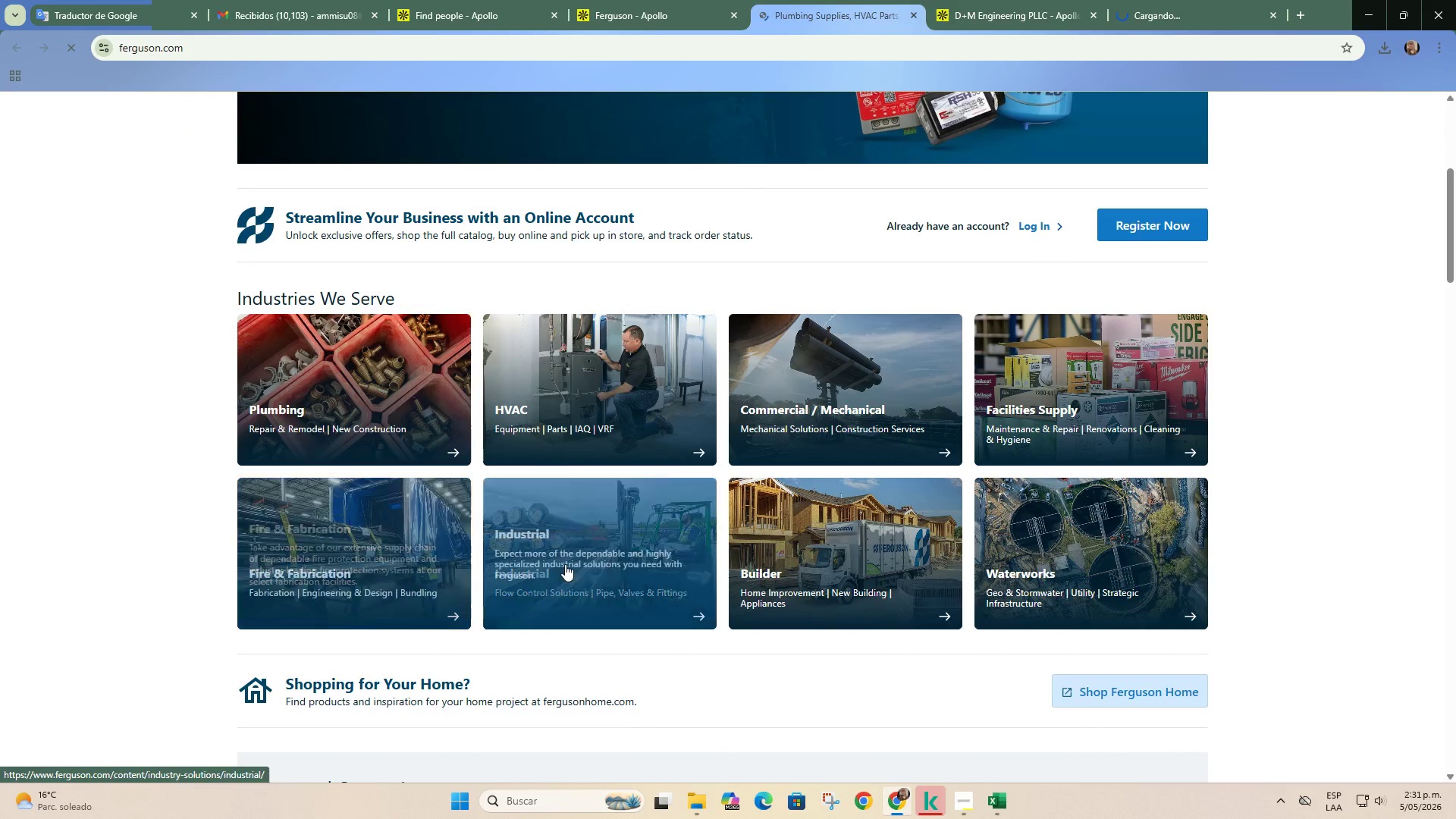 
left_click([528, 0])
 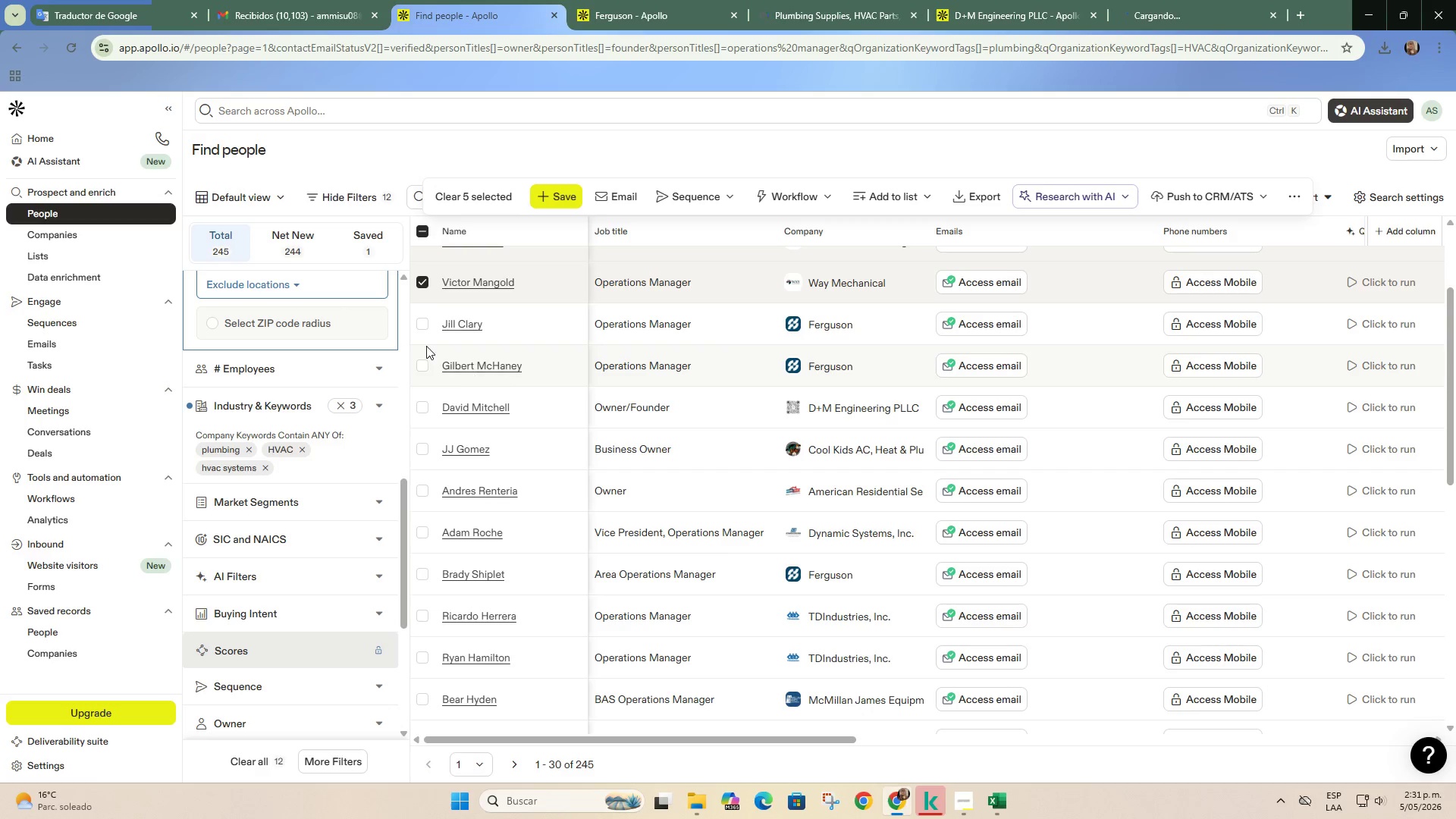 
left_click([420, 322])
 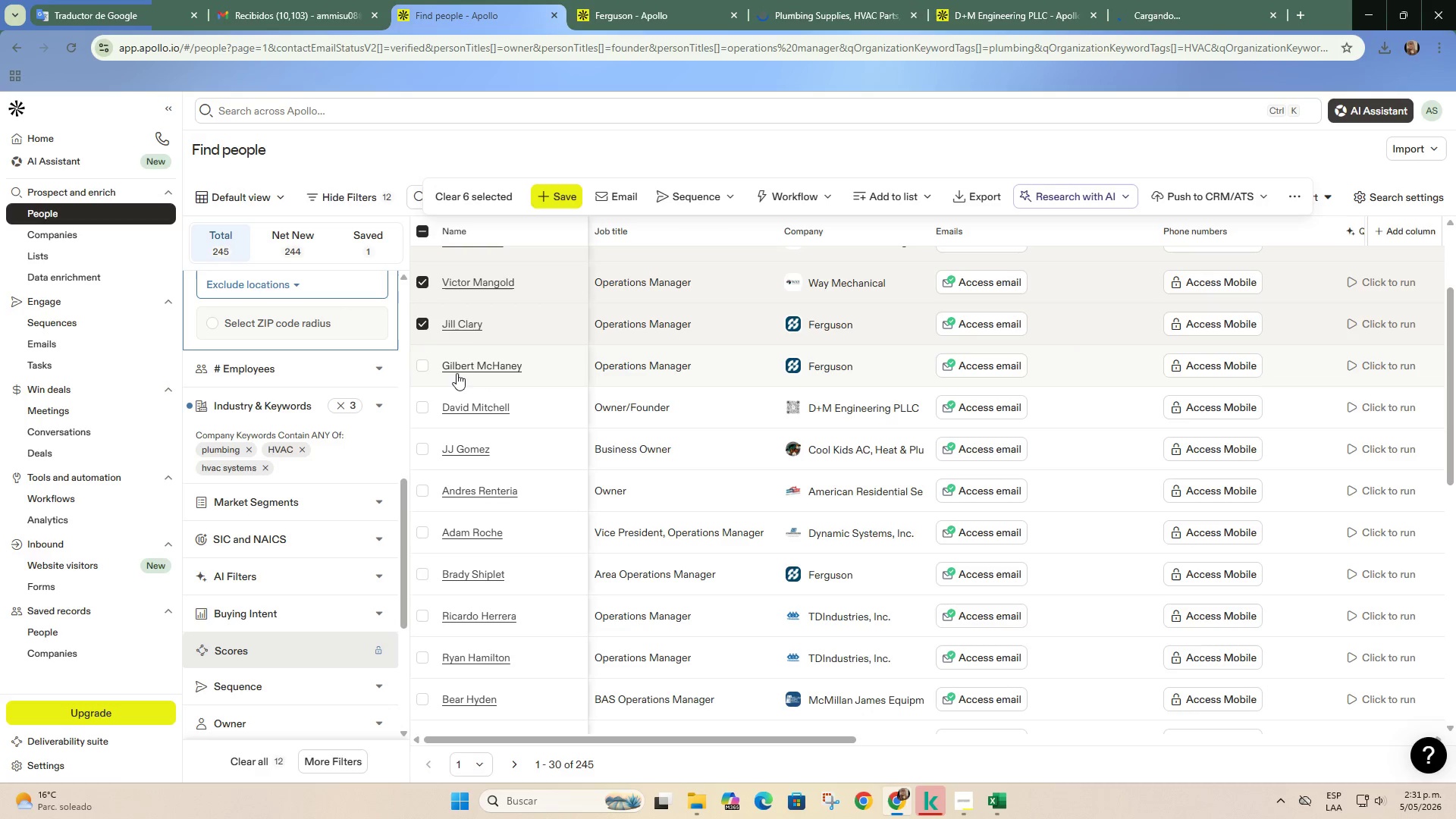 
scroll: coordinate [458, 378], scroll_direction: down, amount: 1.0
 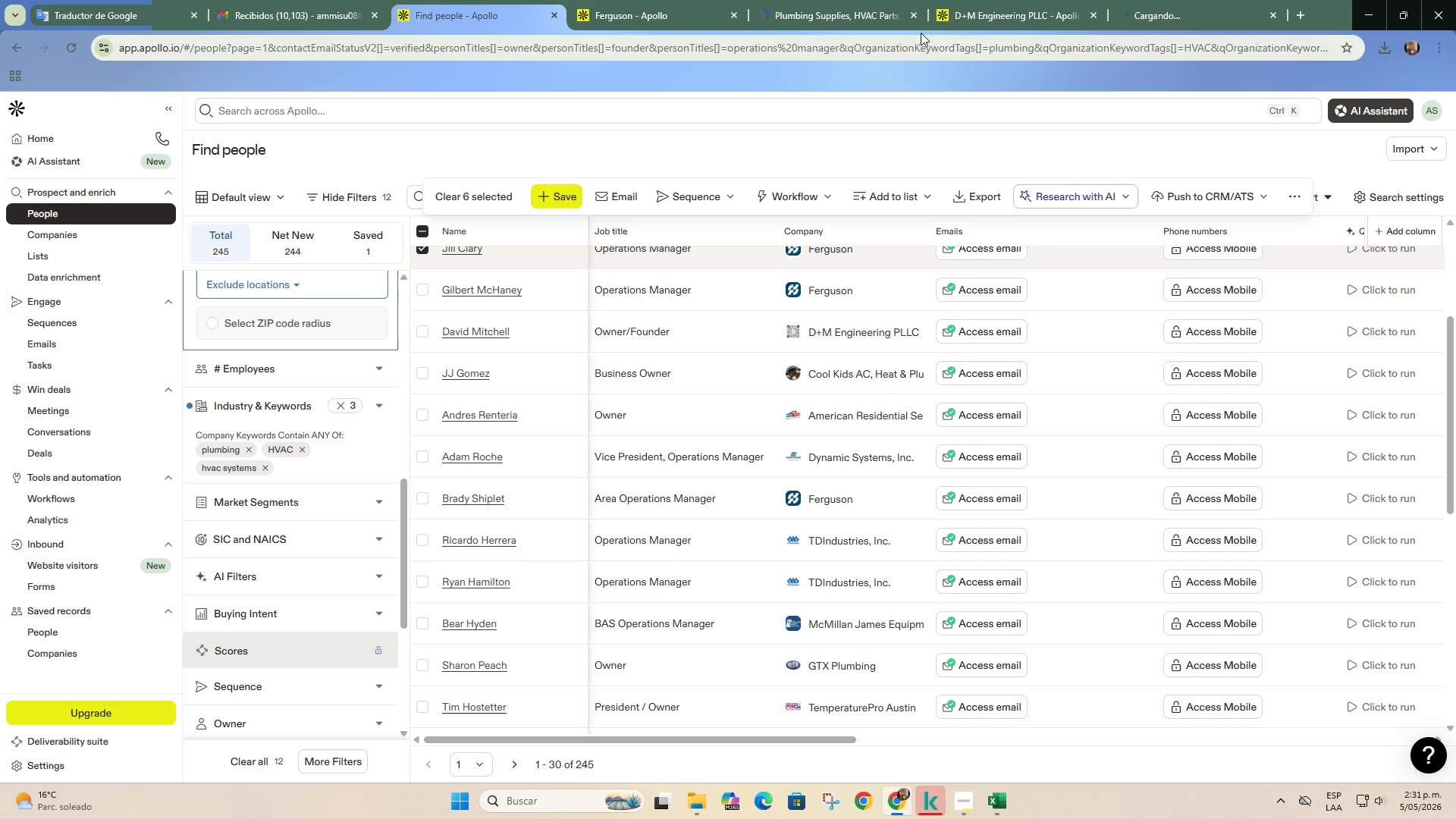 
left_click([914, 14])
 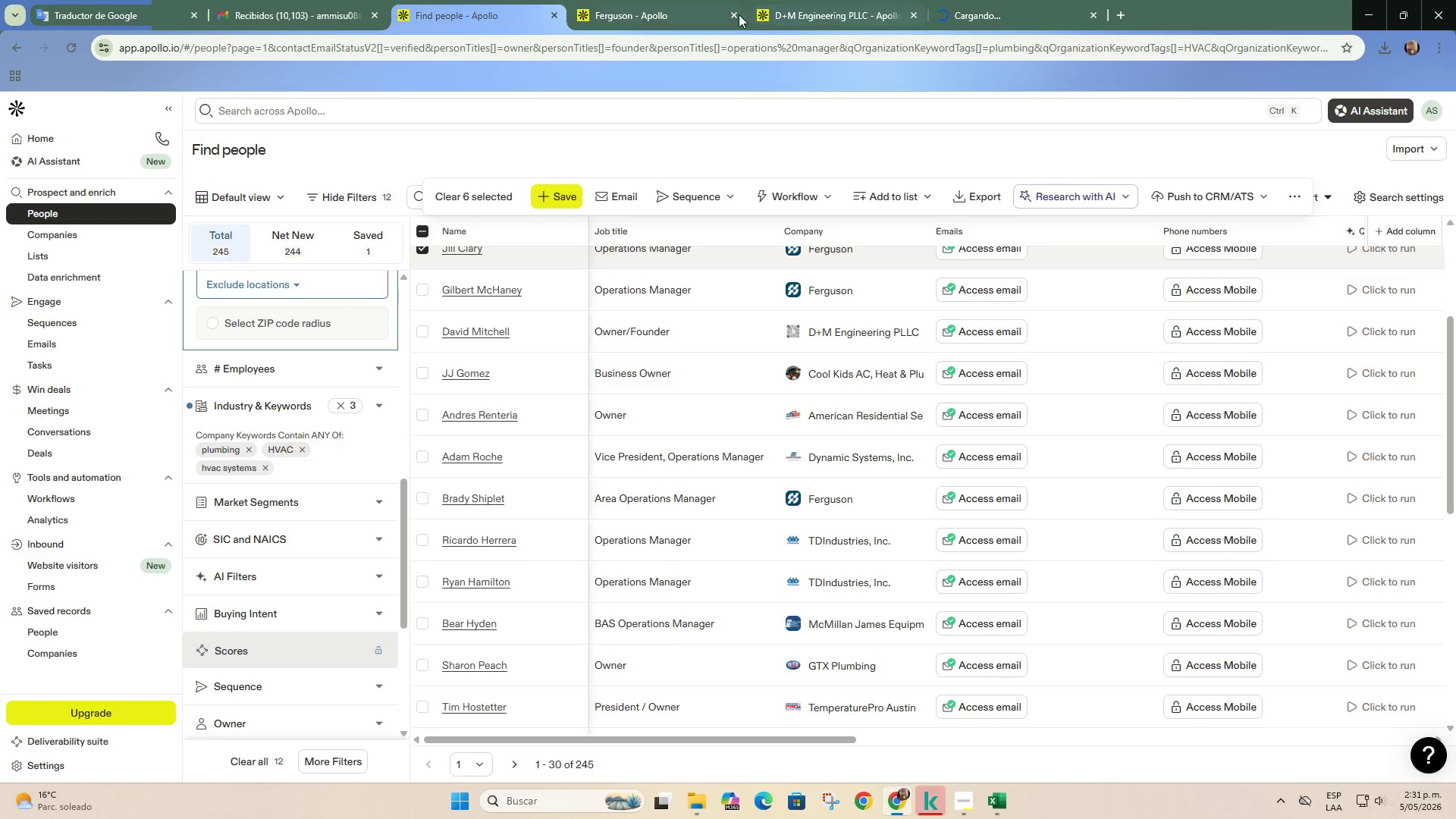 
left_click([735, 14])
 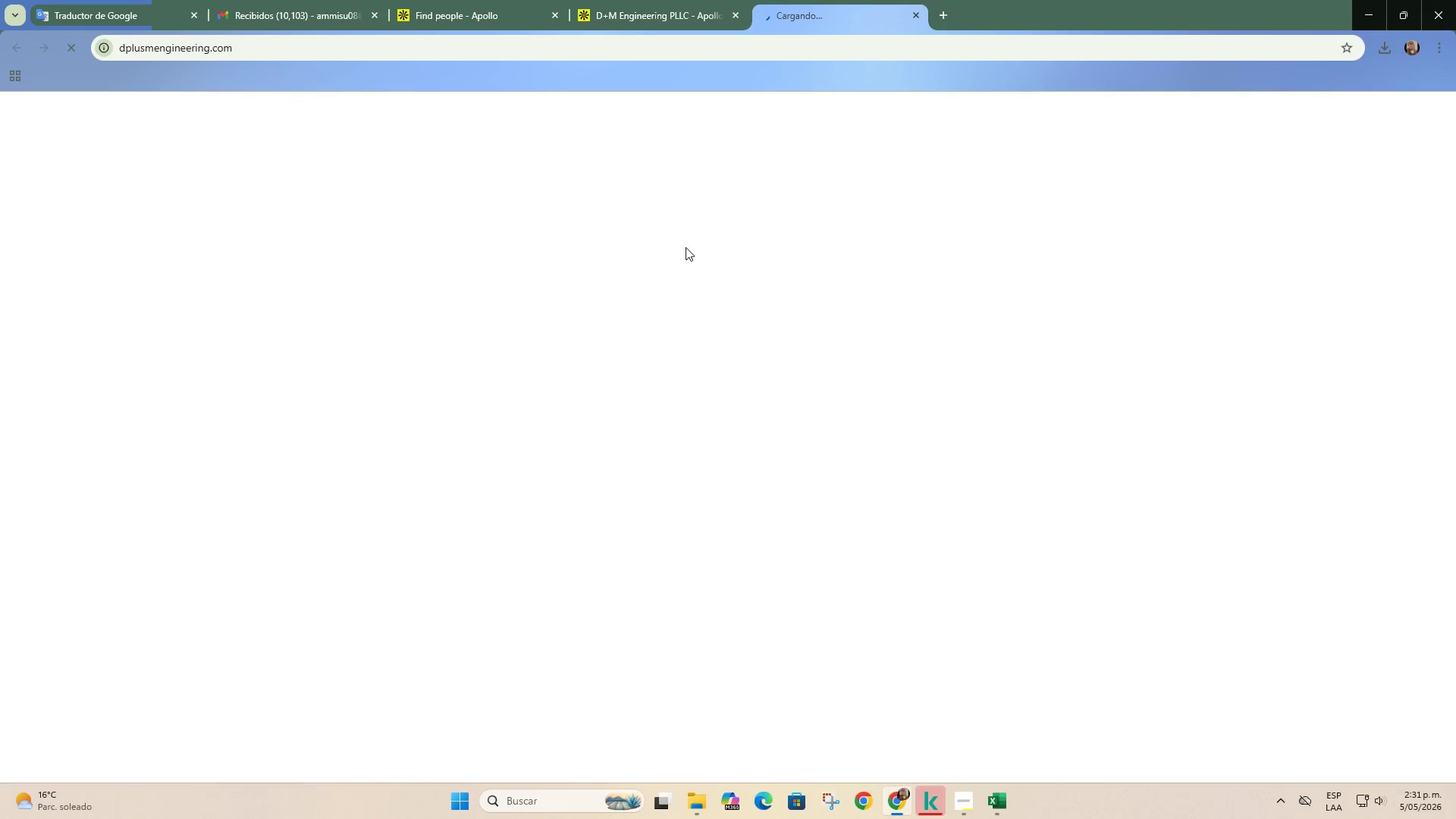 
left_click([494, 0])
 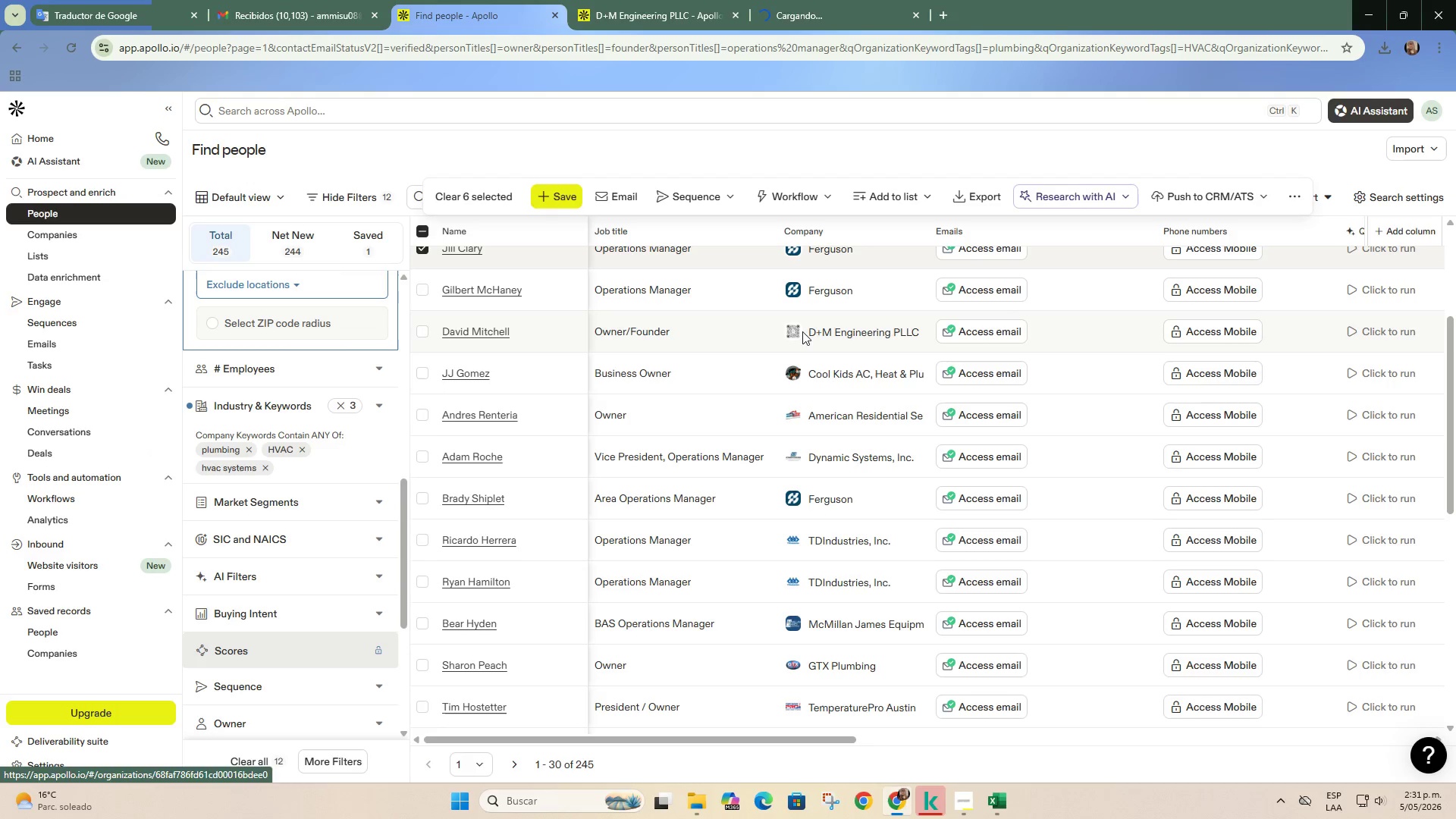 
right_click([835, 372])
 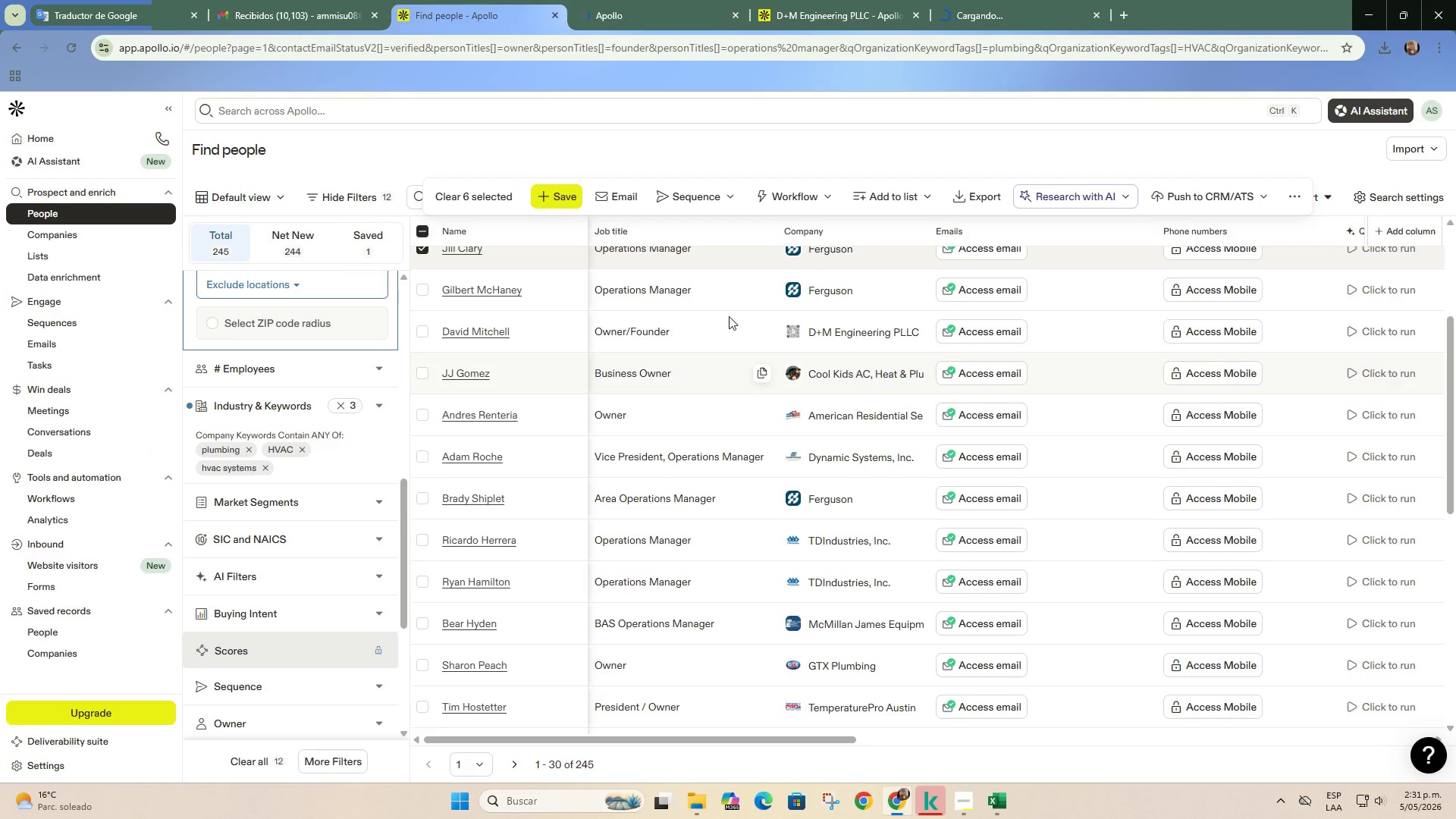 
left_click([732, 11])
 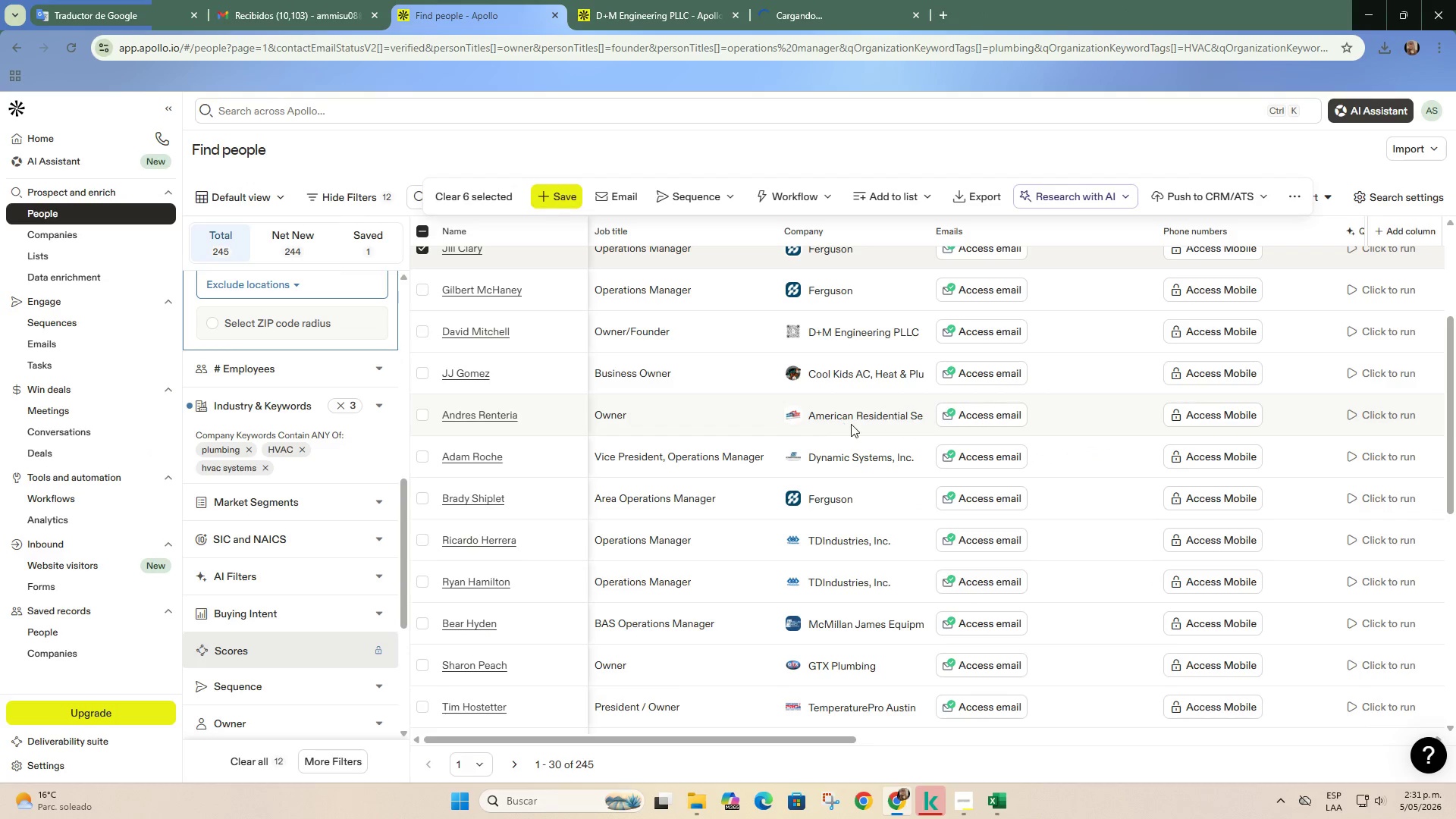 
right_click([858, 419])
 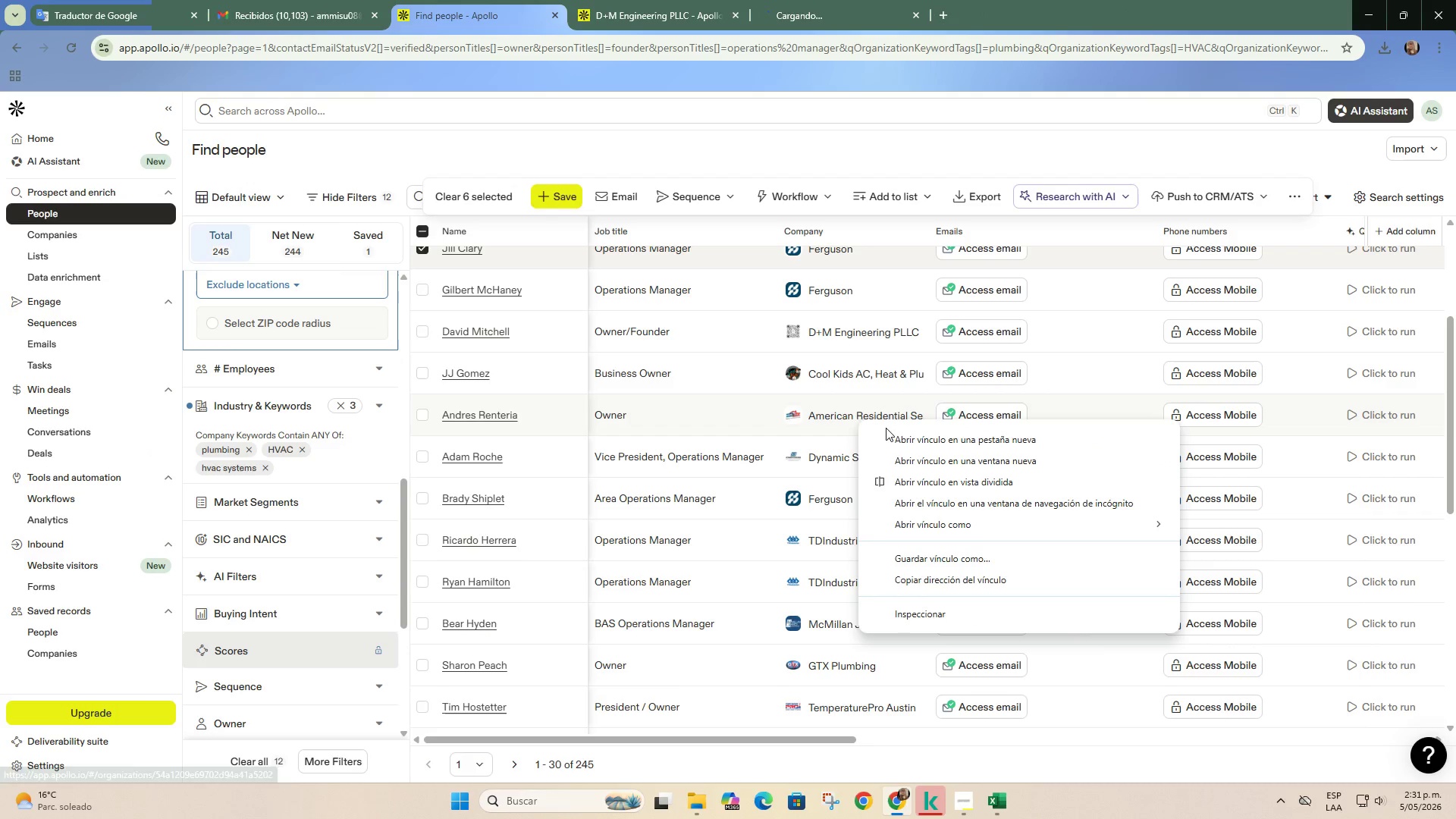 
left_click([897, 441])
 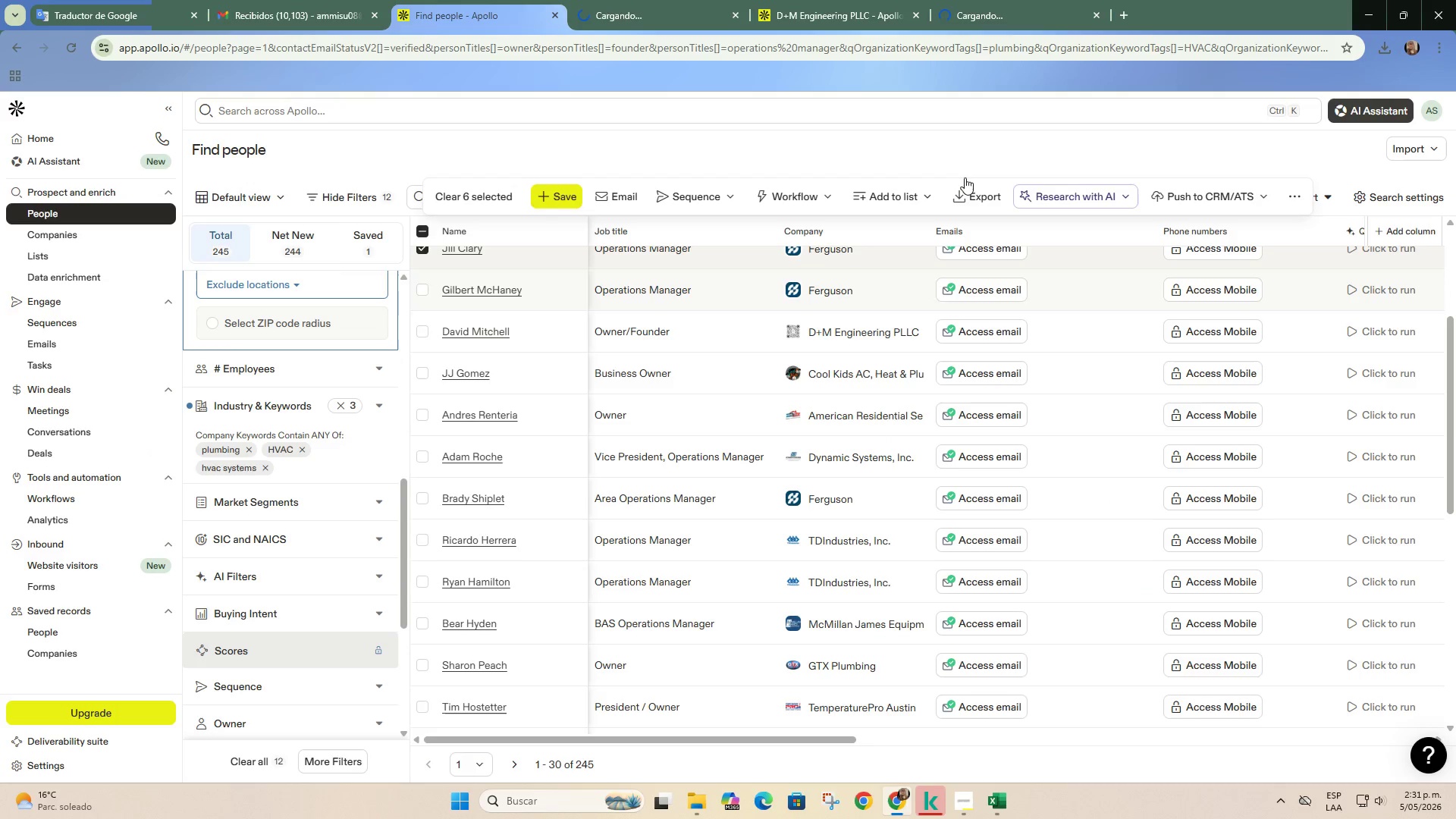 
left_click([986, 0])
 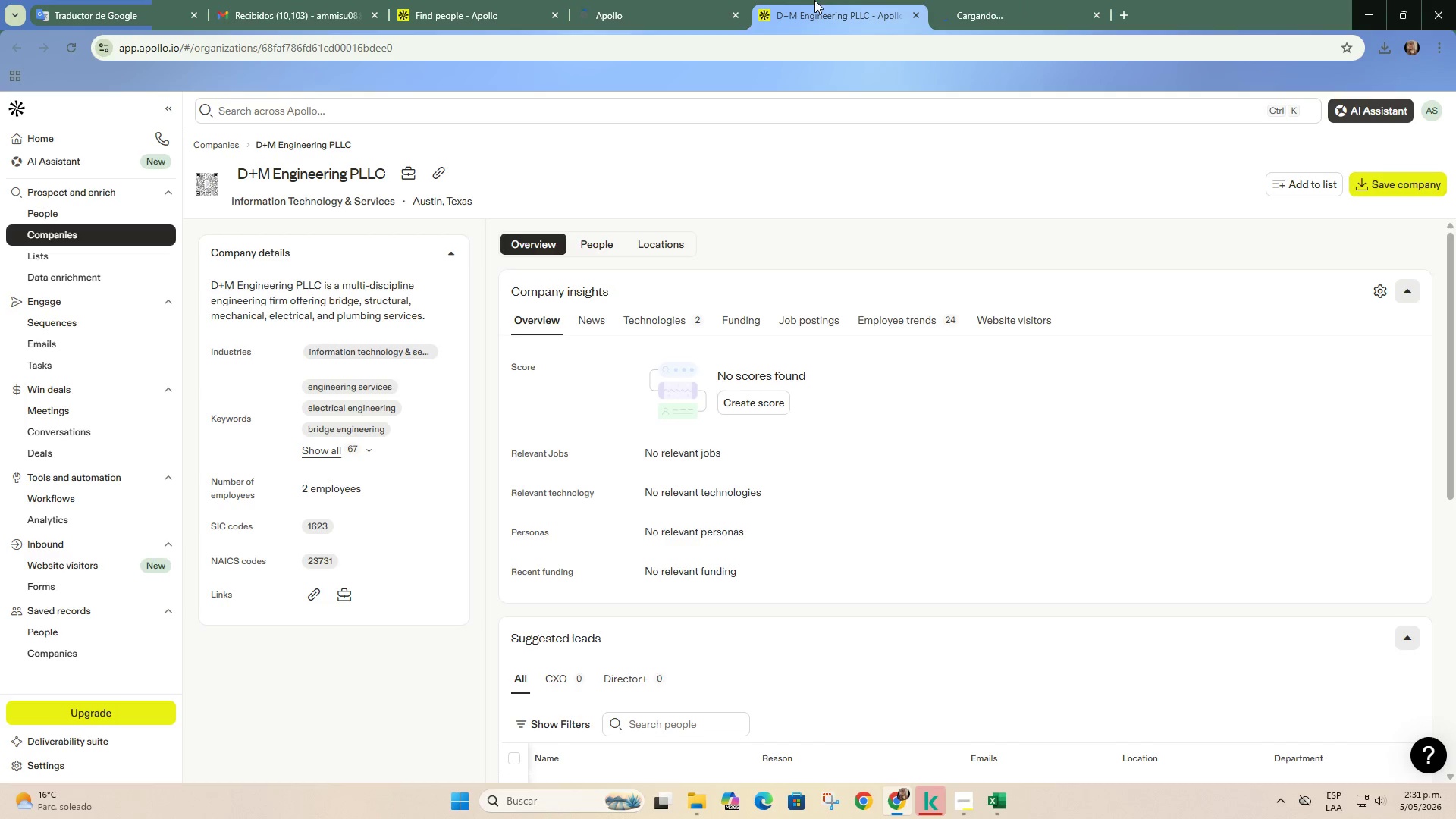 
left_click([961, 0])
 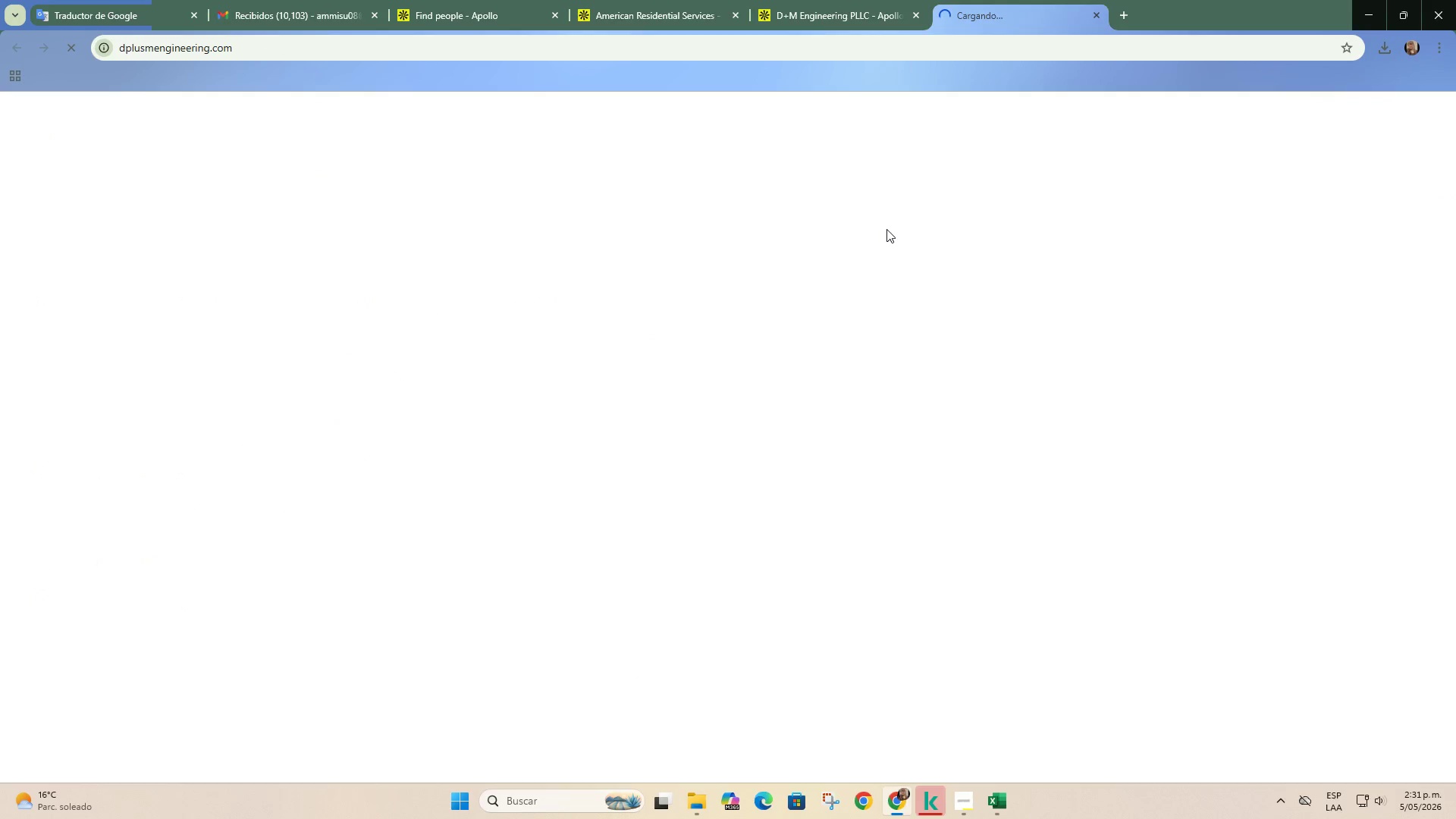 
left_click([811, 0])
 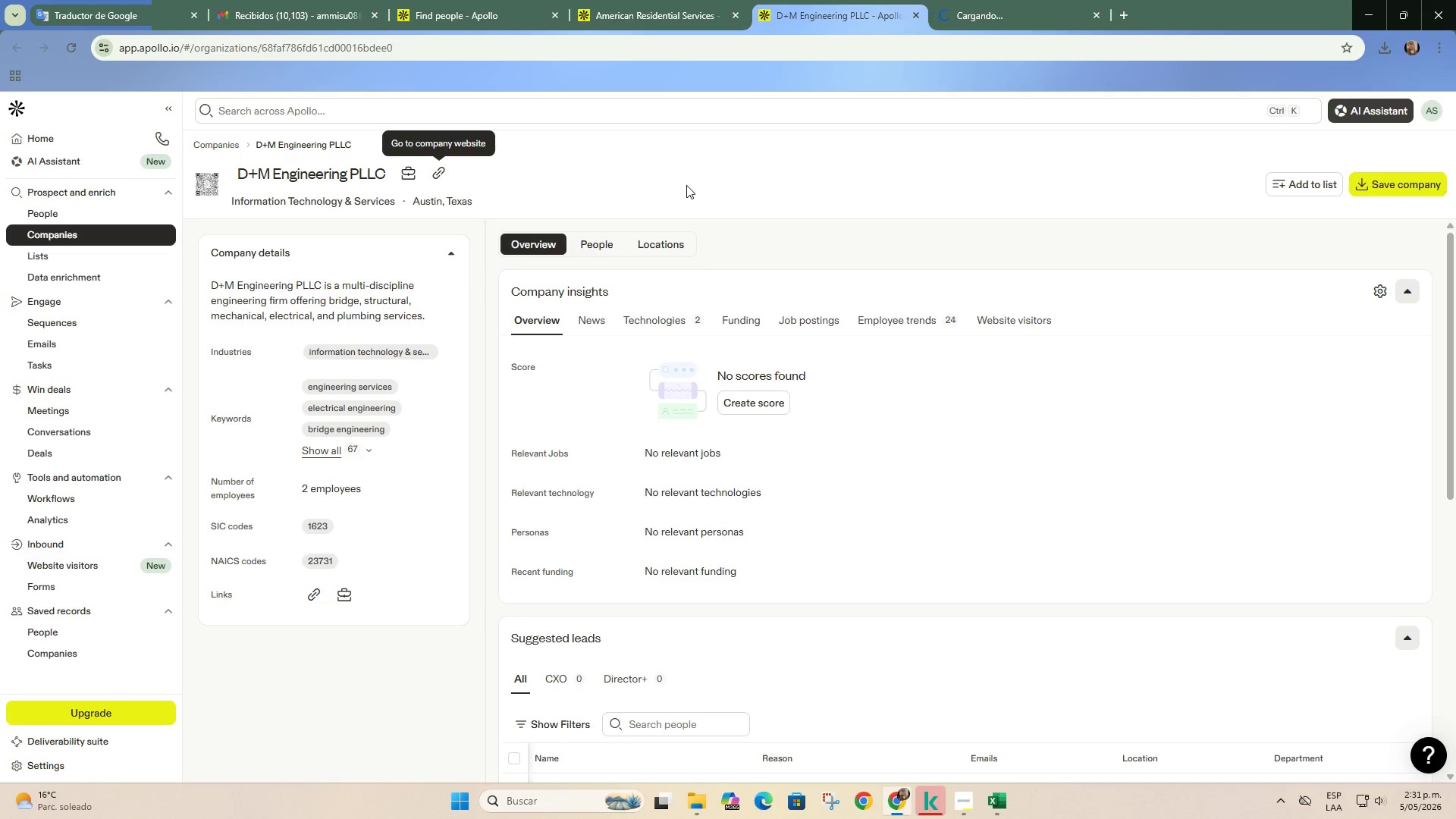 
left_click([1014, 9])
 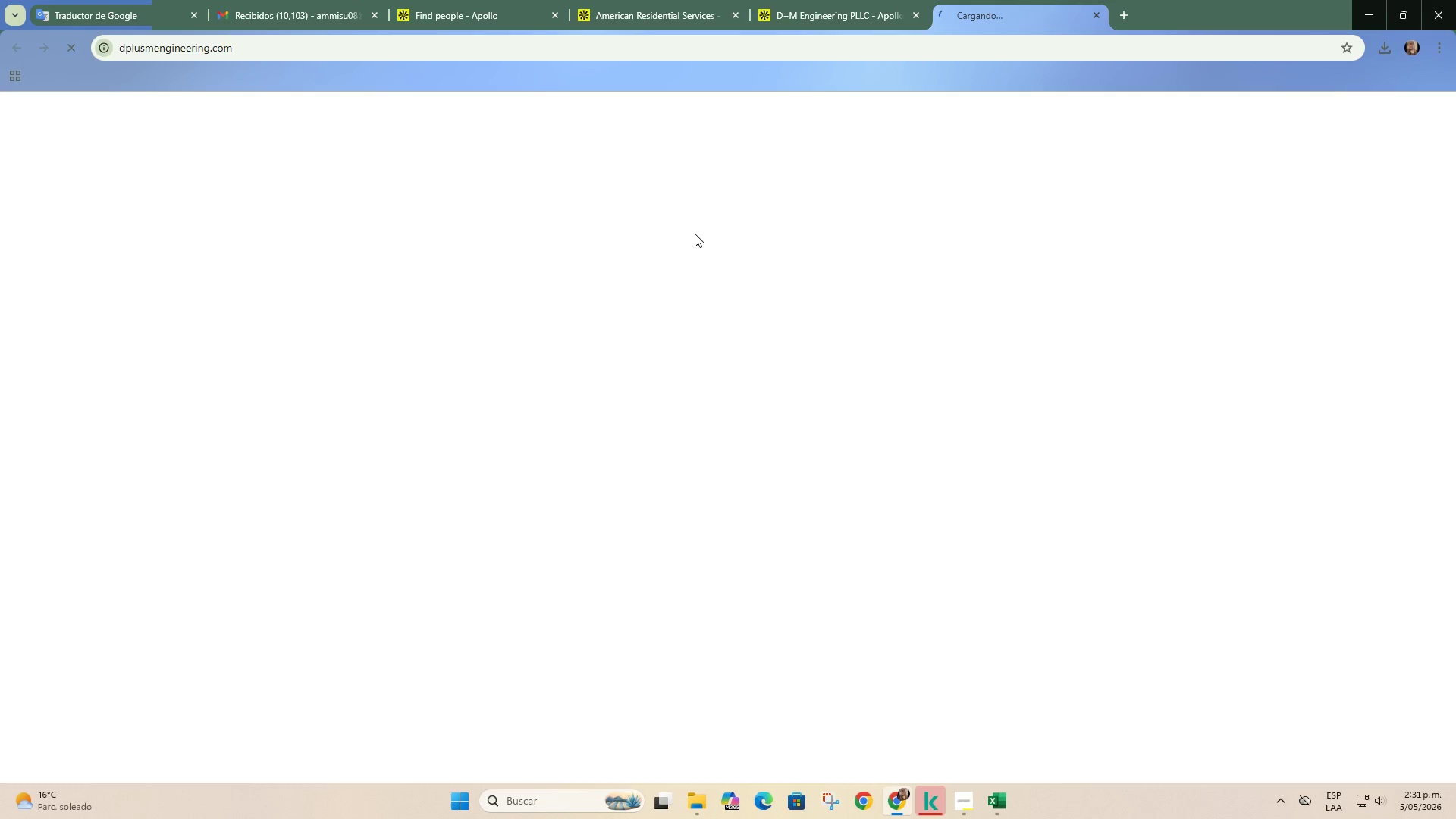 
wait(9.58)
 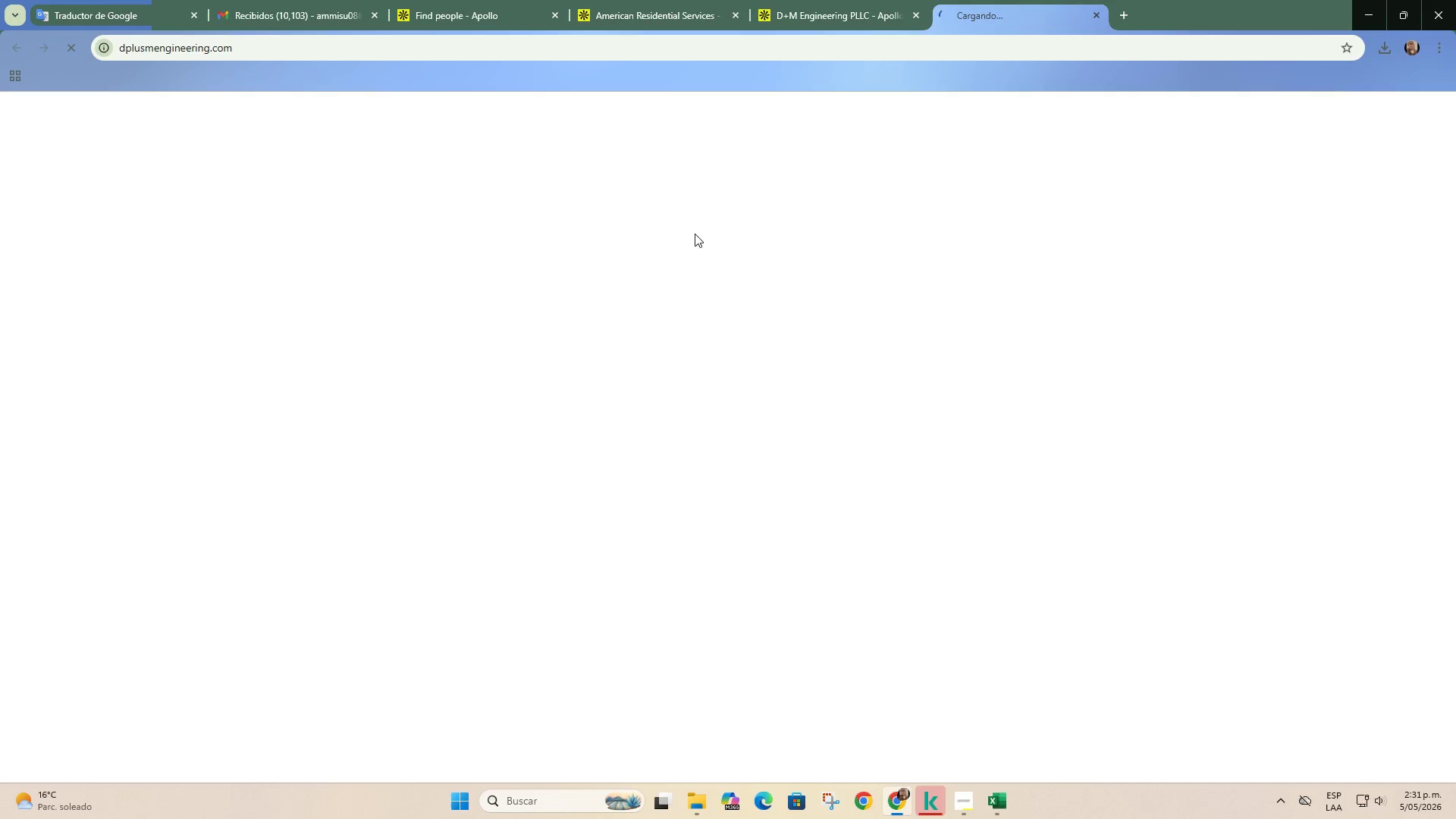 
left_click([681, 19])
 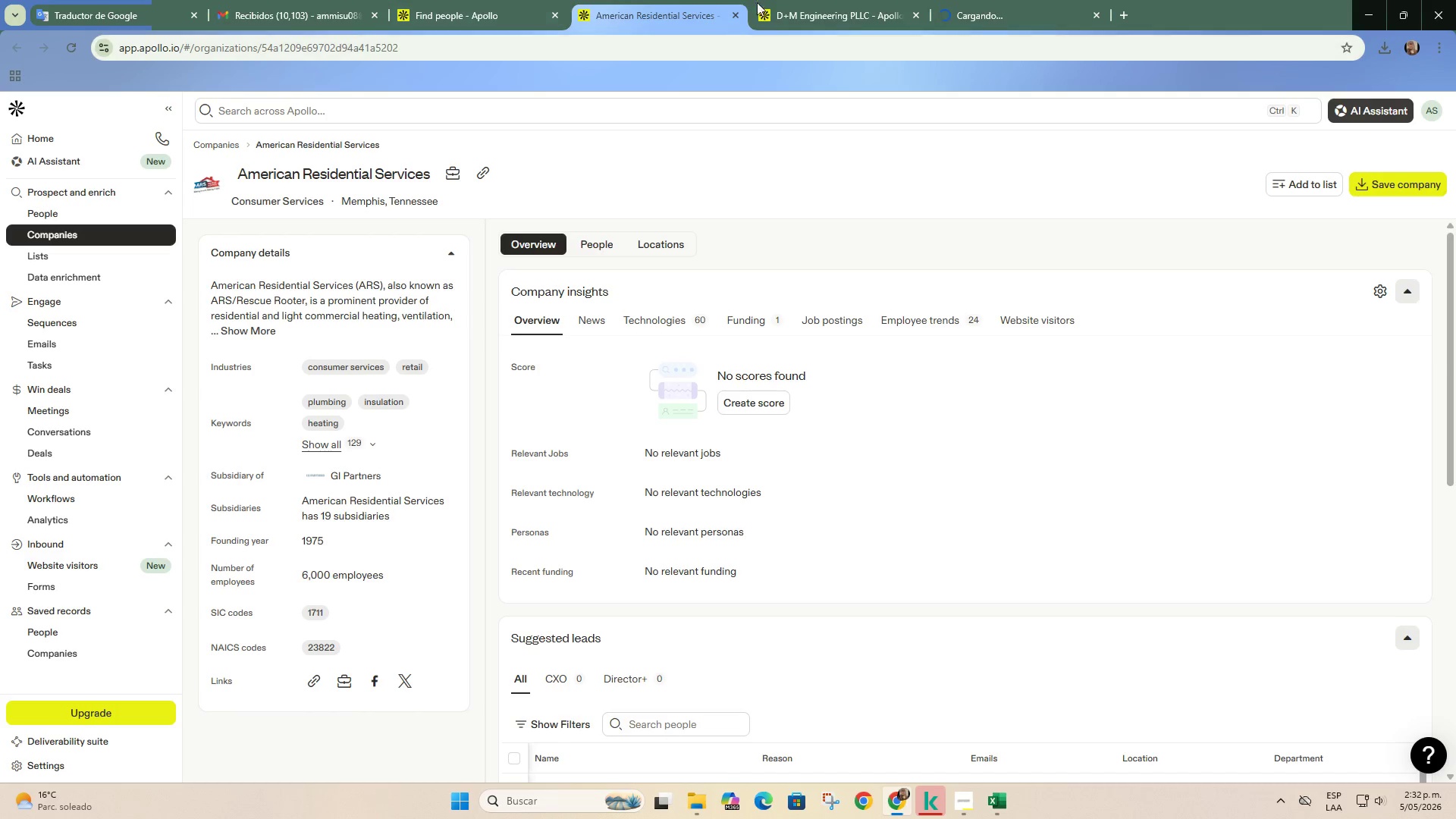 
left_click([1025, 1])
 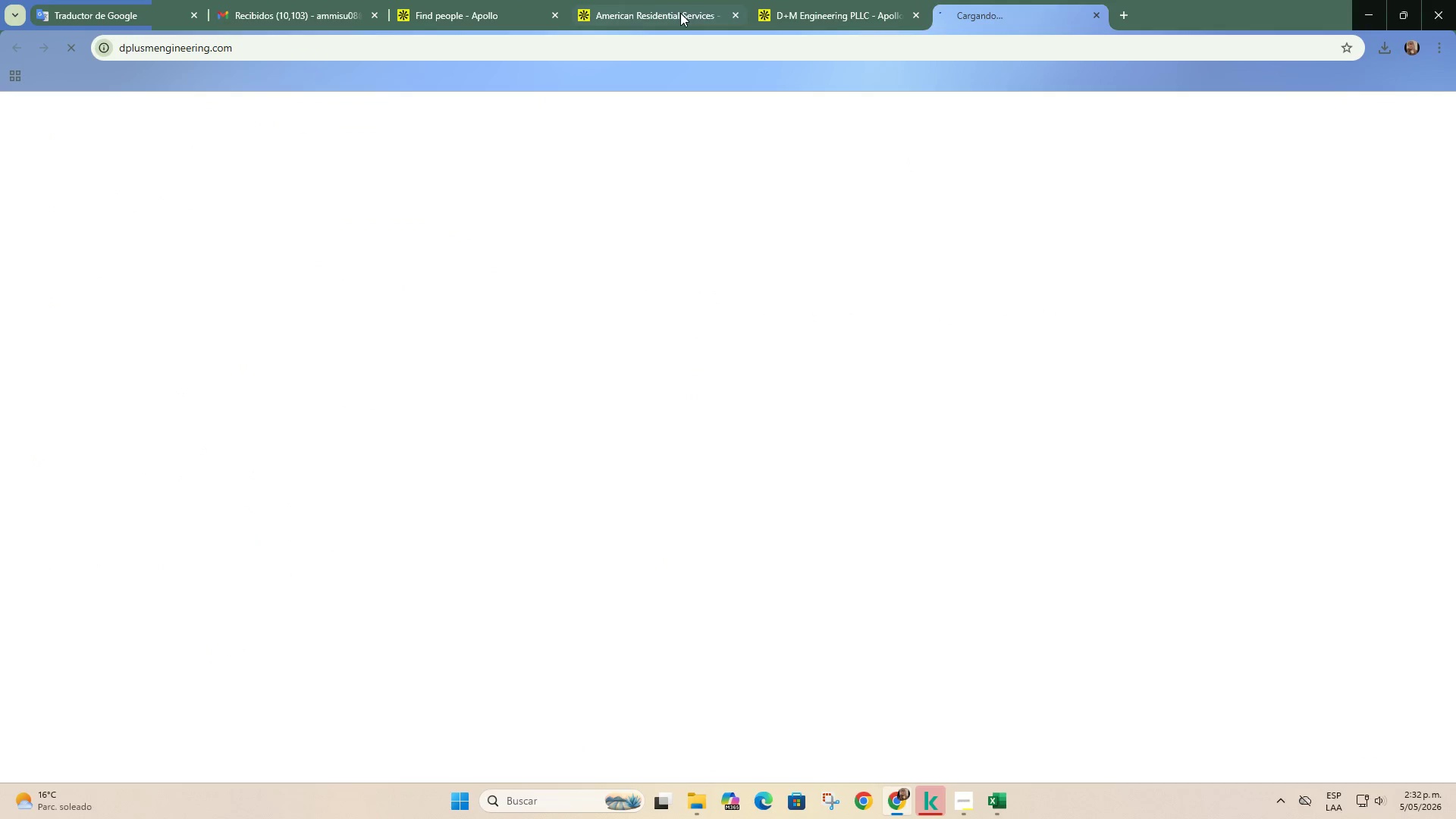 
left_click([673, 19])
 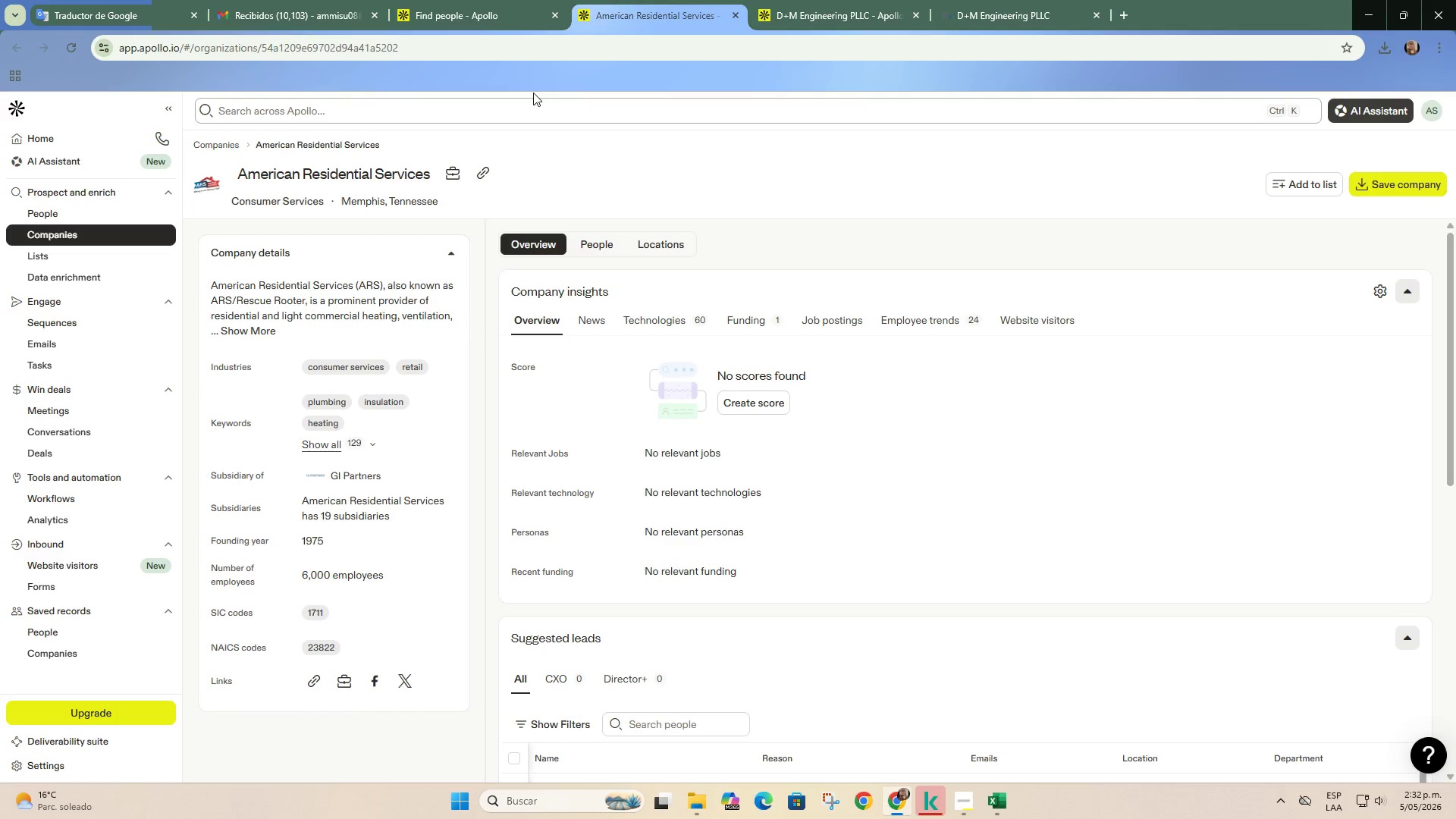 
left_click([482, 20])
 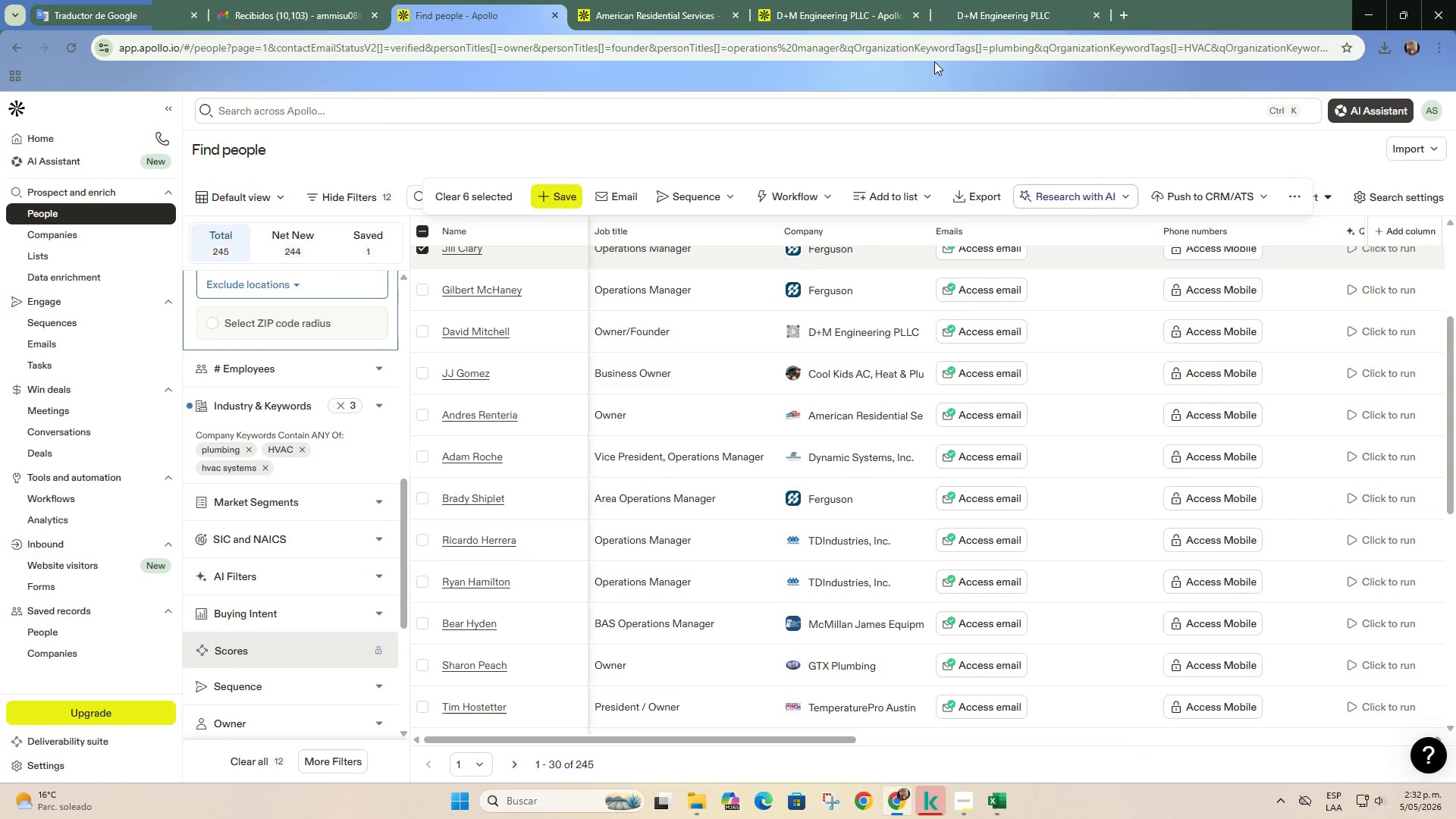 
wait(5.02)
 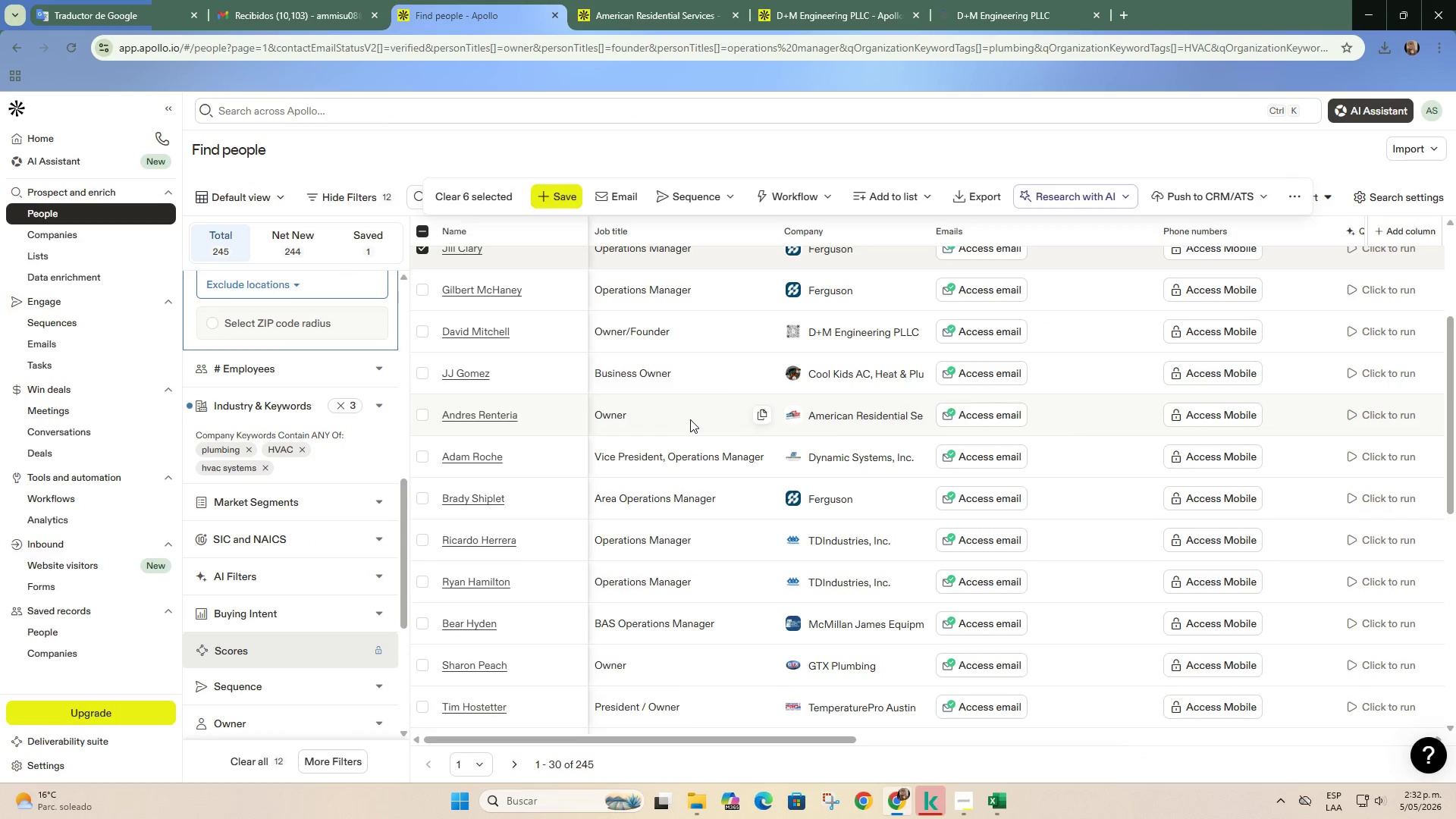 
scroll: coordinate [699, 474], scroll_direction: down, amount: 7.0
 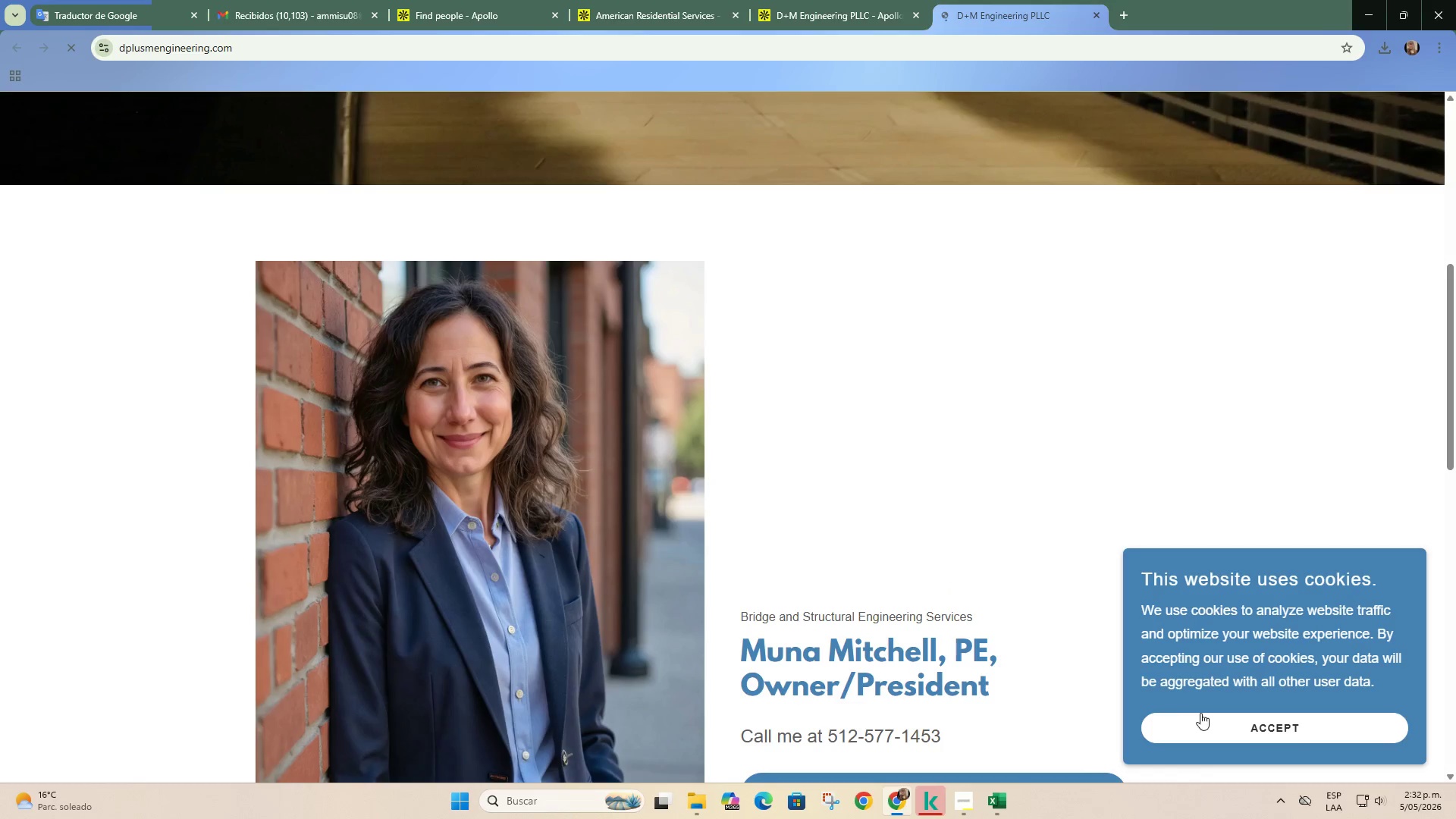 
left_click([1207, 723])
 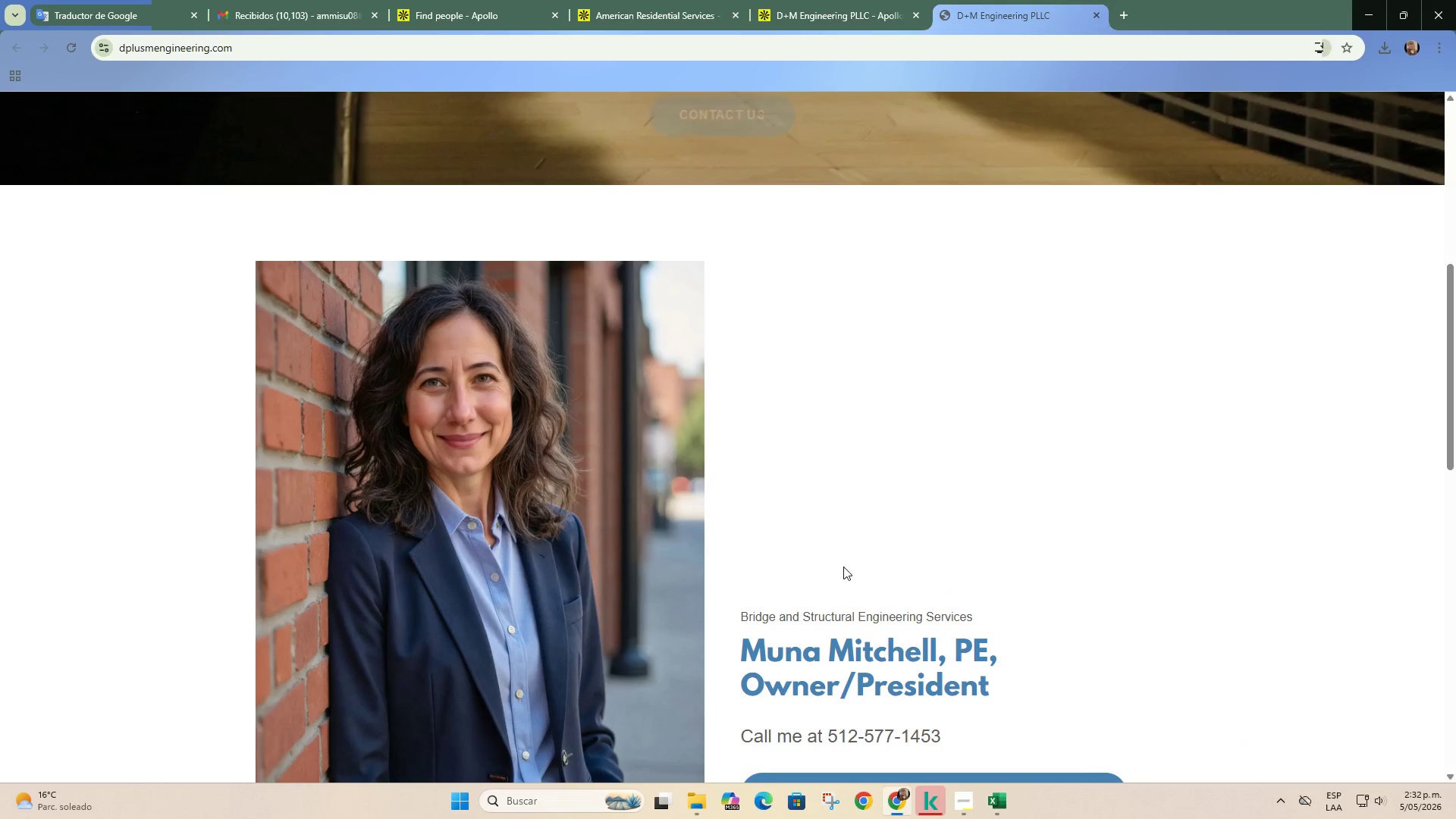 
scroll: coordinate [837, 566], scroll_direction: down, amount: 3.0
 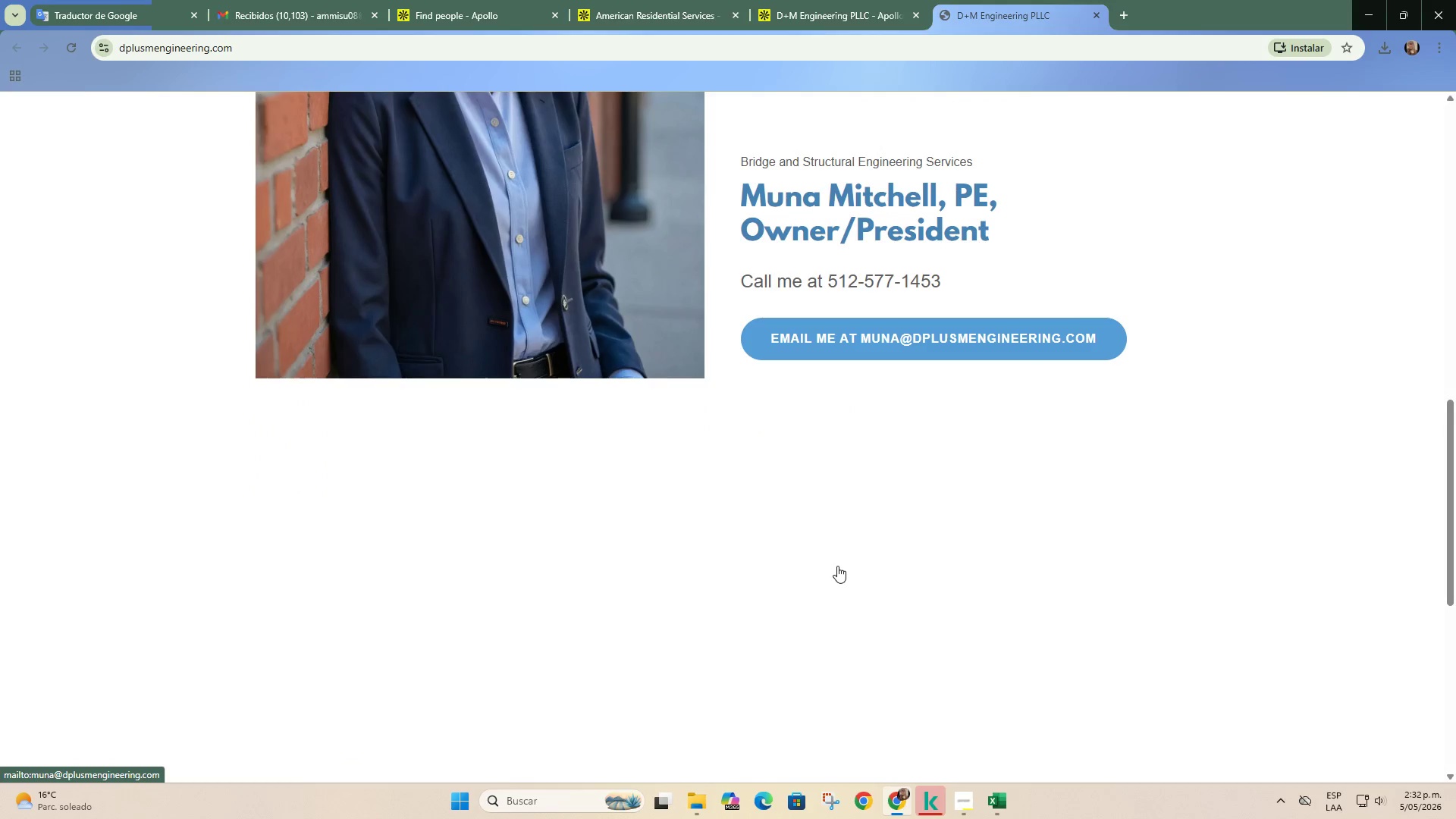 
scroll: coordinate [837, 565], scroll_direction: up, amount: 18.0
 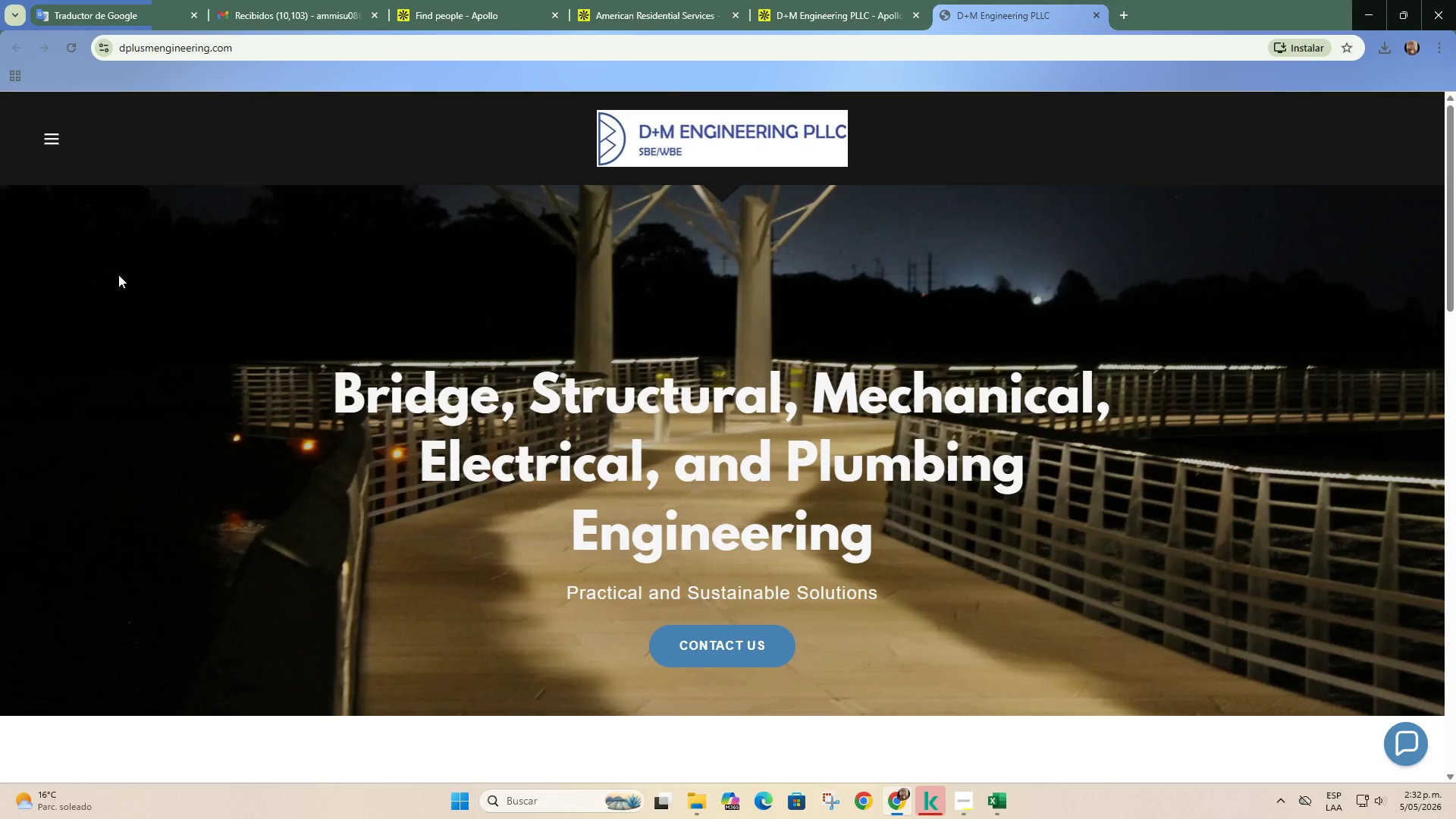 
left_click([51, 128])
 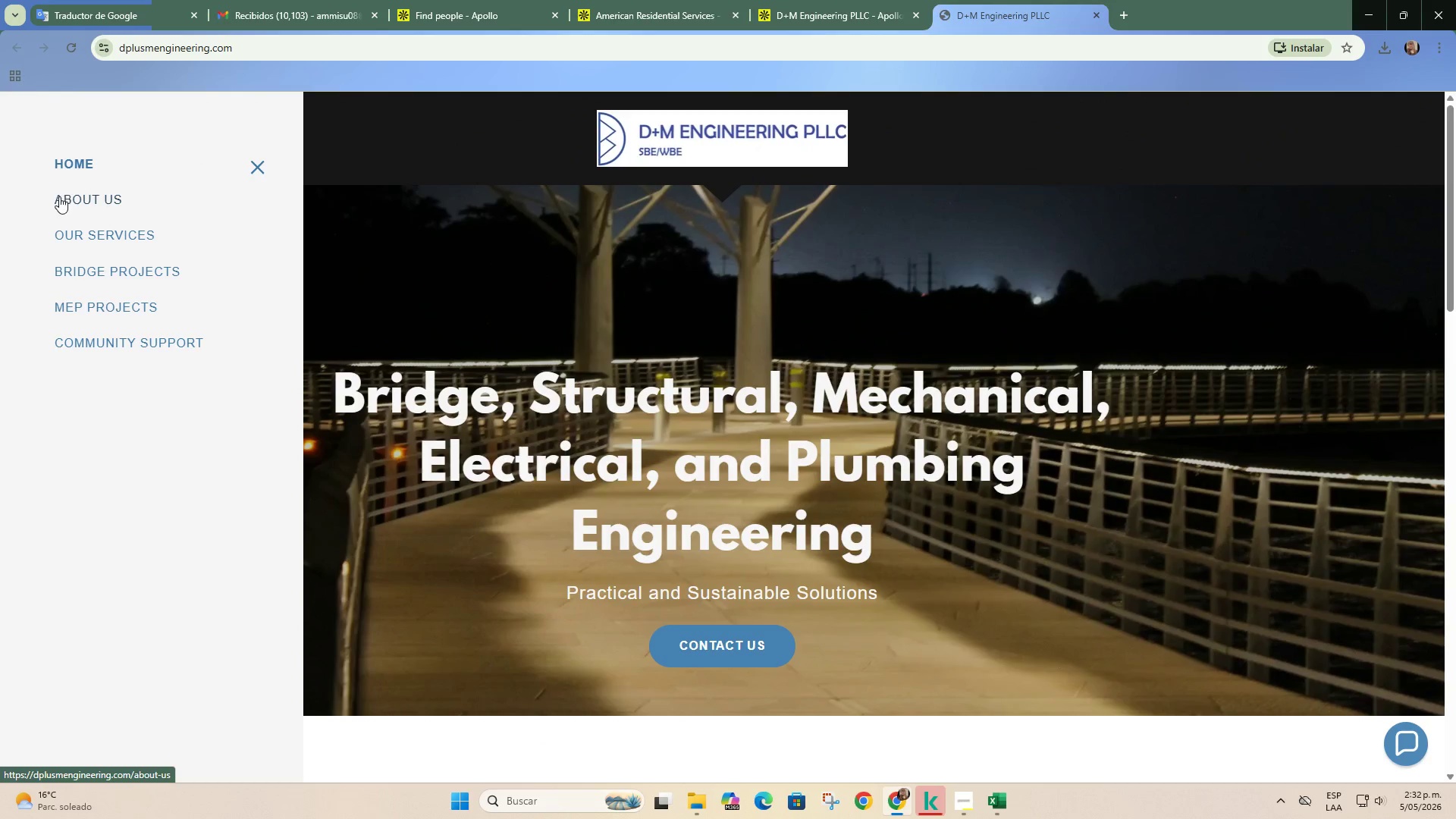 
left_click([76, 228])
 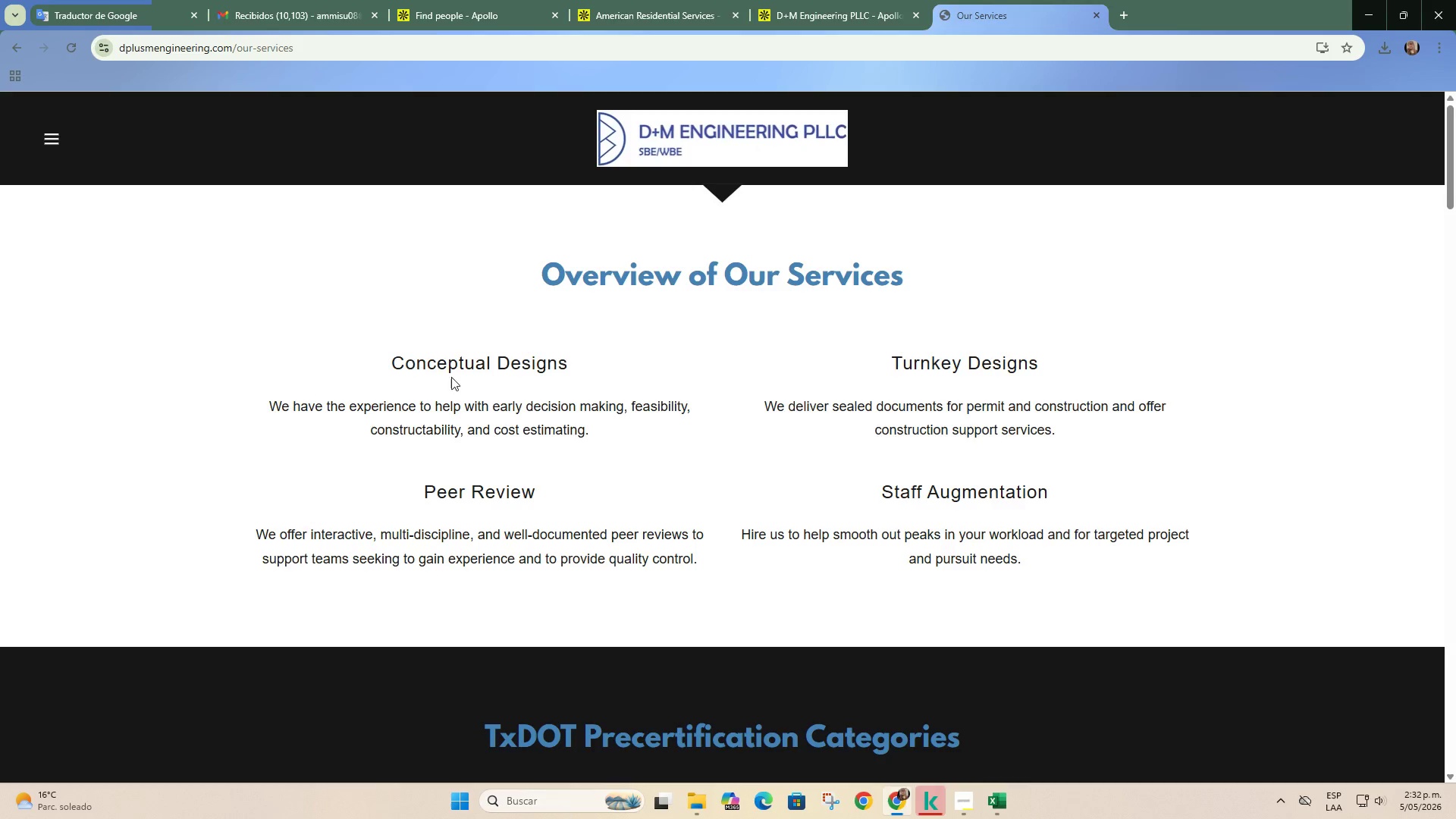 
scroll: coordinate [559, 418], scroll_direction: down, amount: 7.0
 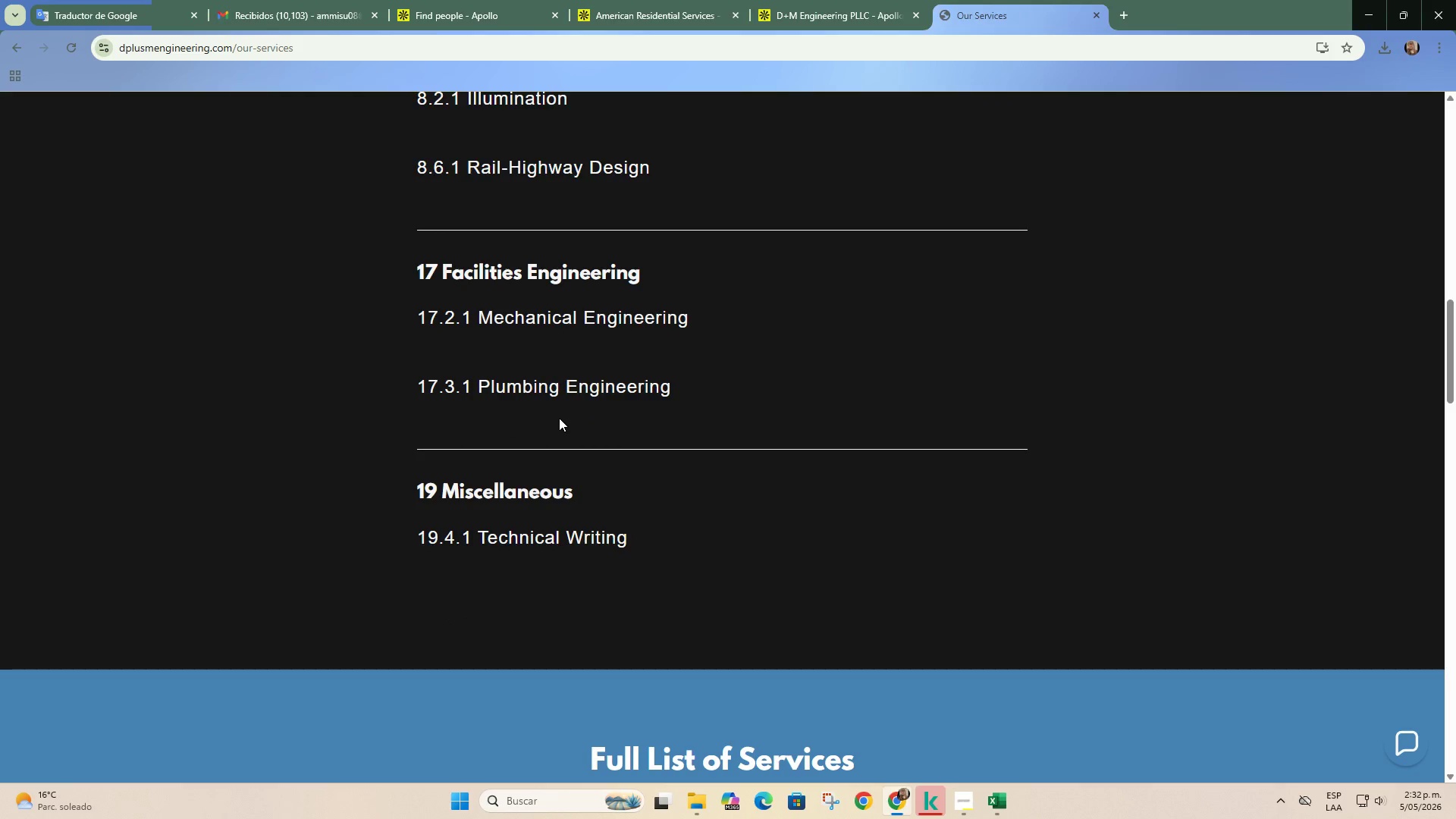 
scroll: coordinate [563, 405], scroll_direction: up, amount: 13.0
 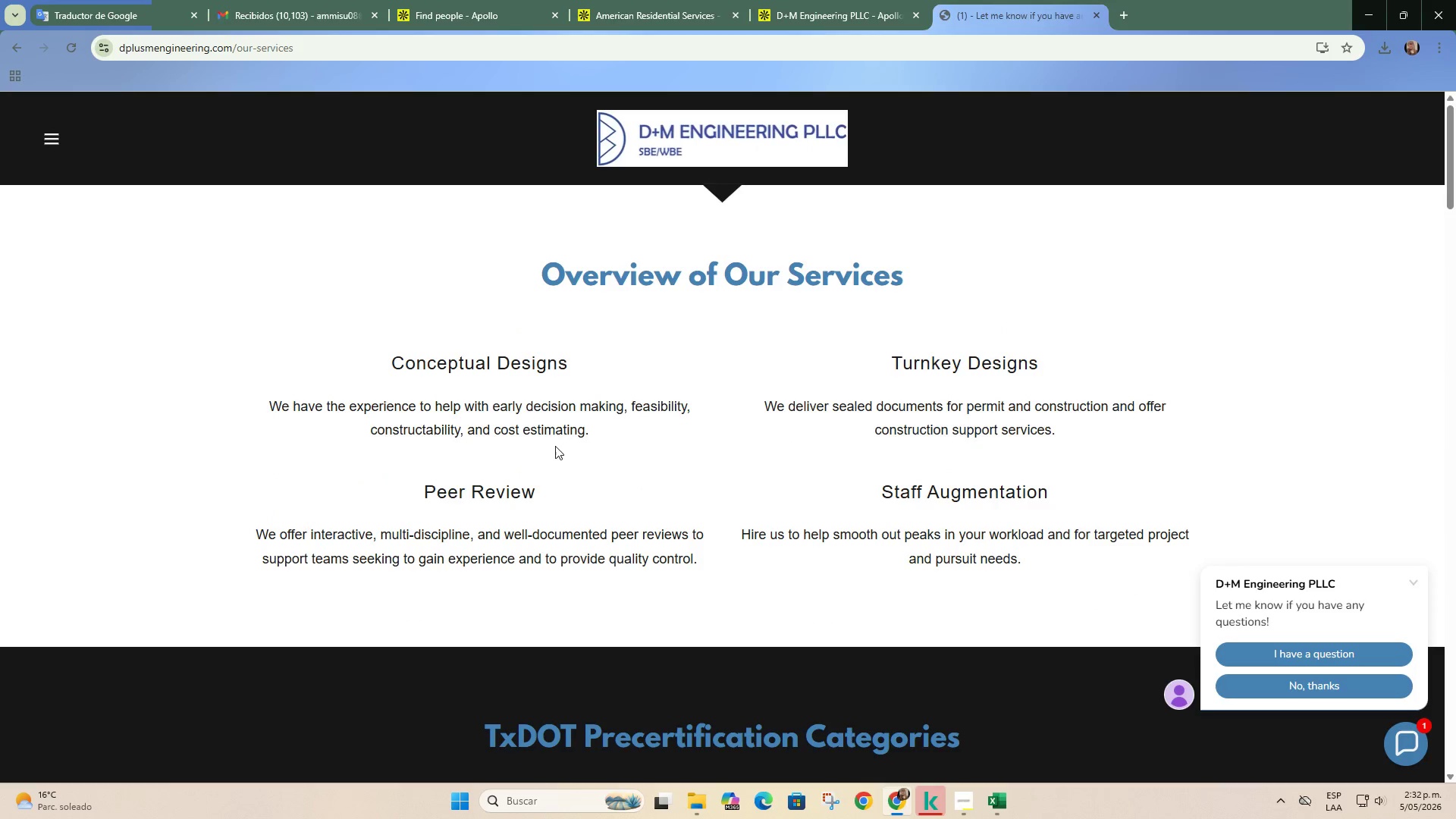 
left_click([821, 0])
 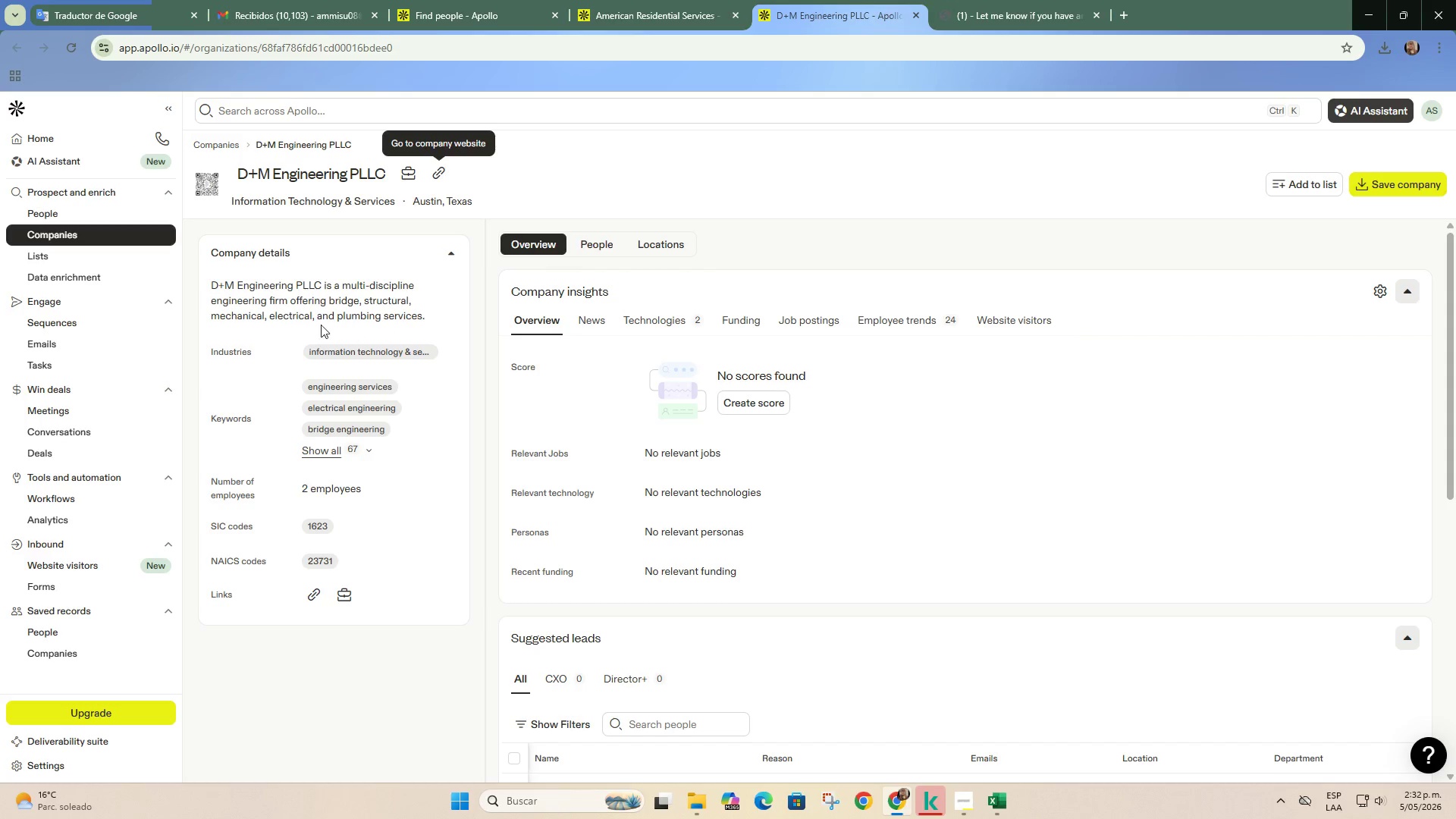 
left_click_drag(start_coordinate=[325, 315], to_coordinate=[428, 314])
 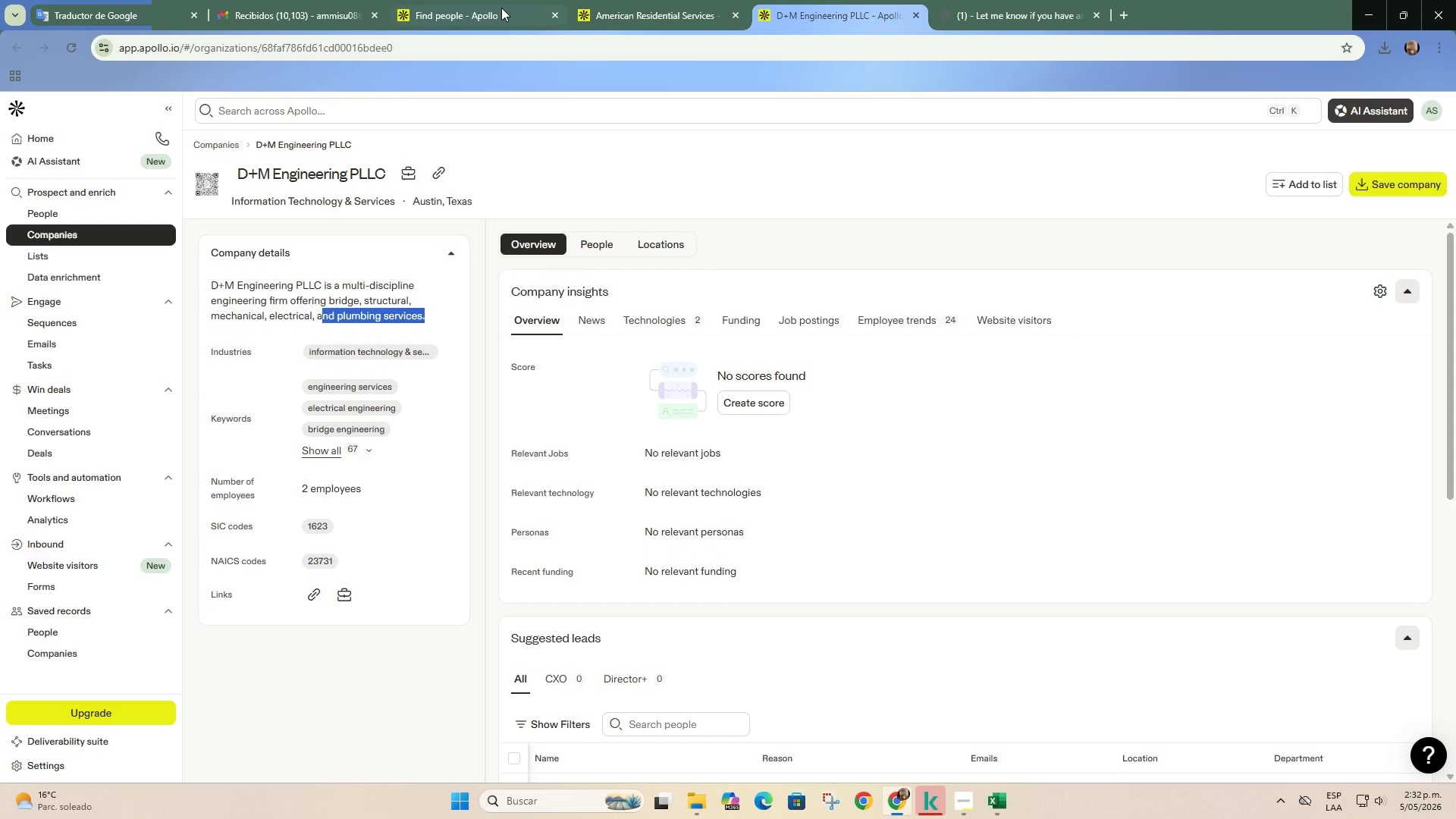 
left_click([501, 8])
 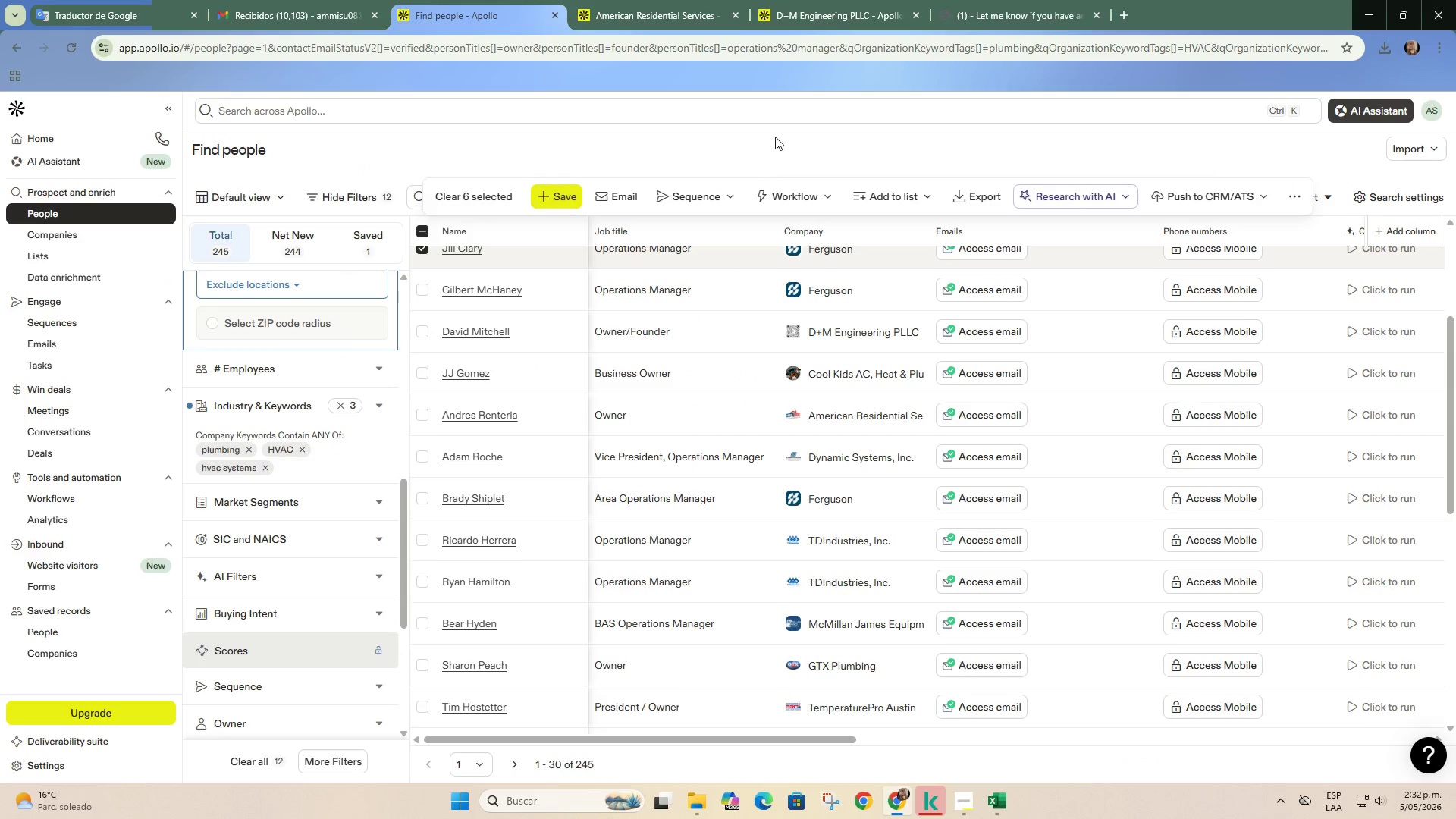 
left_click([875, 0])
 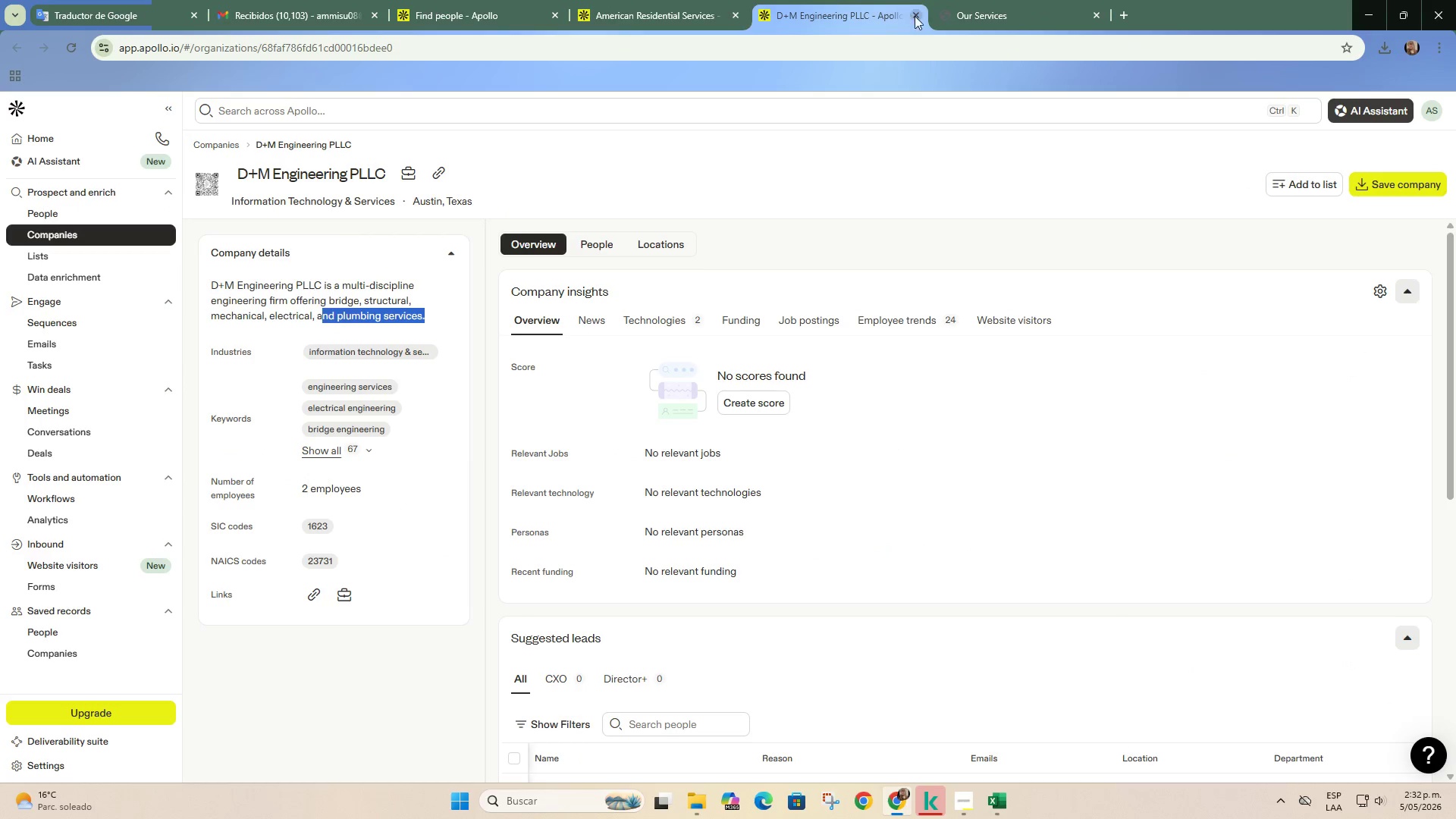 
left_click([920, 17])
 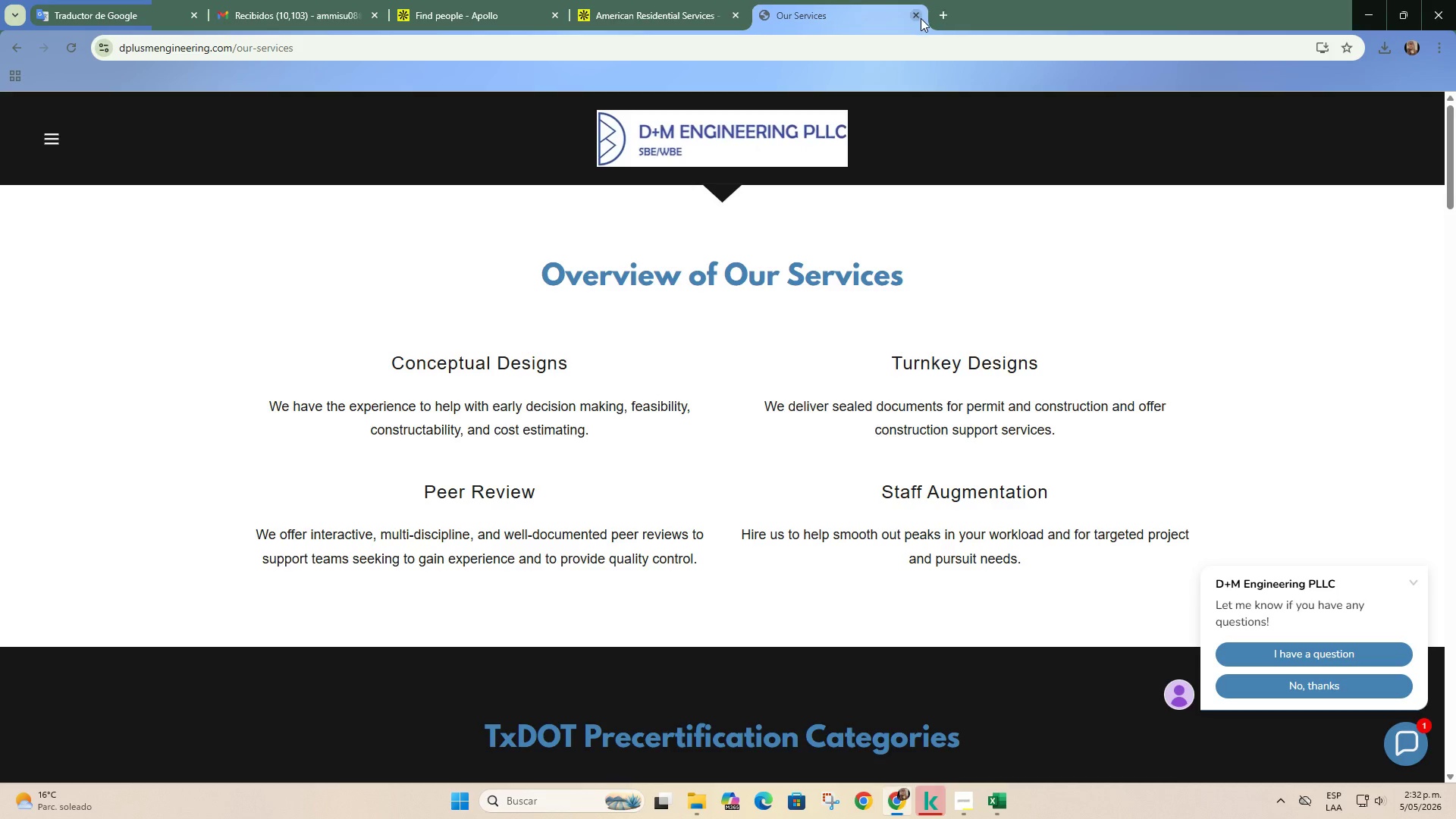 
left_click([921, 18])
 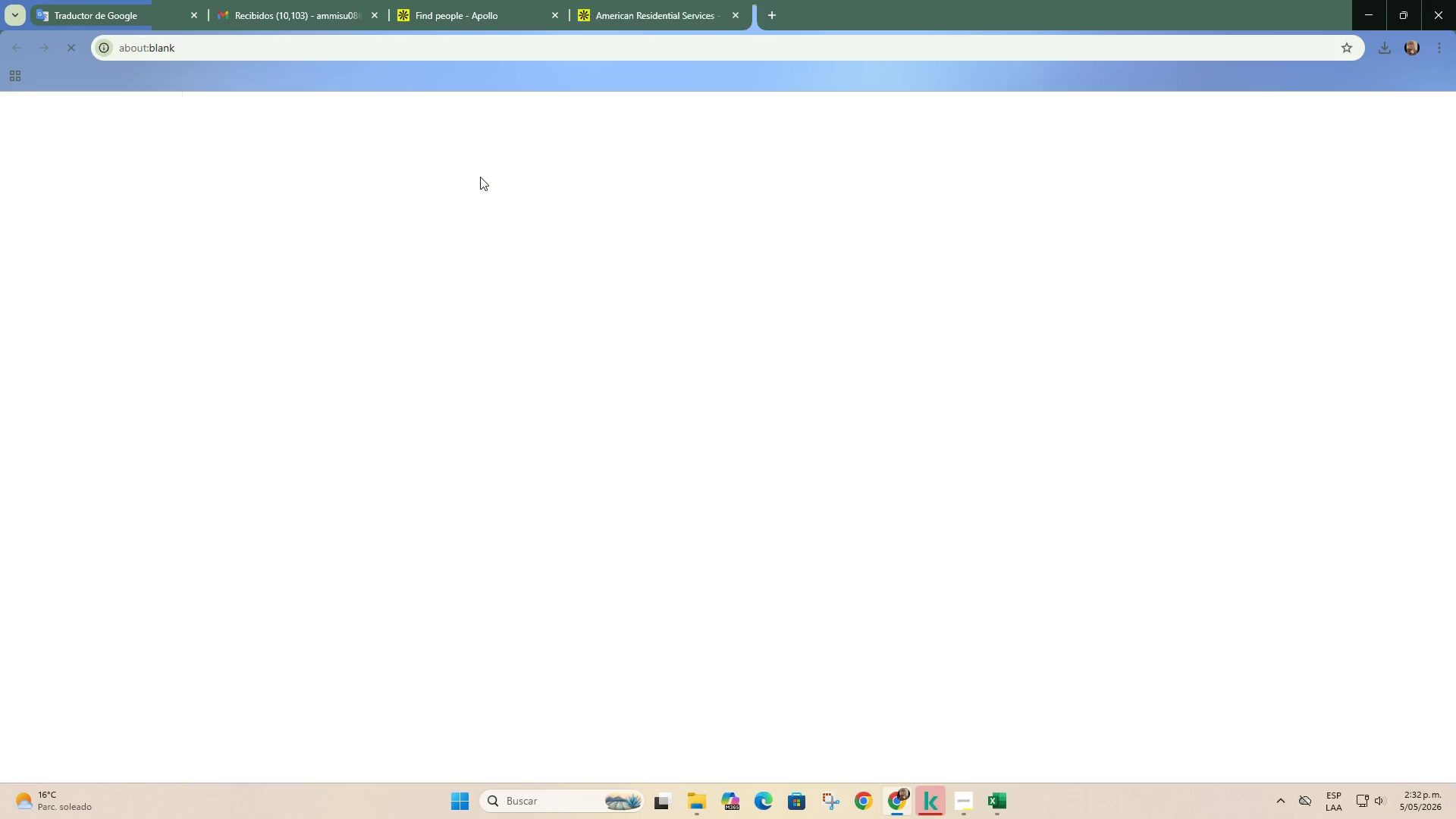 
left_click([490, 0])
 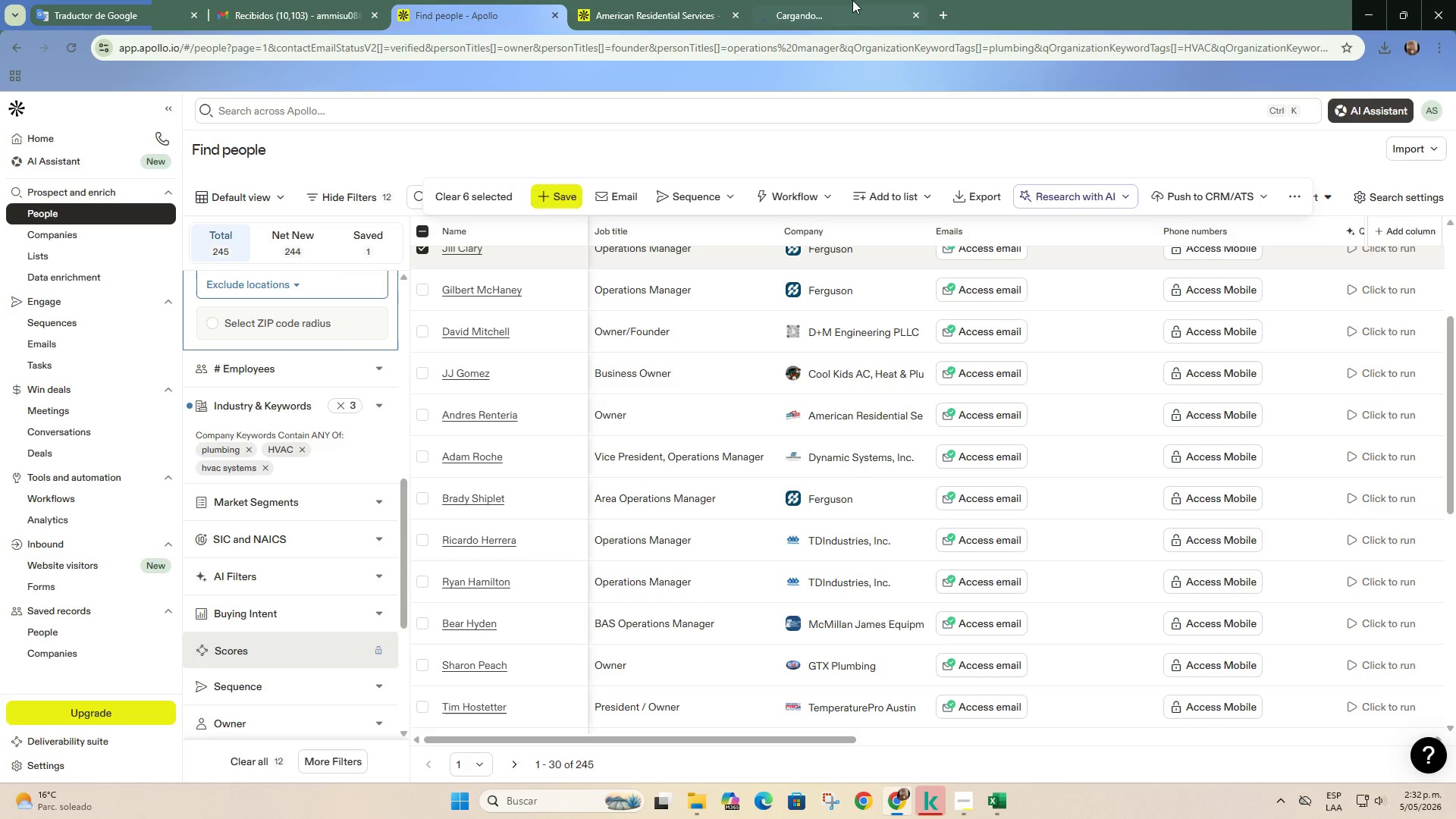 
left_click([852, 0])
 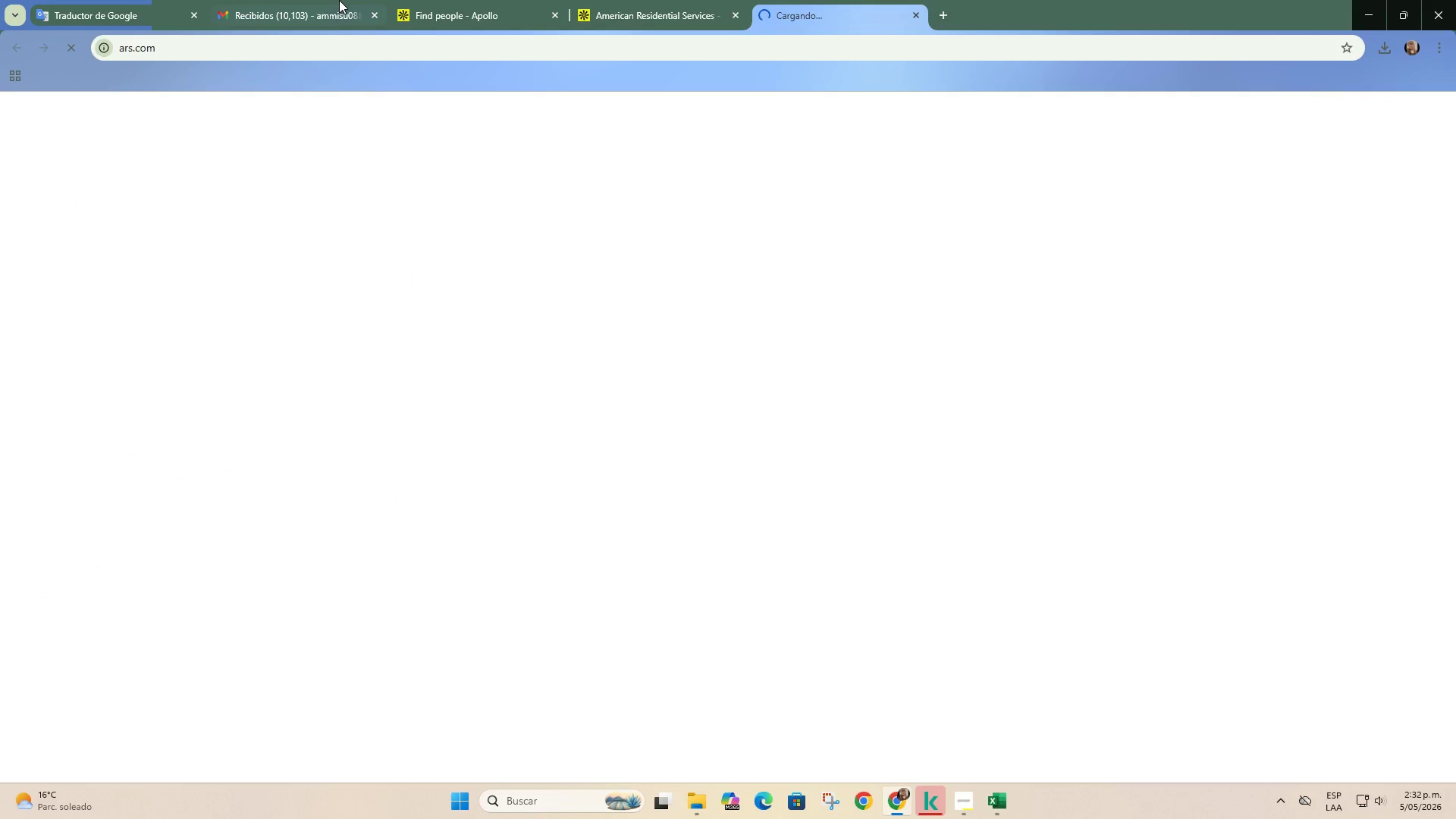 
left_click([339, 0])
 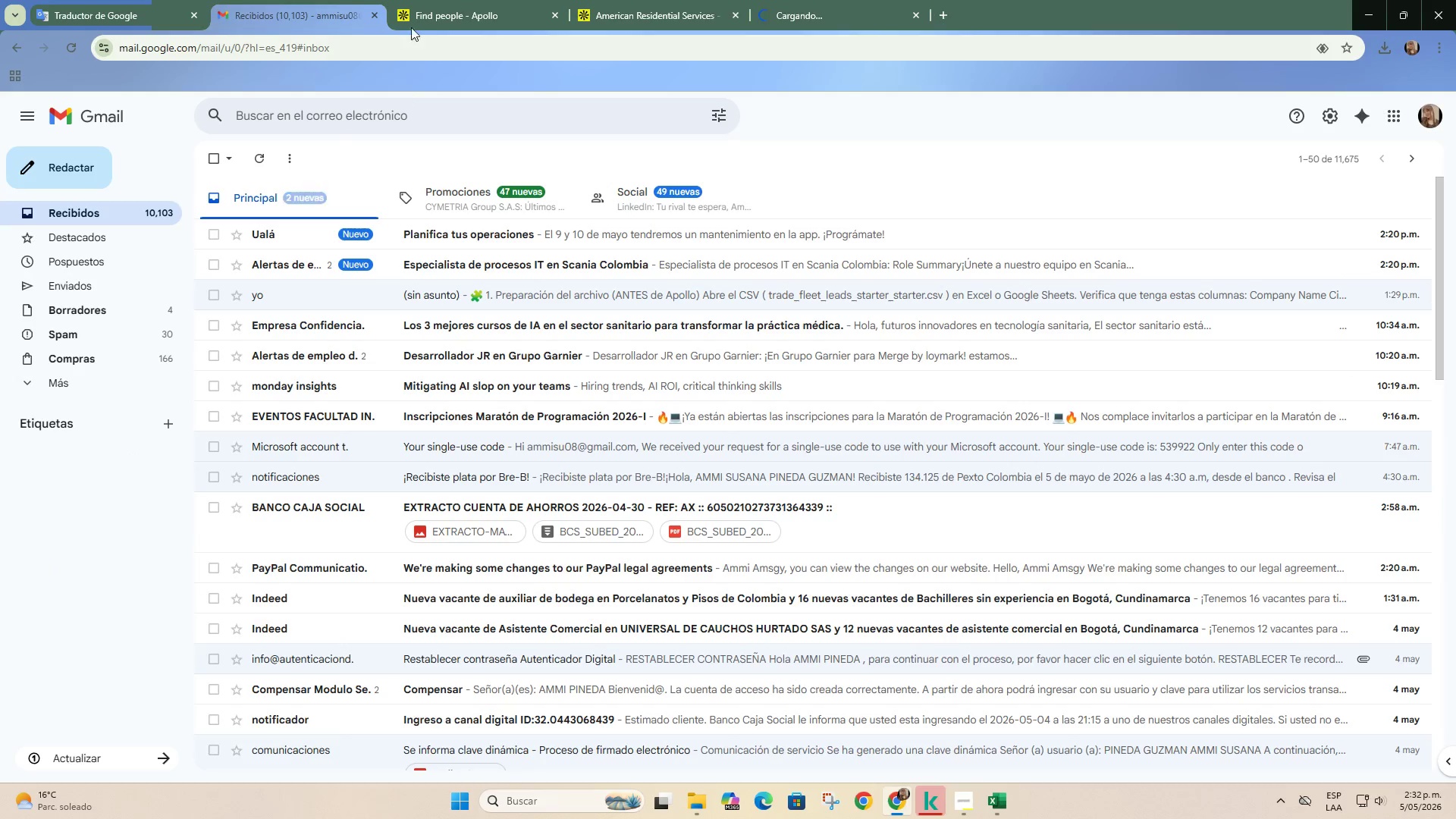 
left_click([431, 14])
 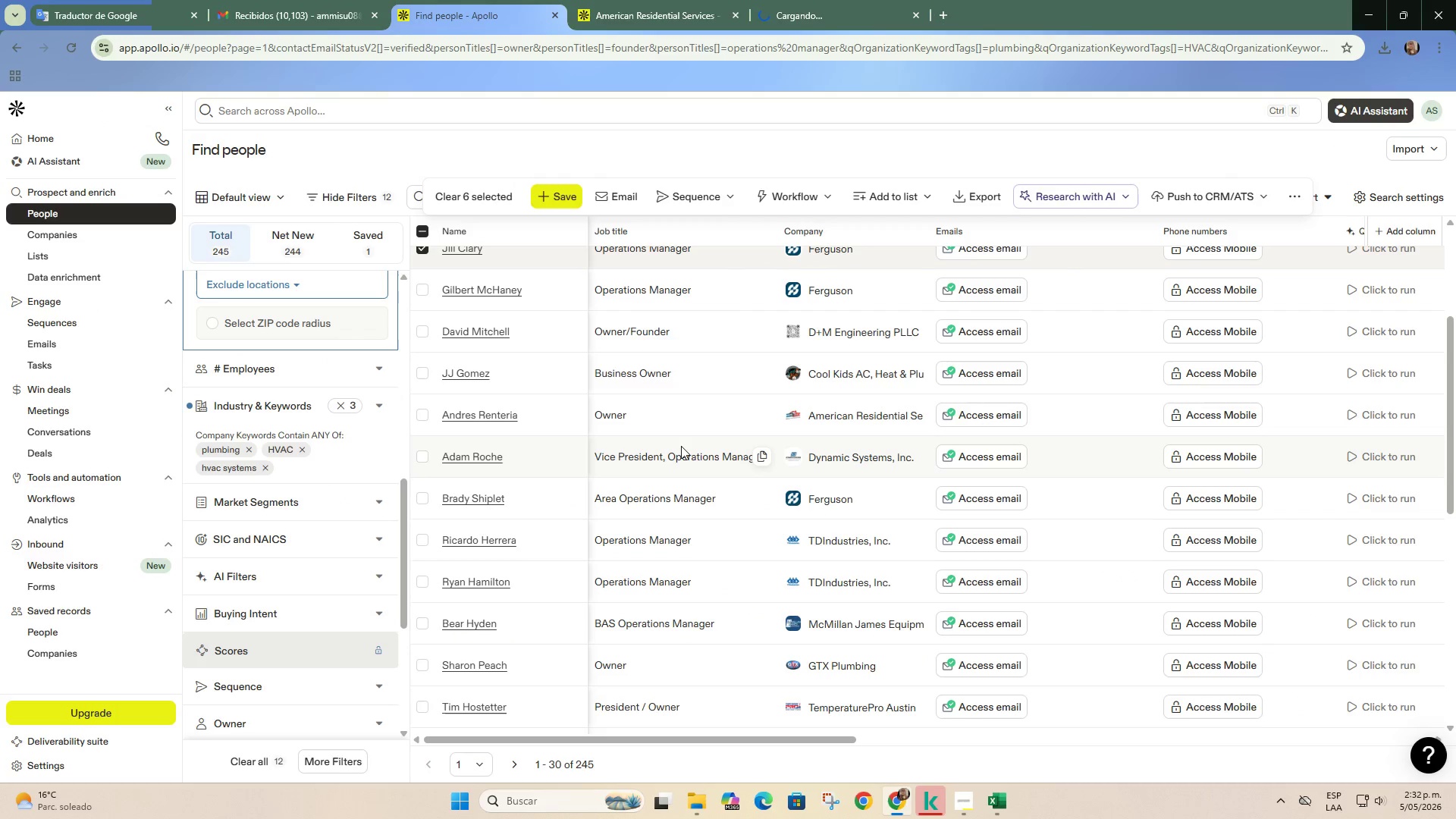 
wait(5.03)
 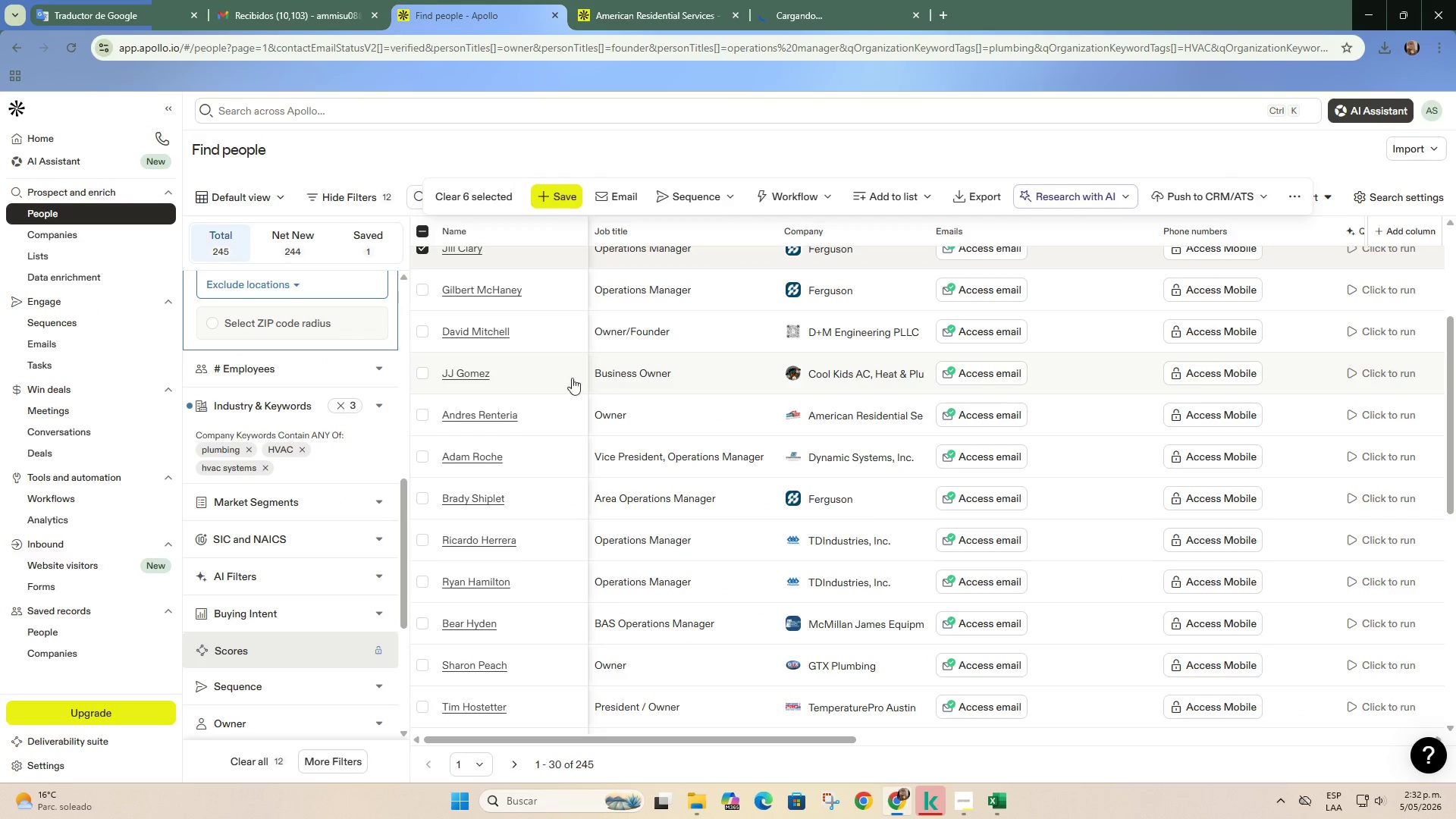 
scroll: coordinate [721, 386], scroll_direction: down, amount: 1.0
 